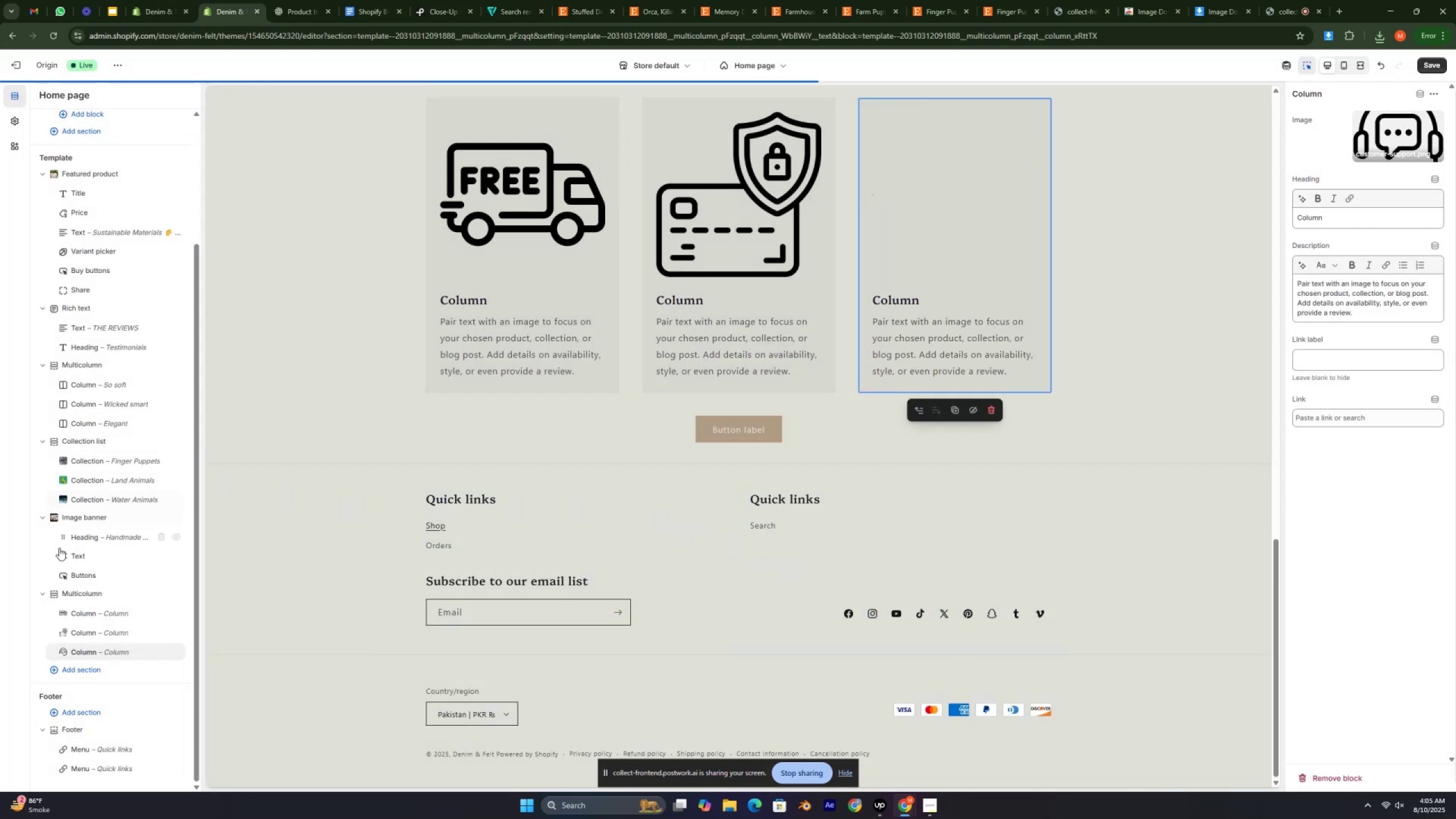 
left_click([78, 593])
 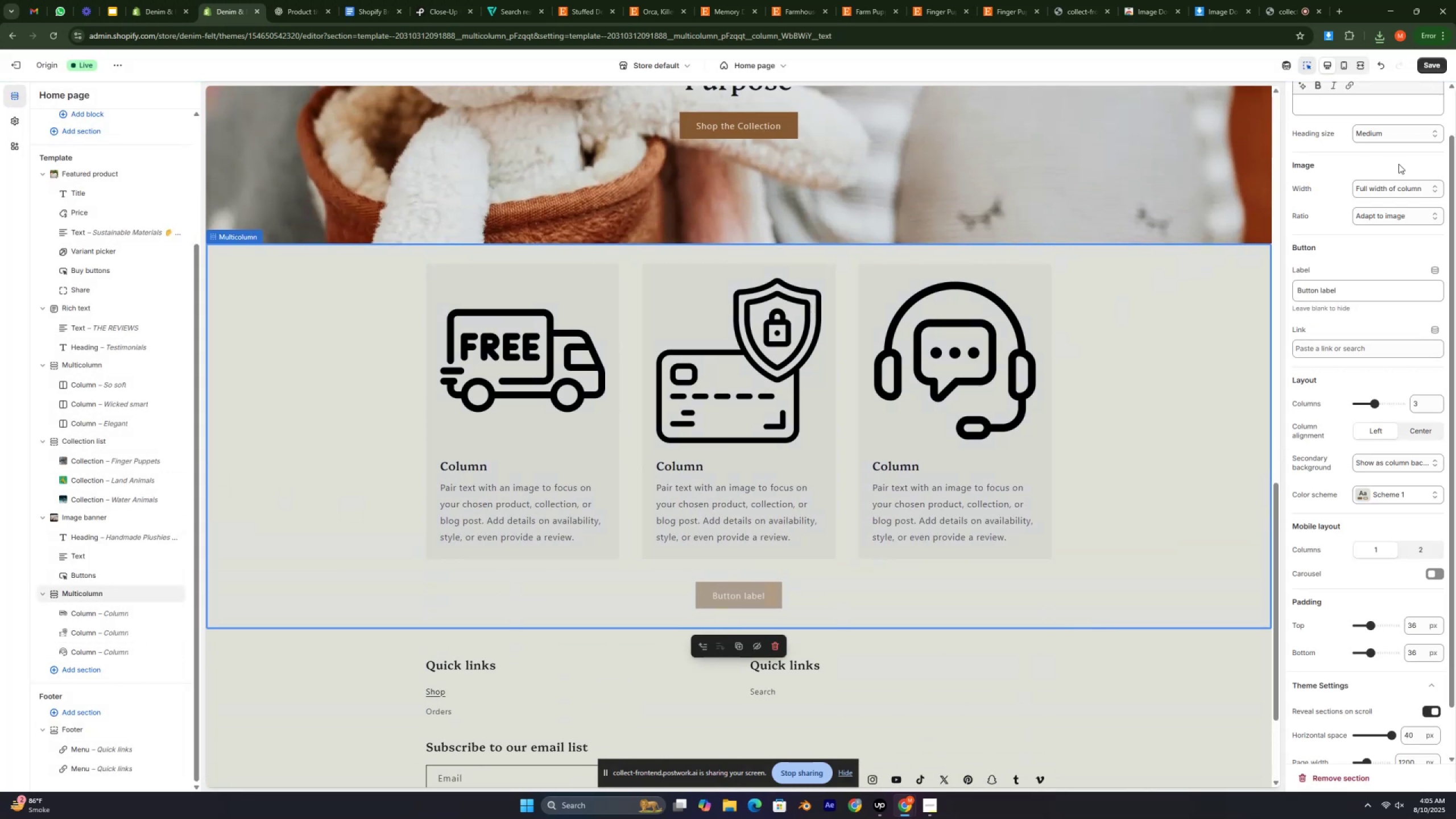 
scroll: coordinate [1420, 185], scroll_direction: up, amount: 10.0
 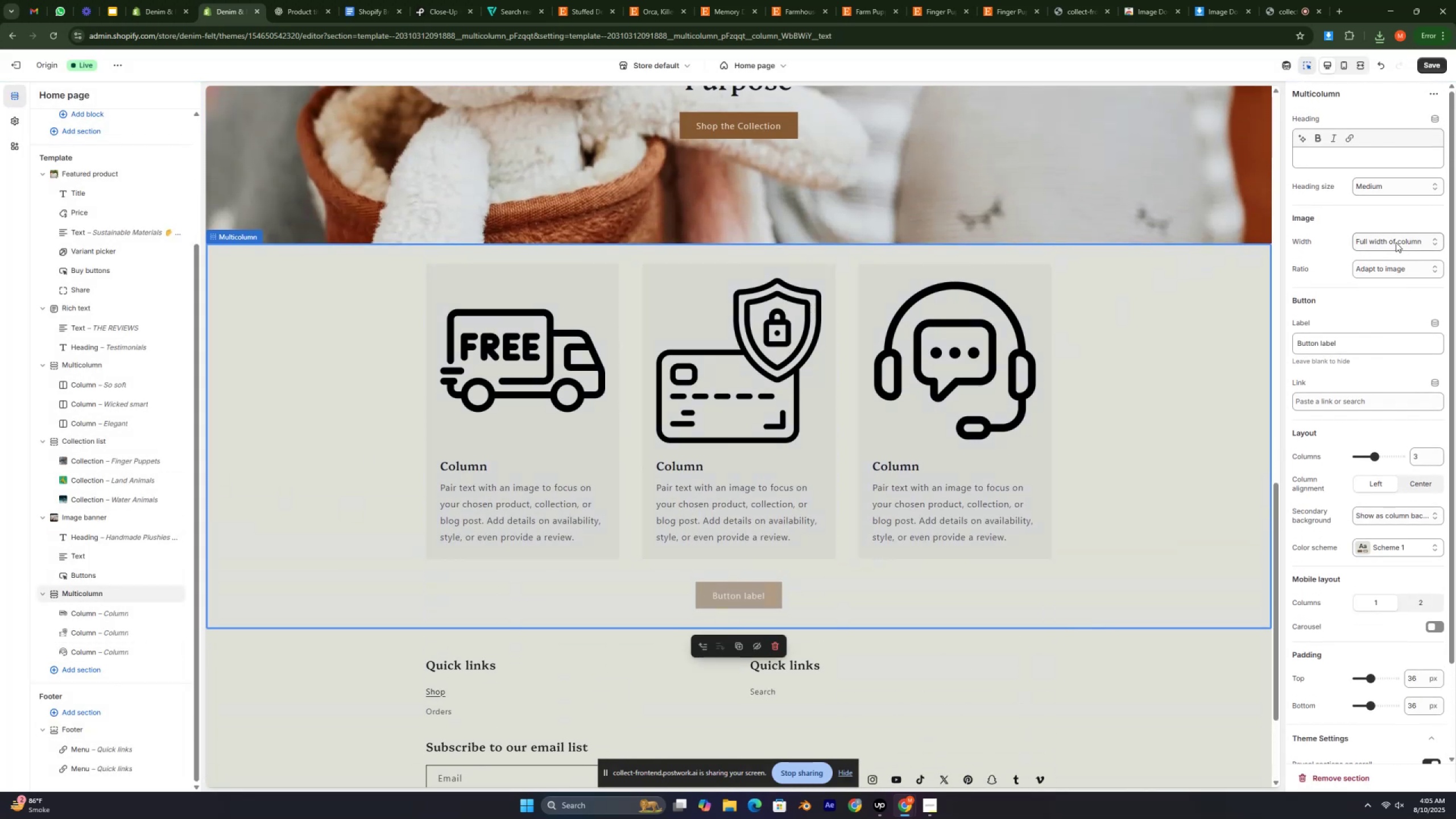 
left_click([1396, 242])
 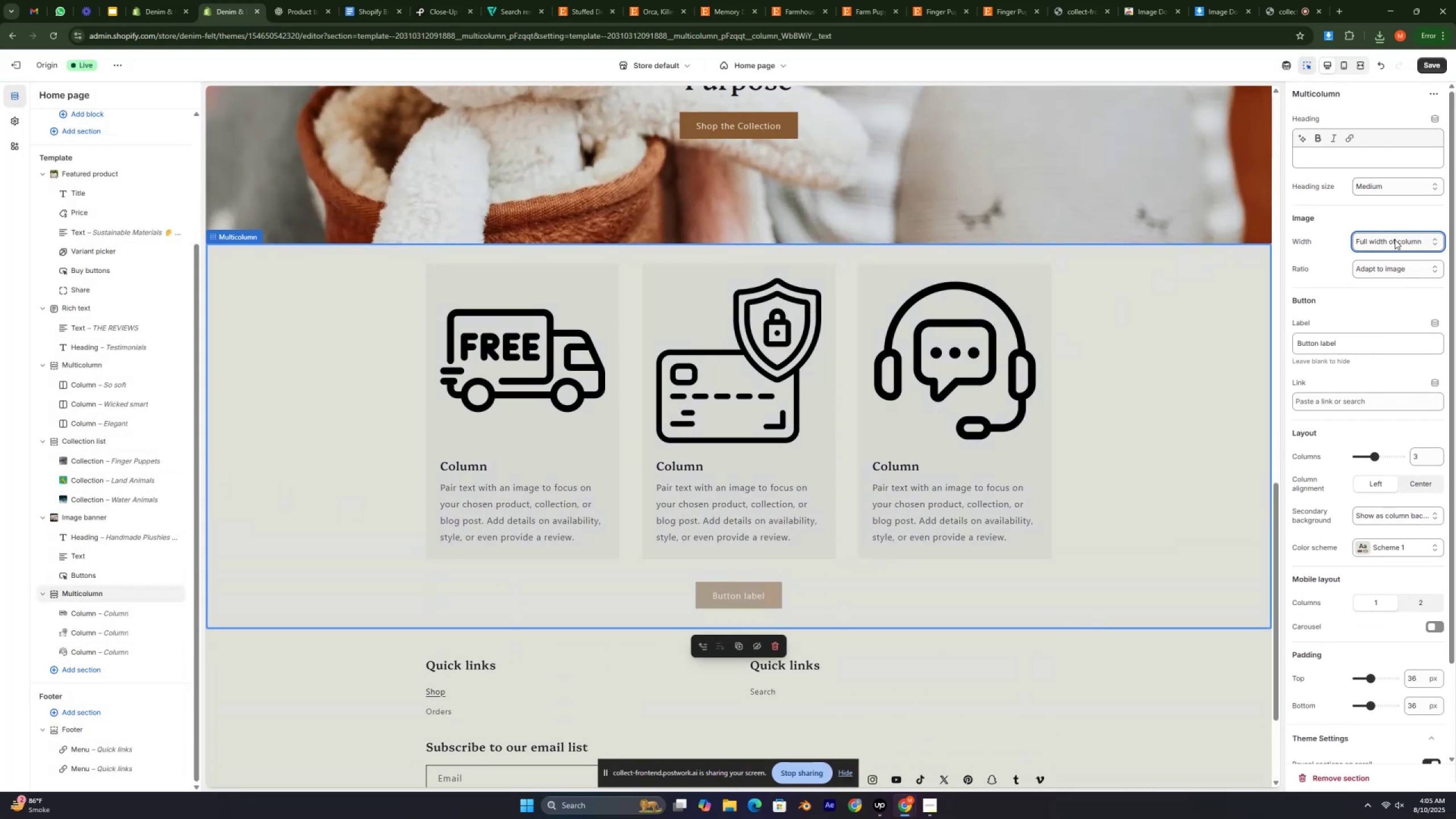 
left_click([1403, 236])
 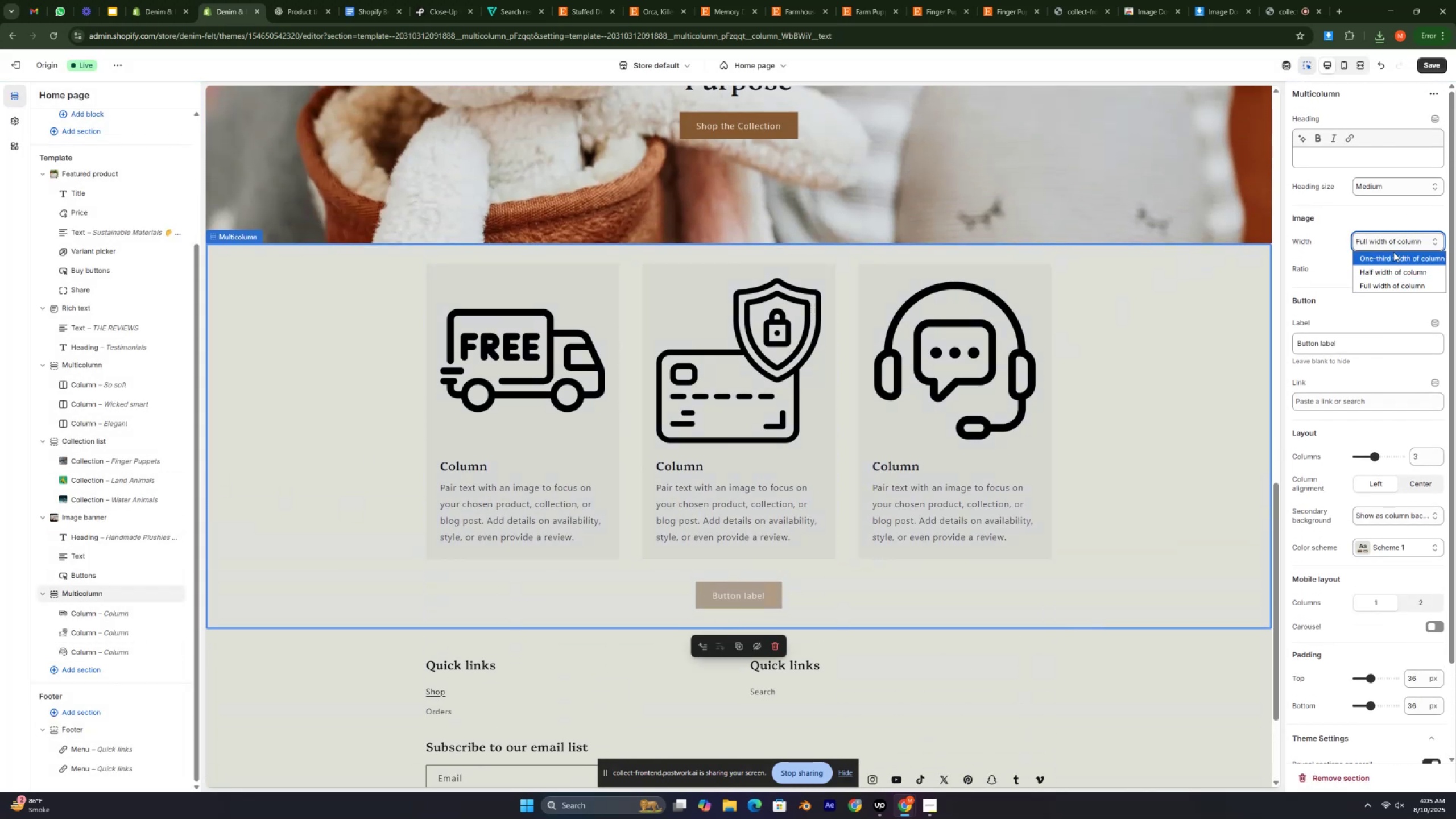 
left_click([1391, 257])
 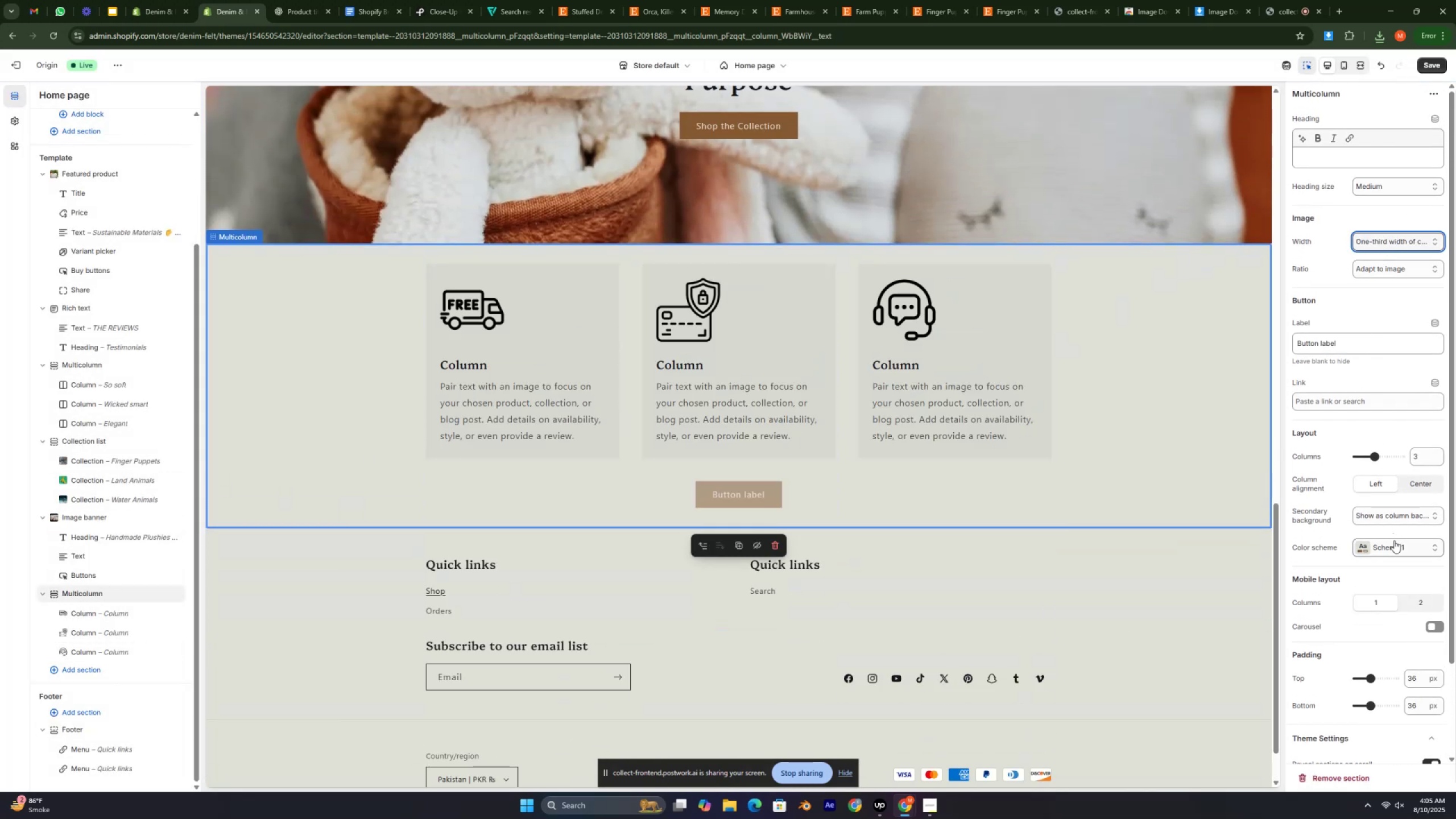 
left_click([1394, 540])
 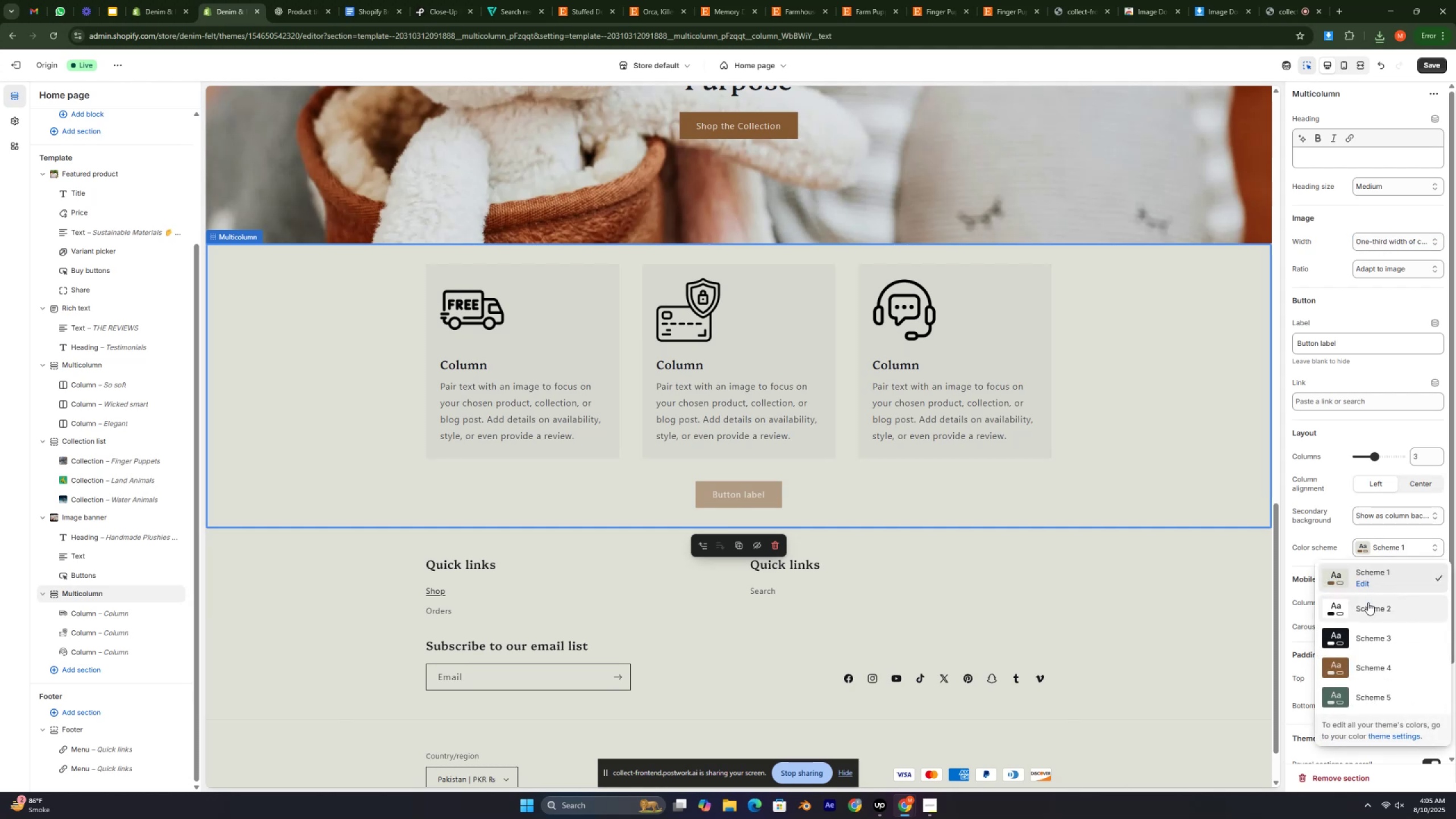 
left_click([1368, 611])
 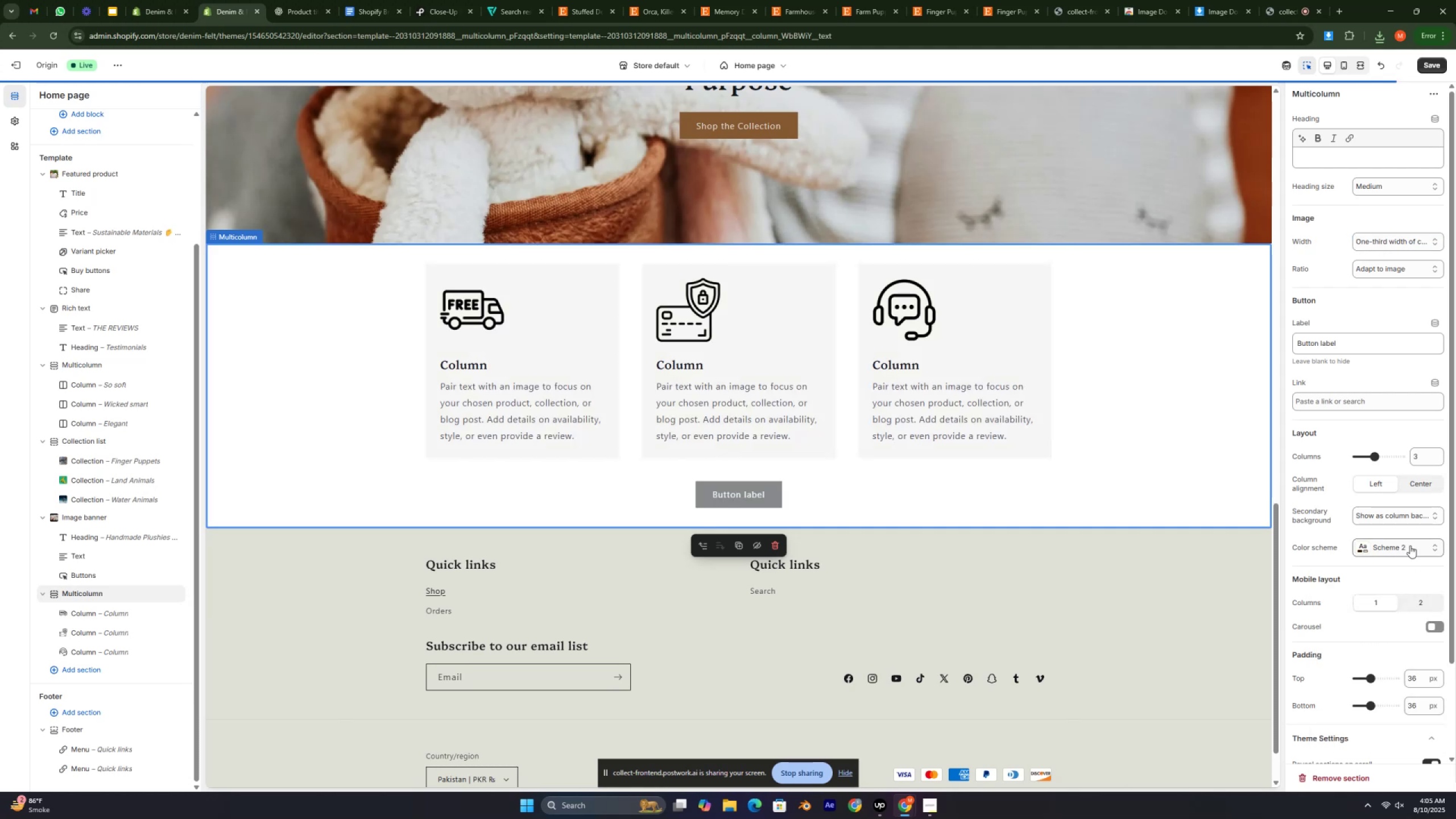 
left_click([1408, 548])
 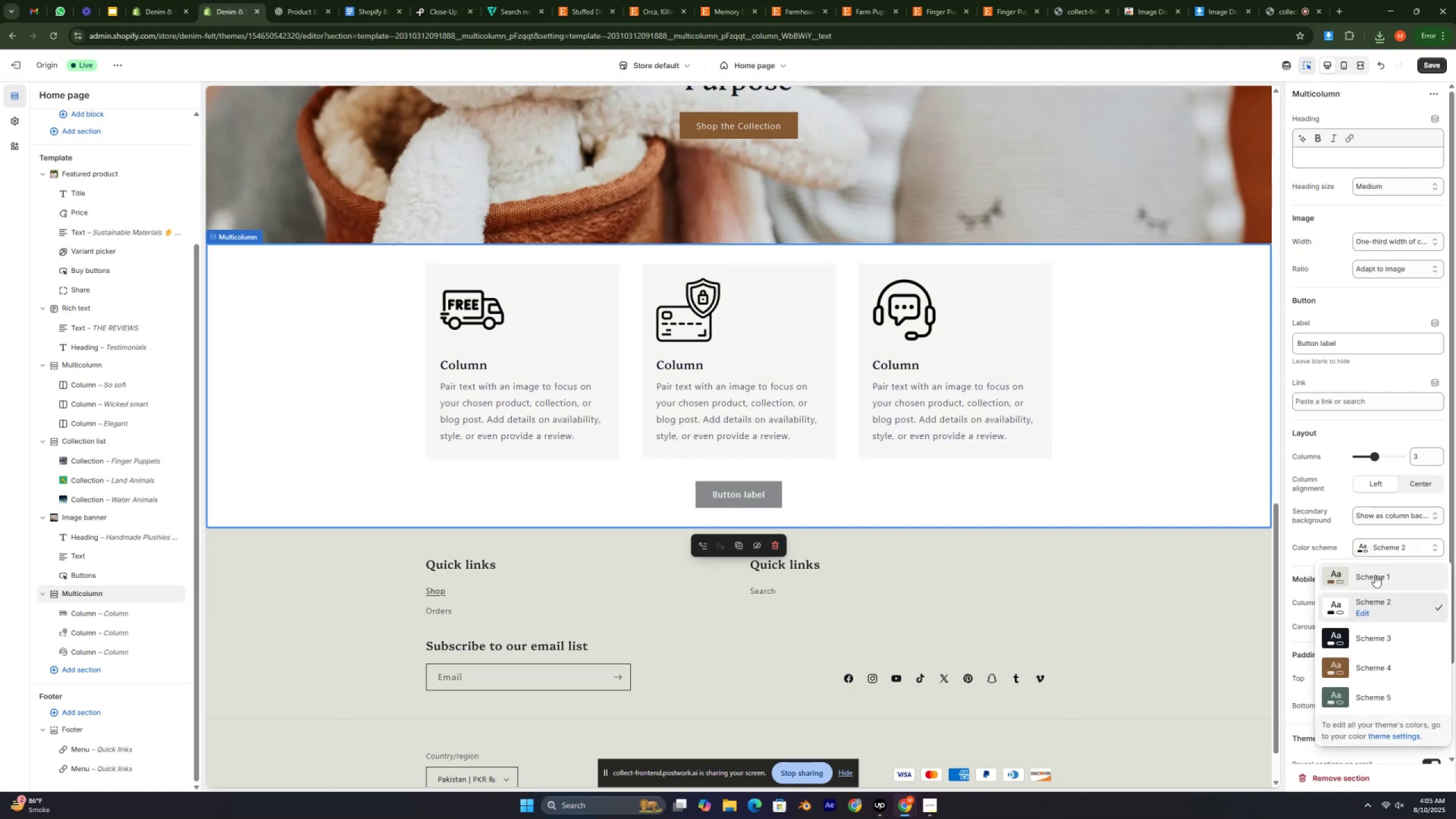 
left_click([1372, 578])
 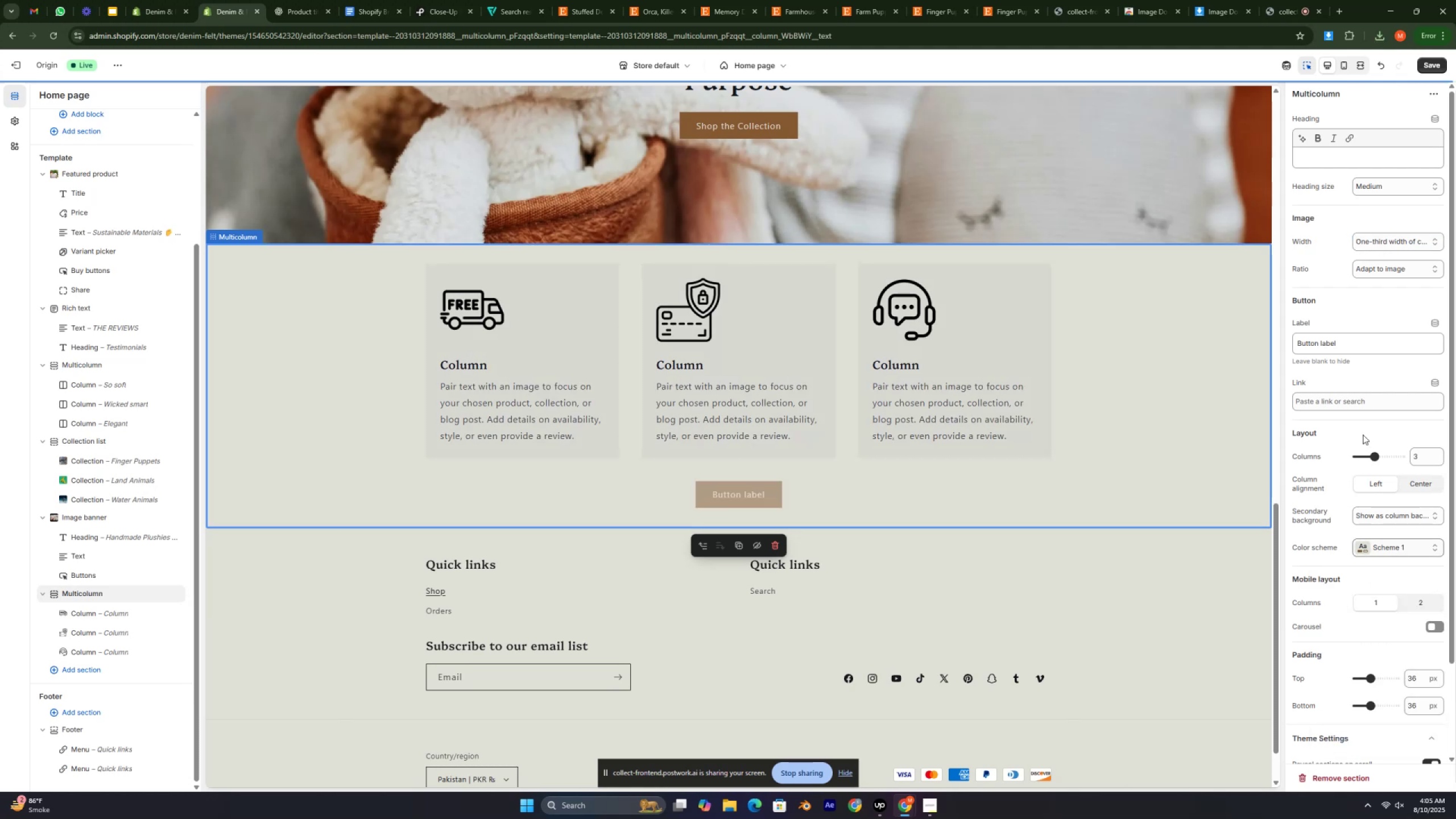 
left_click([1363, 435])
 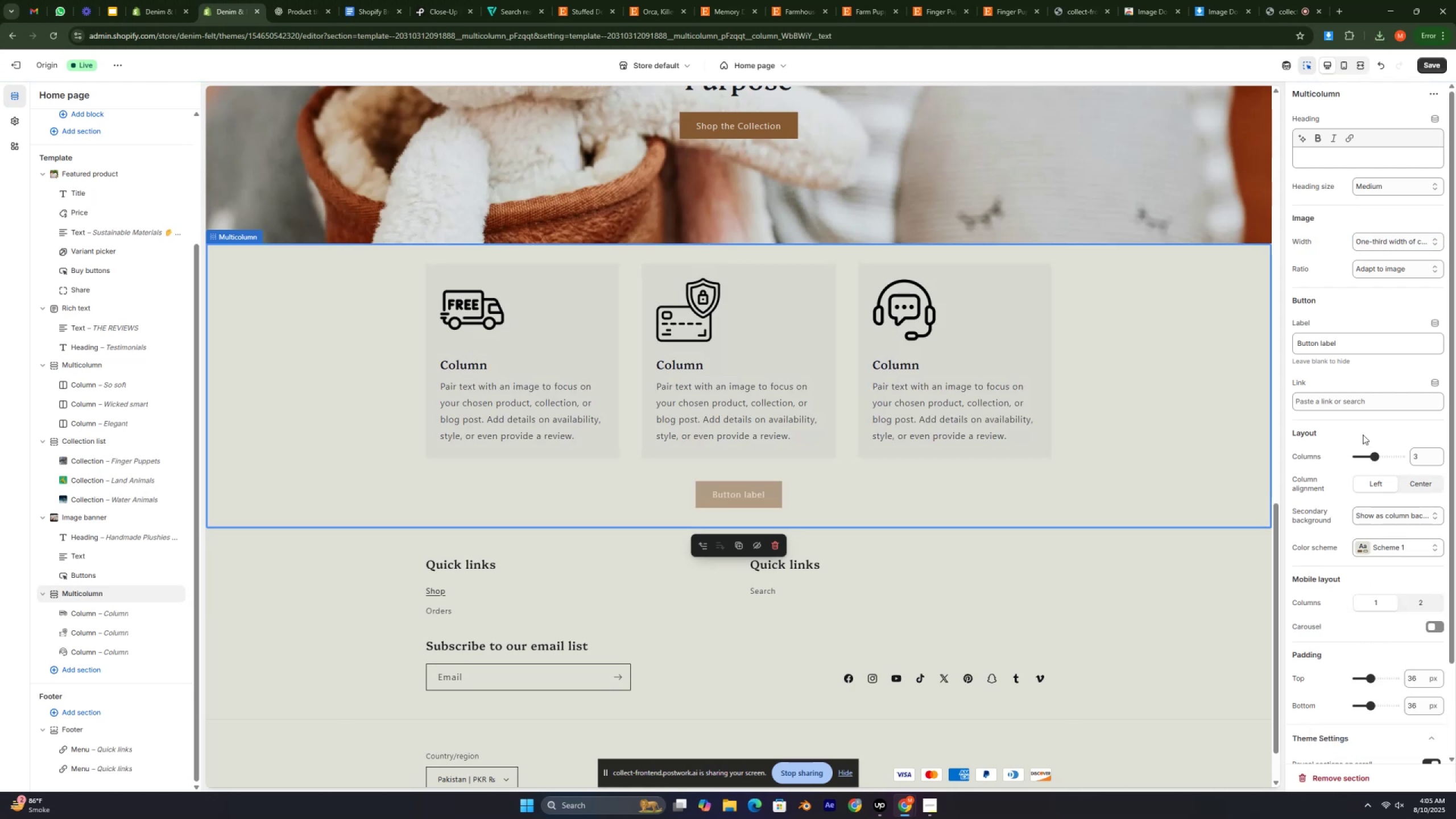 
scroll: coordinate [1363, 433], scroll_direction: down, amount: 7.0
 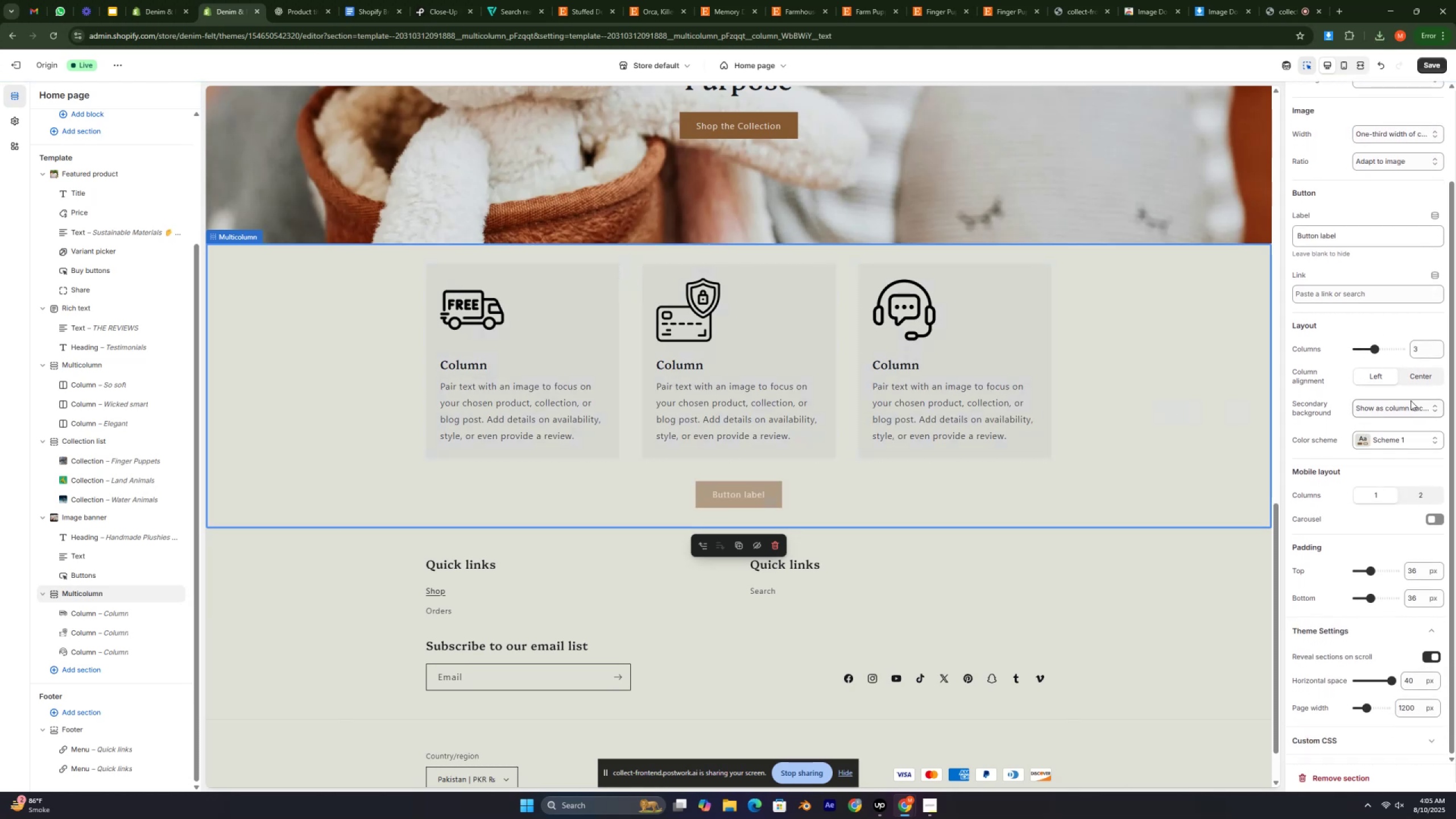 
left_click([1411, 406])
 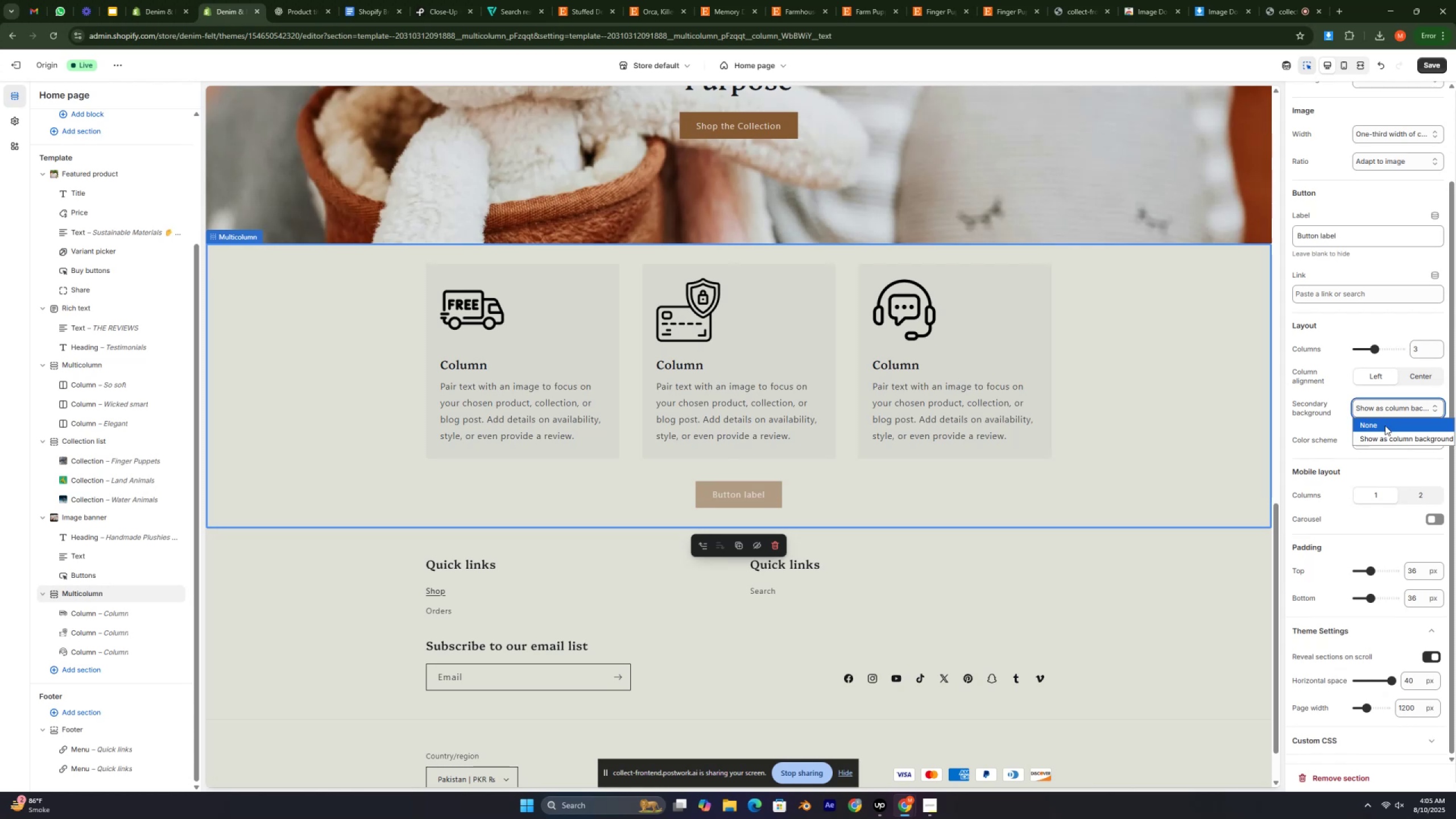 
left_click([1385, 425])
 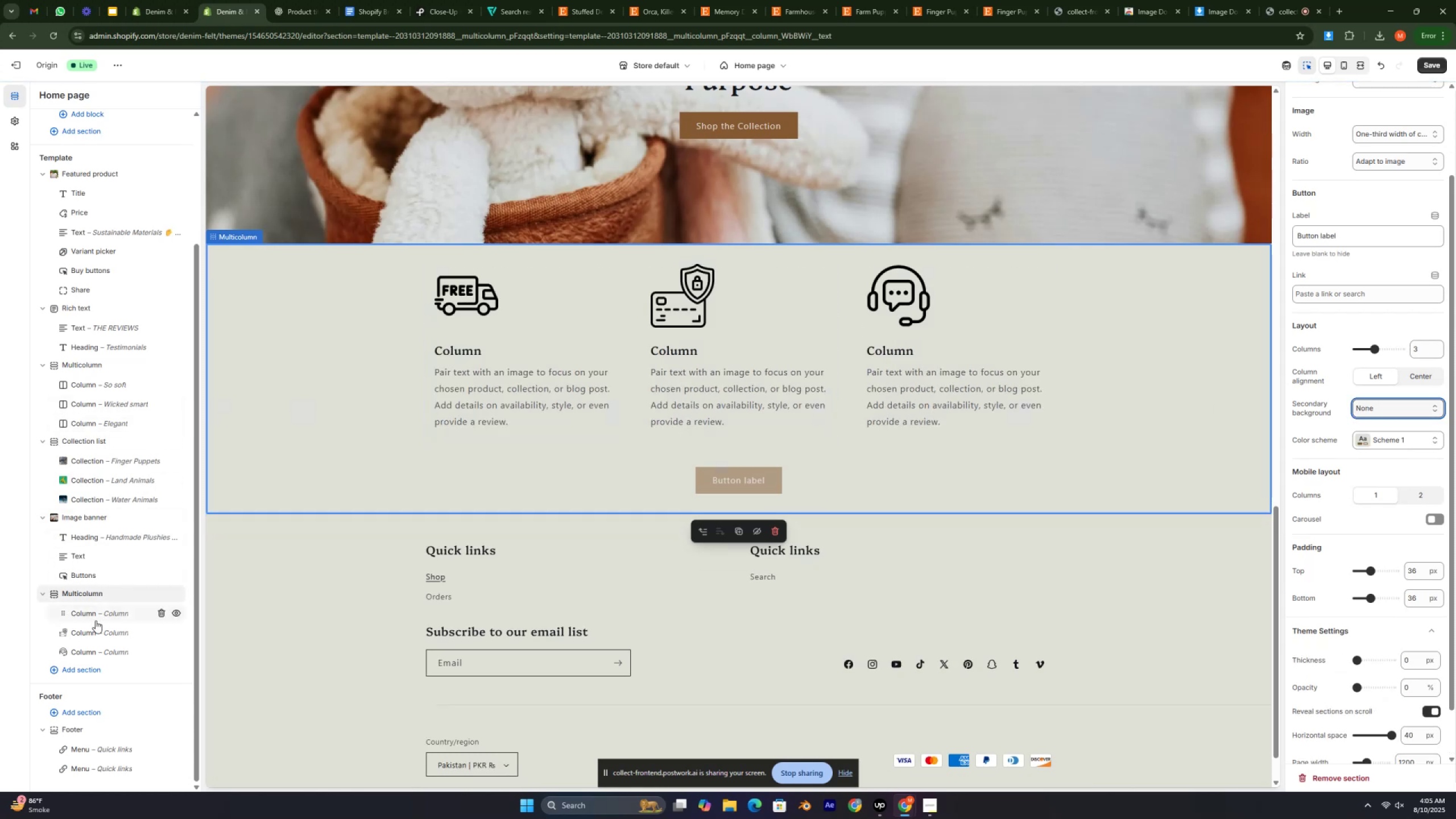 
left_click([89, 614])
 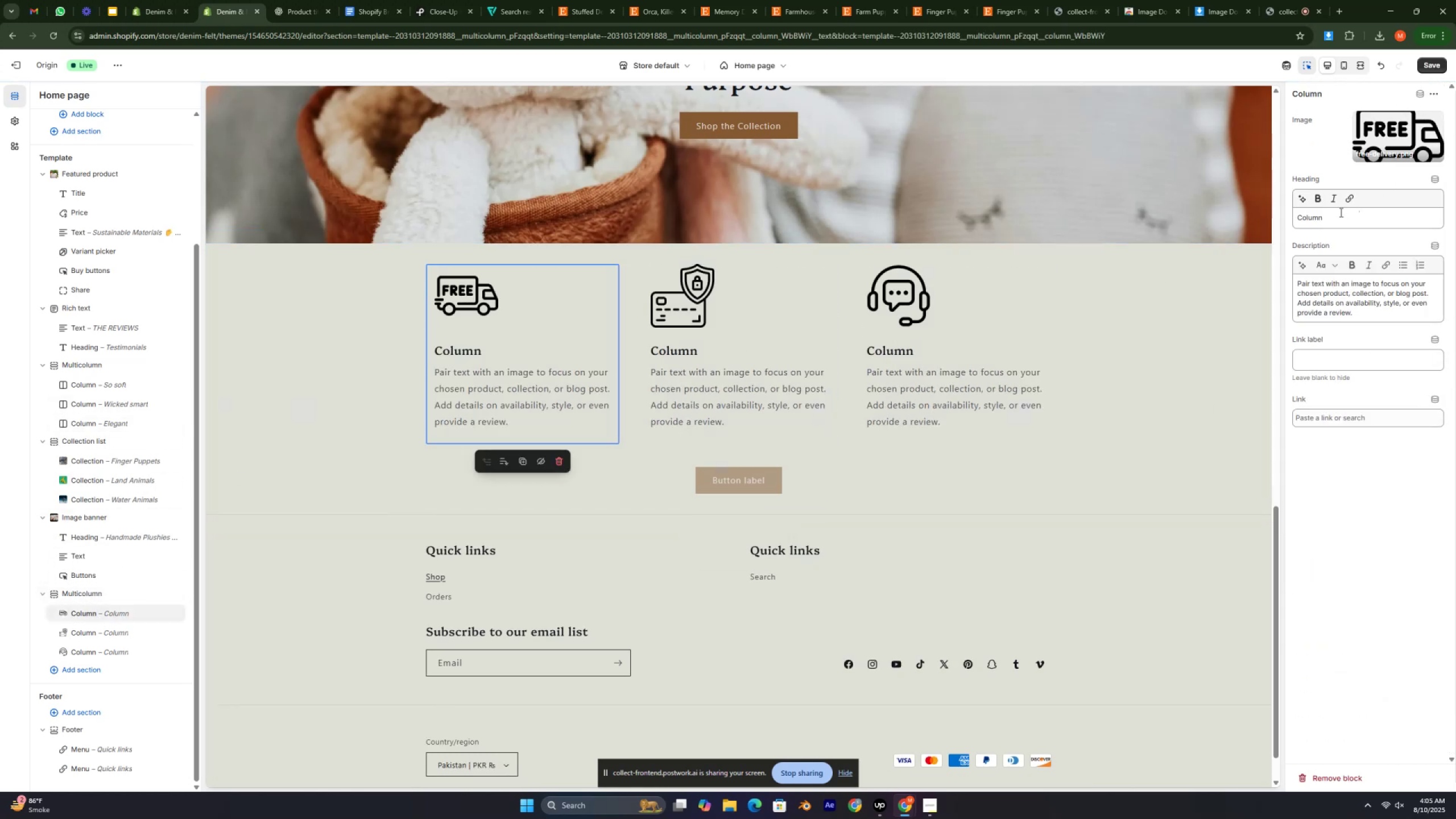 
double_click([1331, 221])
 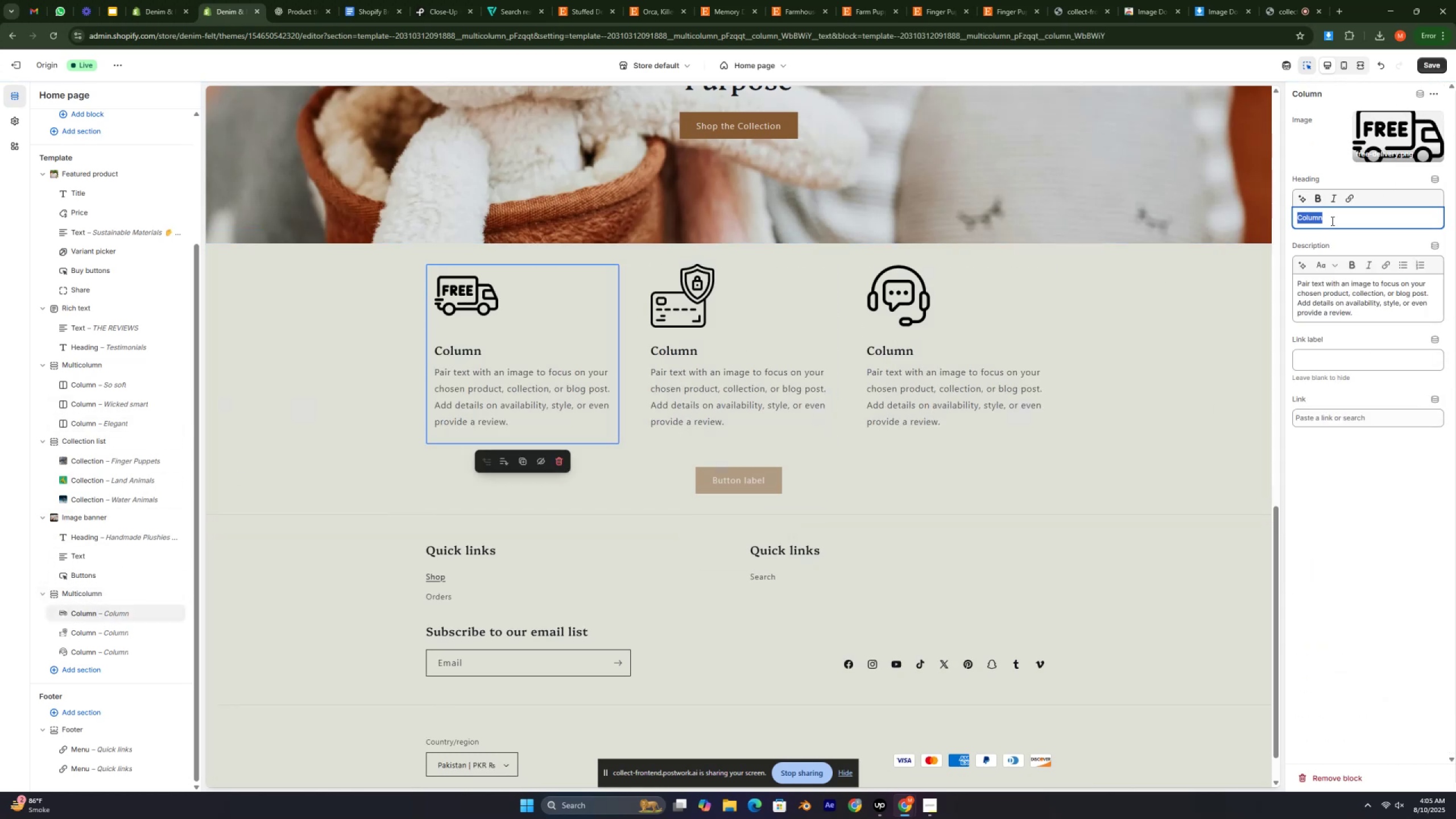 
triple_click([1331, 221])
 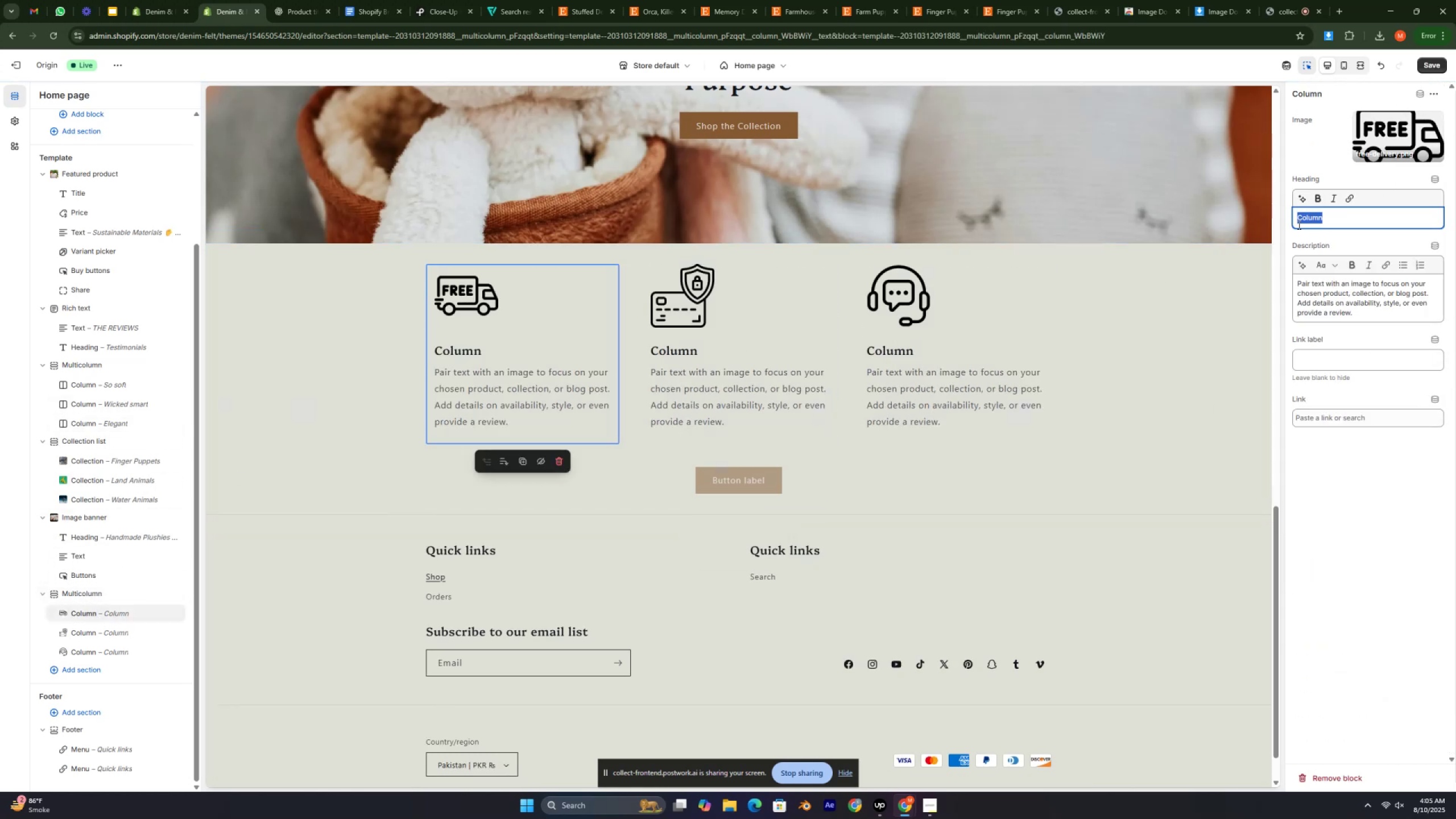 
left_click([277, 0])
 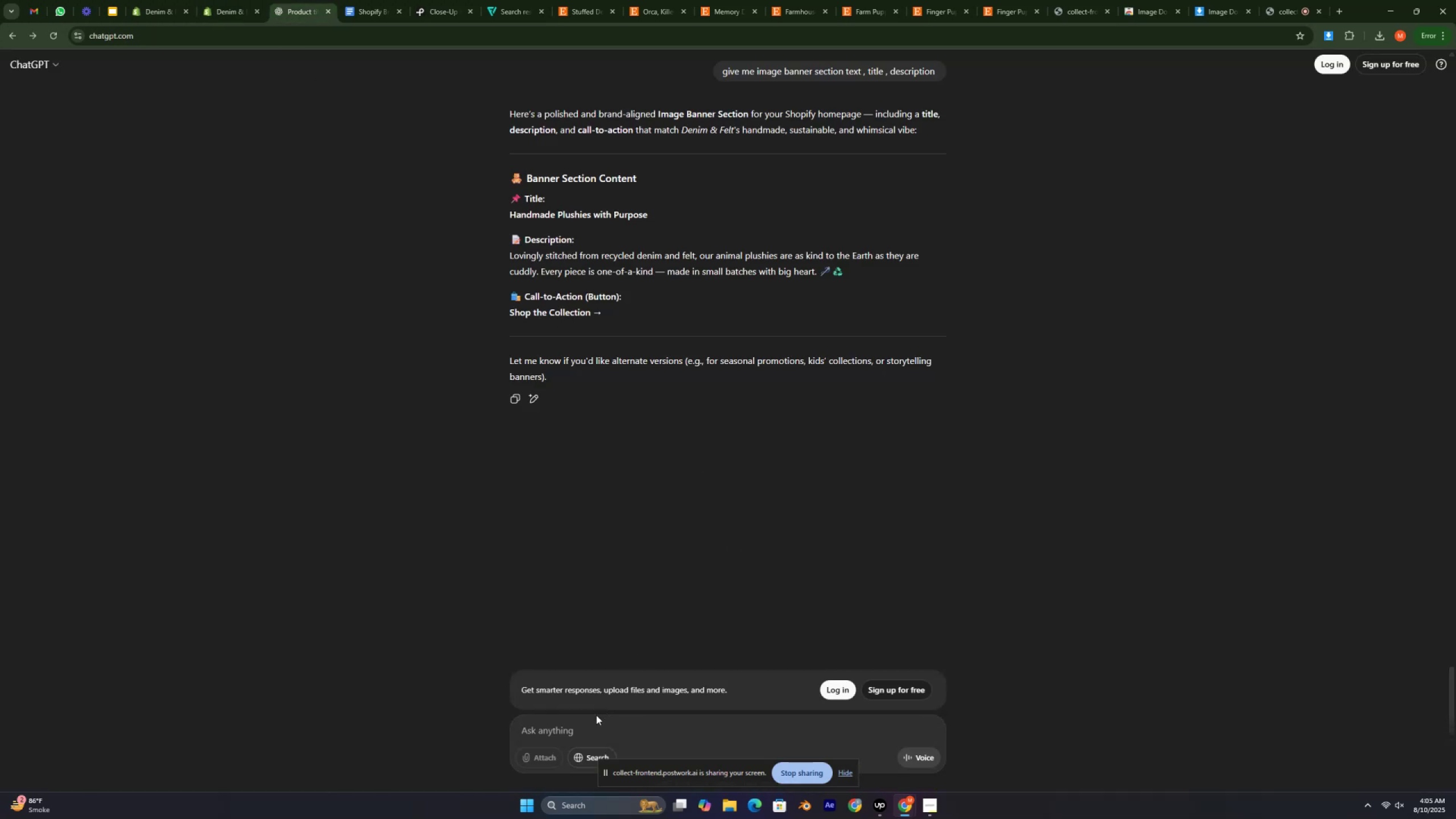 
left_click([588, 726])
 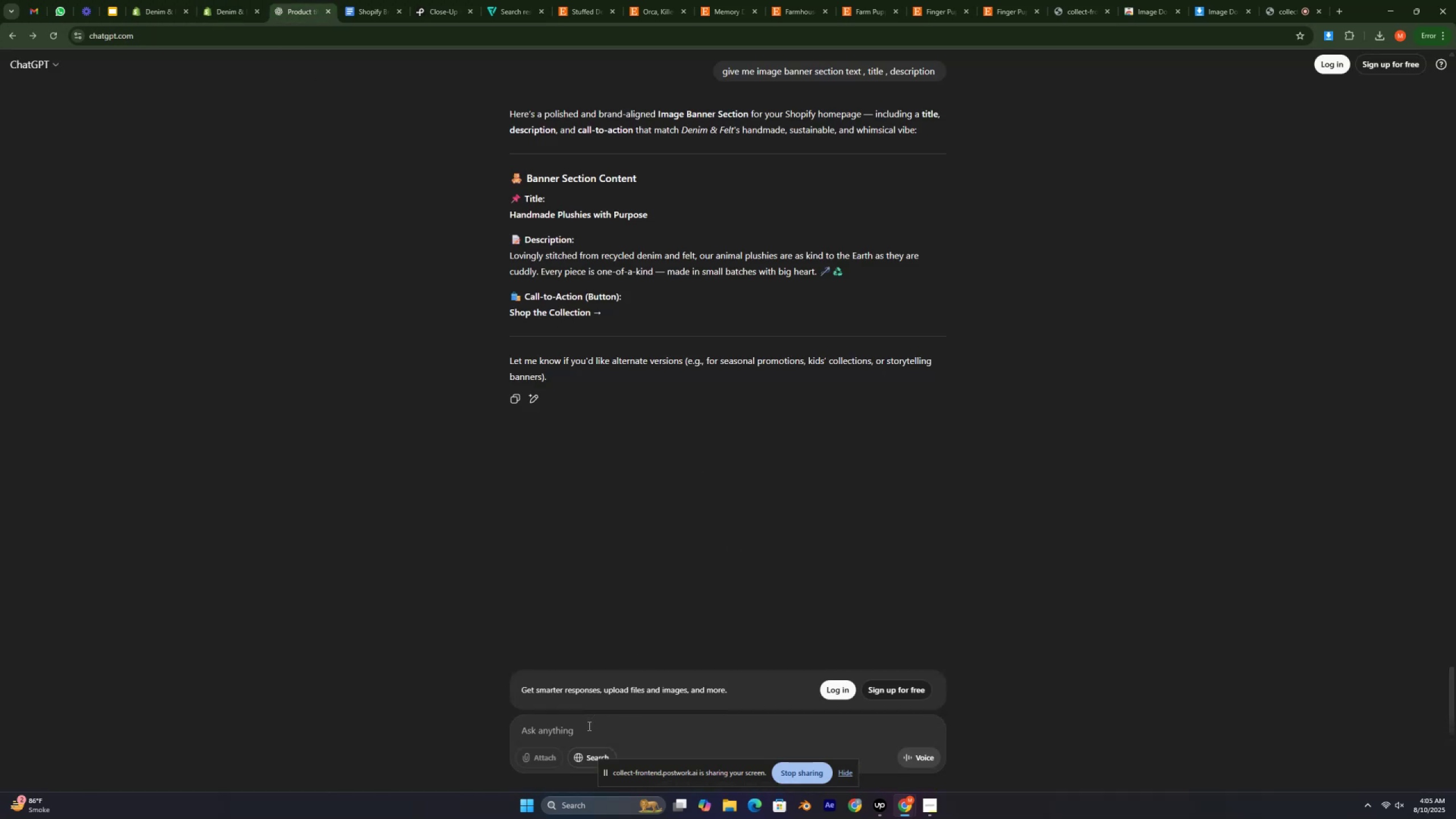 
type(give me 1 liner content )
 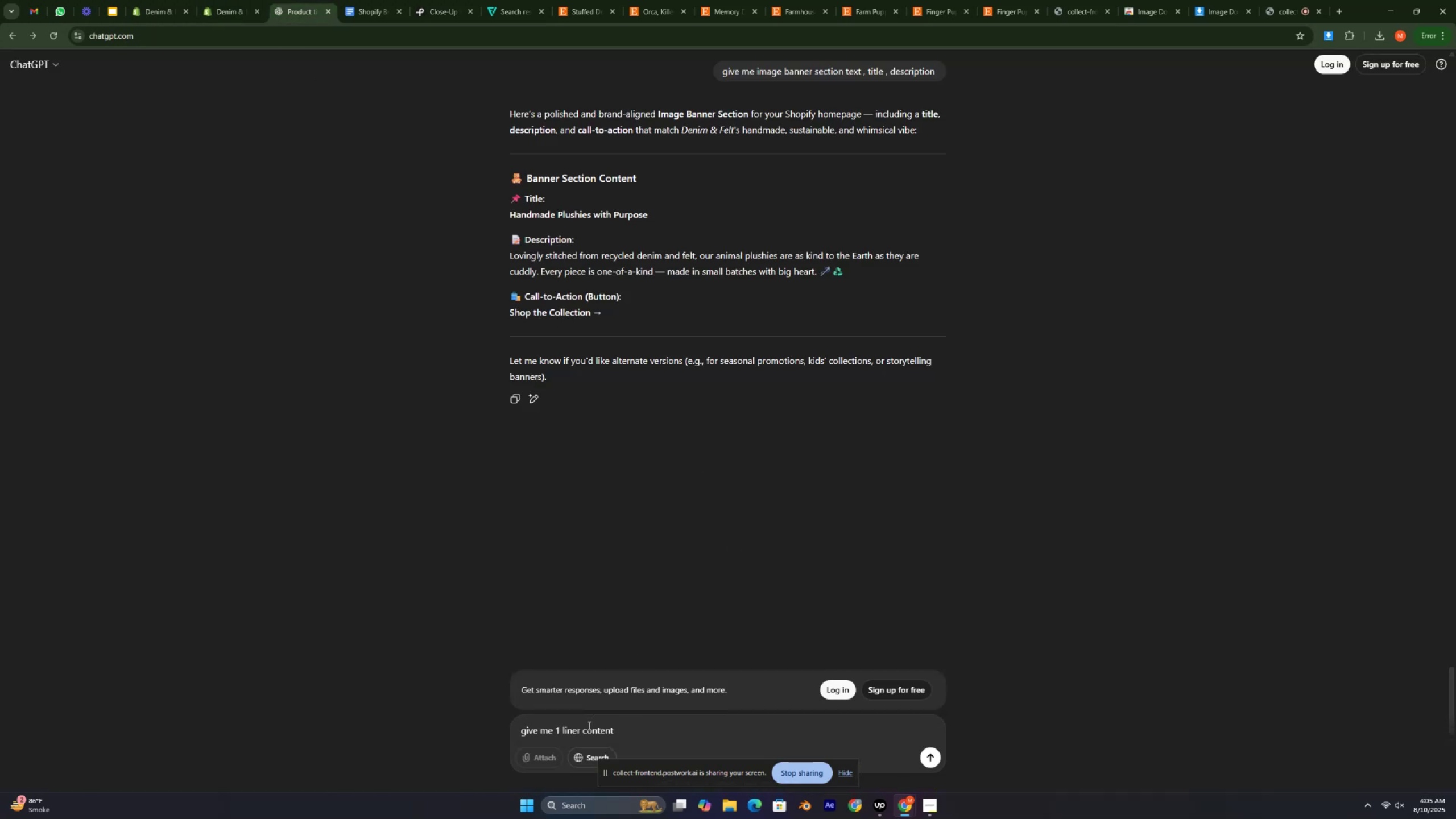 
key(Shift+Enter)
 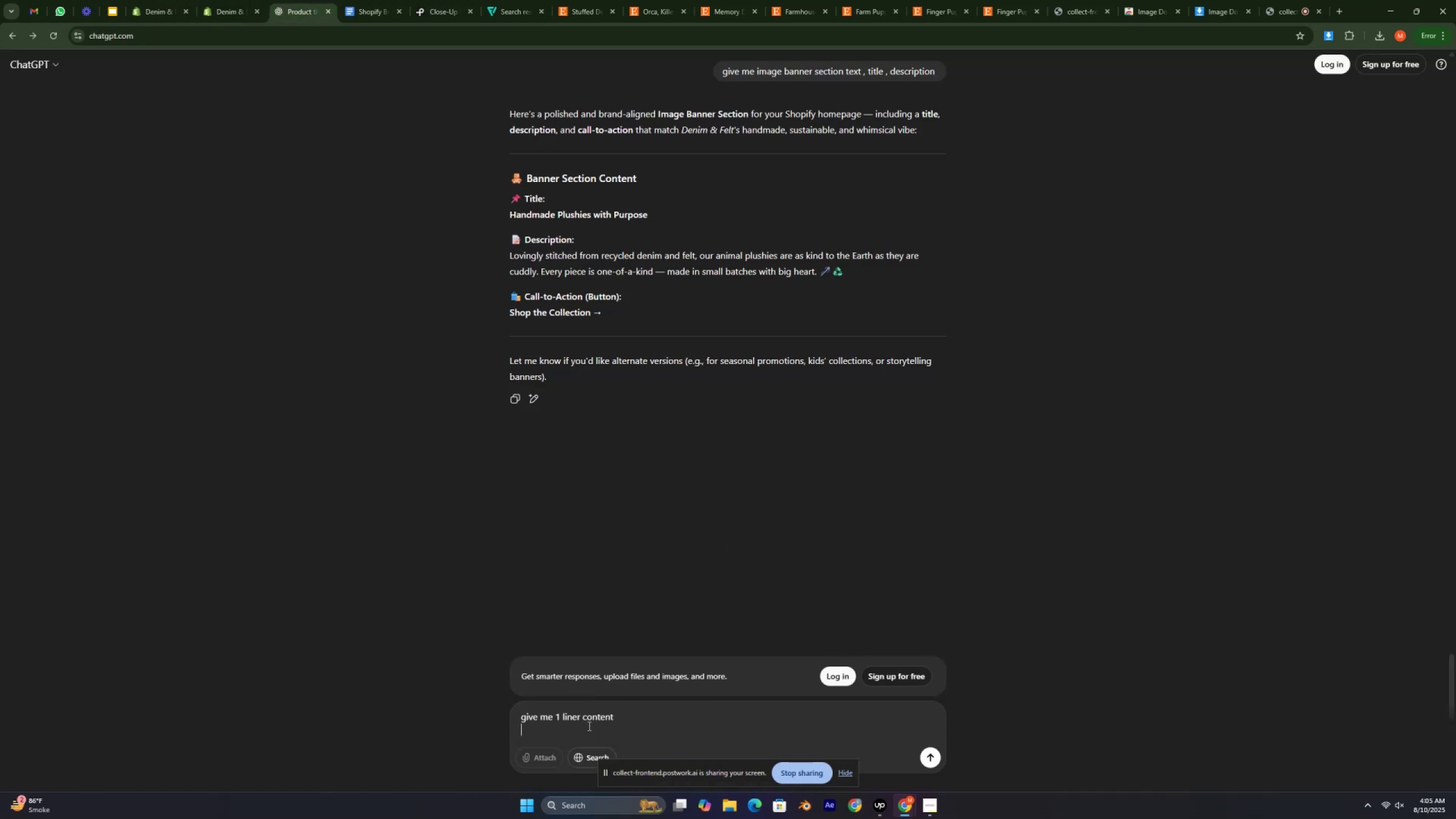 
type(free shipping )
 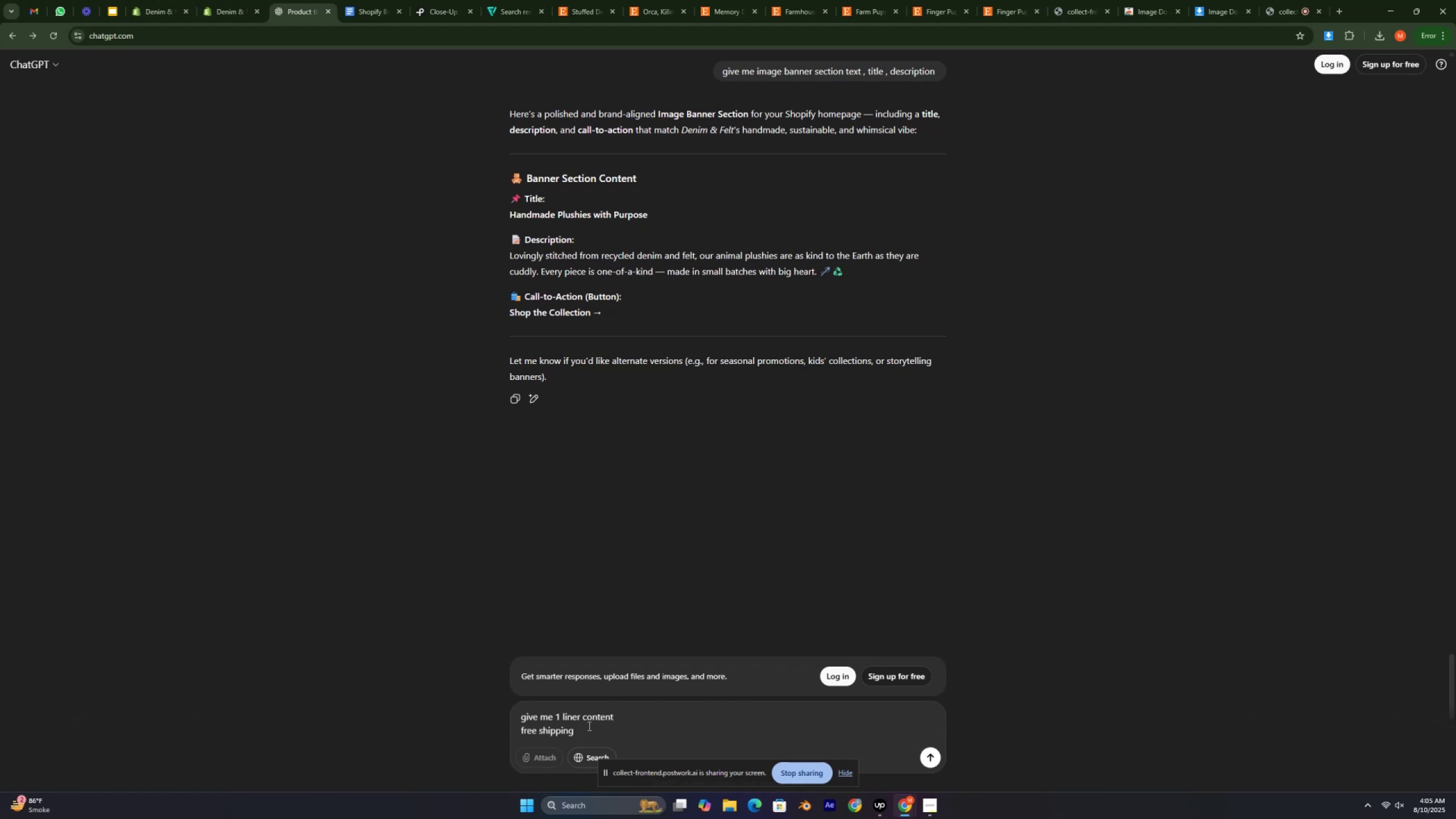 
key(Shift+Enter)
 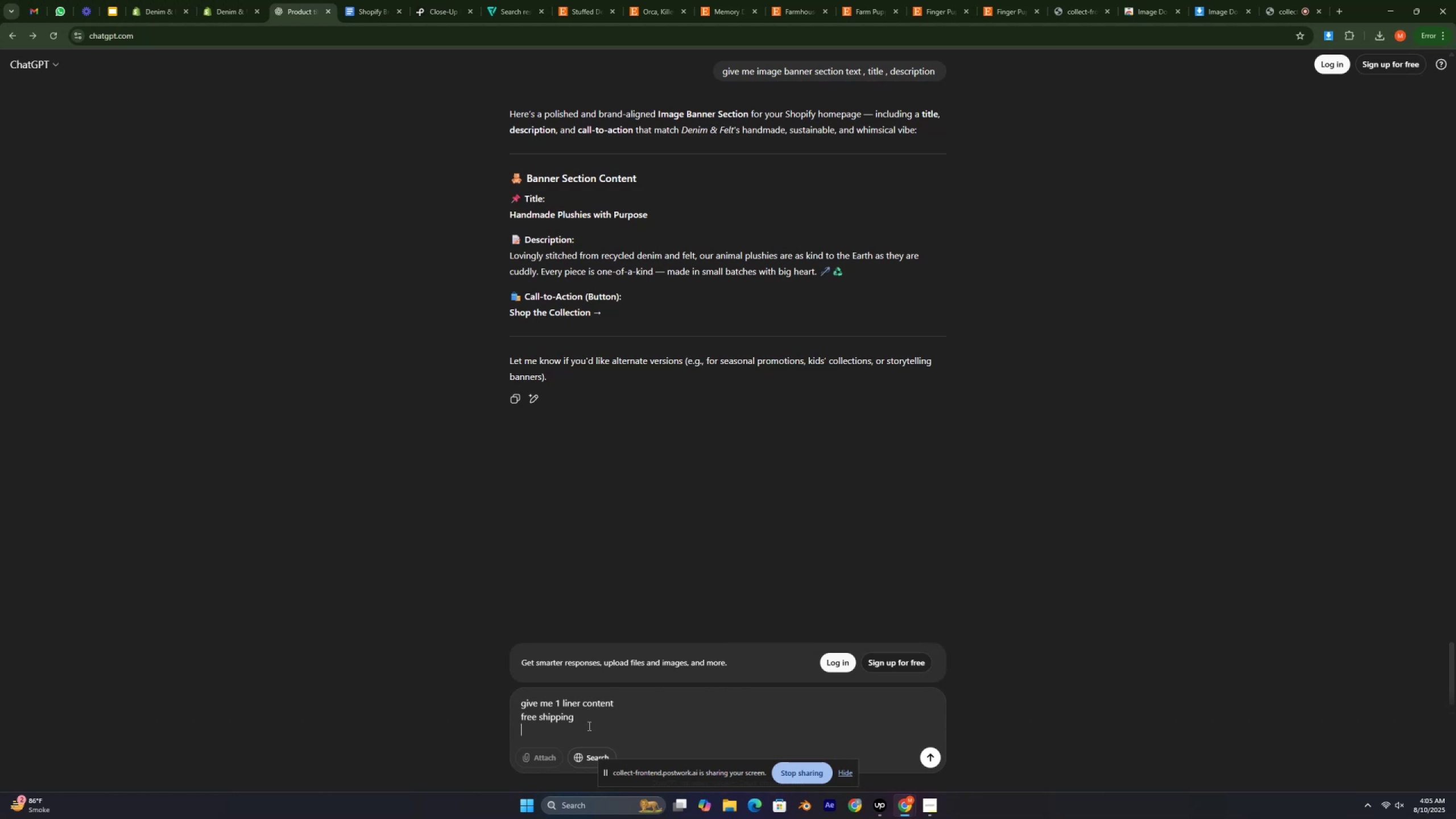 
type(secure payments )
 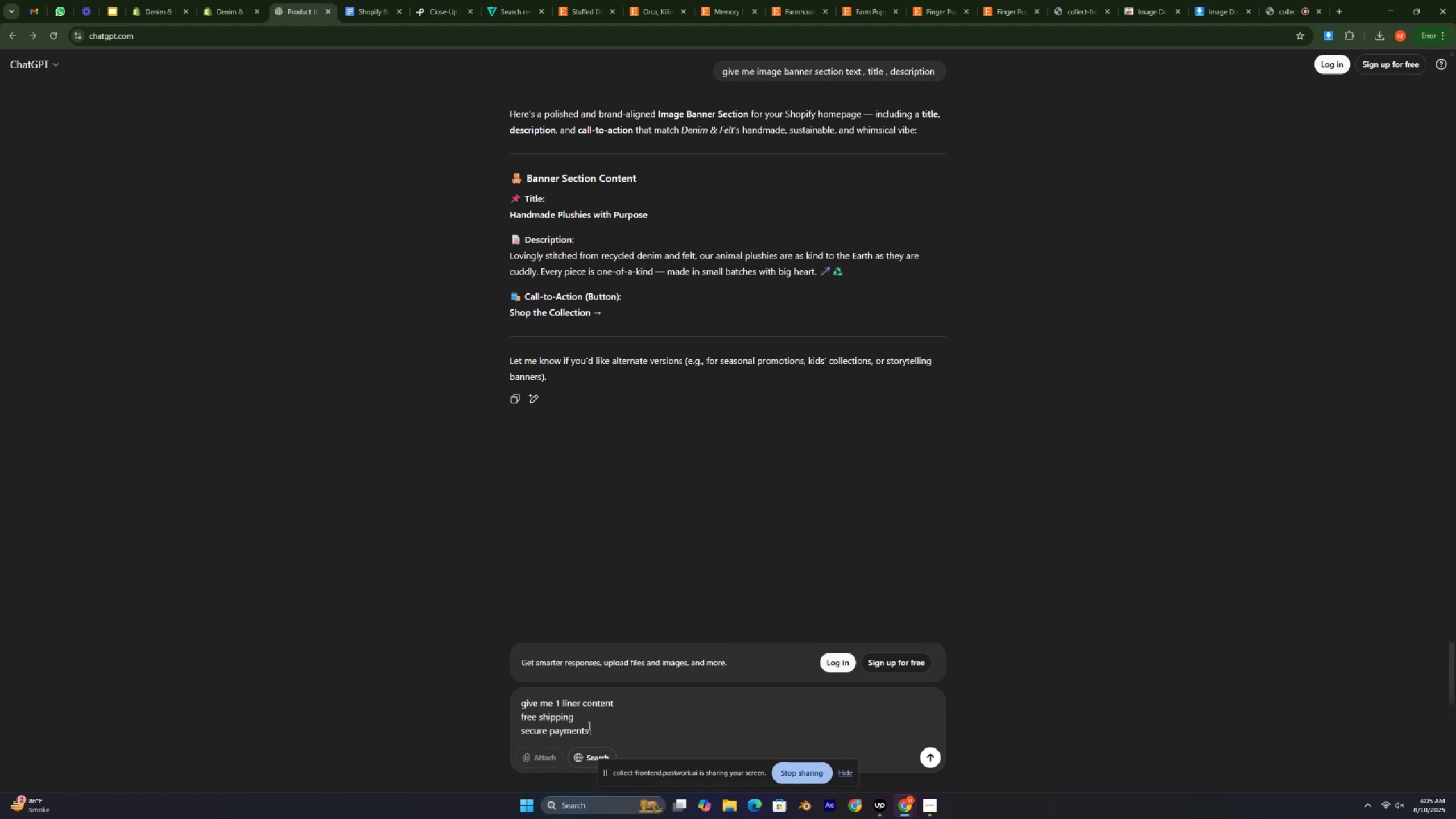 
key(Shift+Enter)
 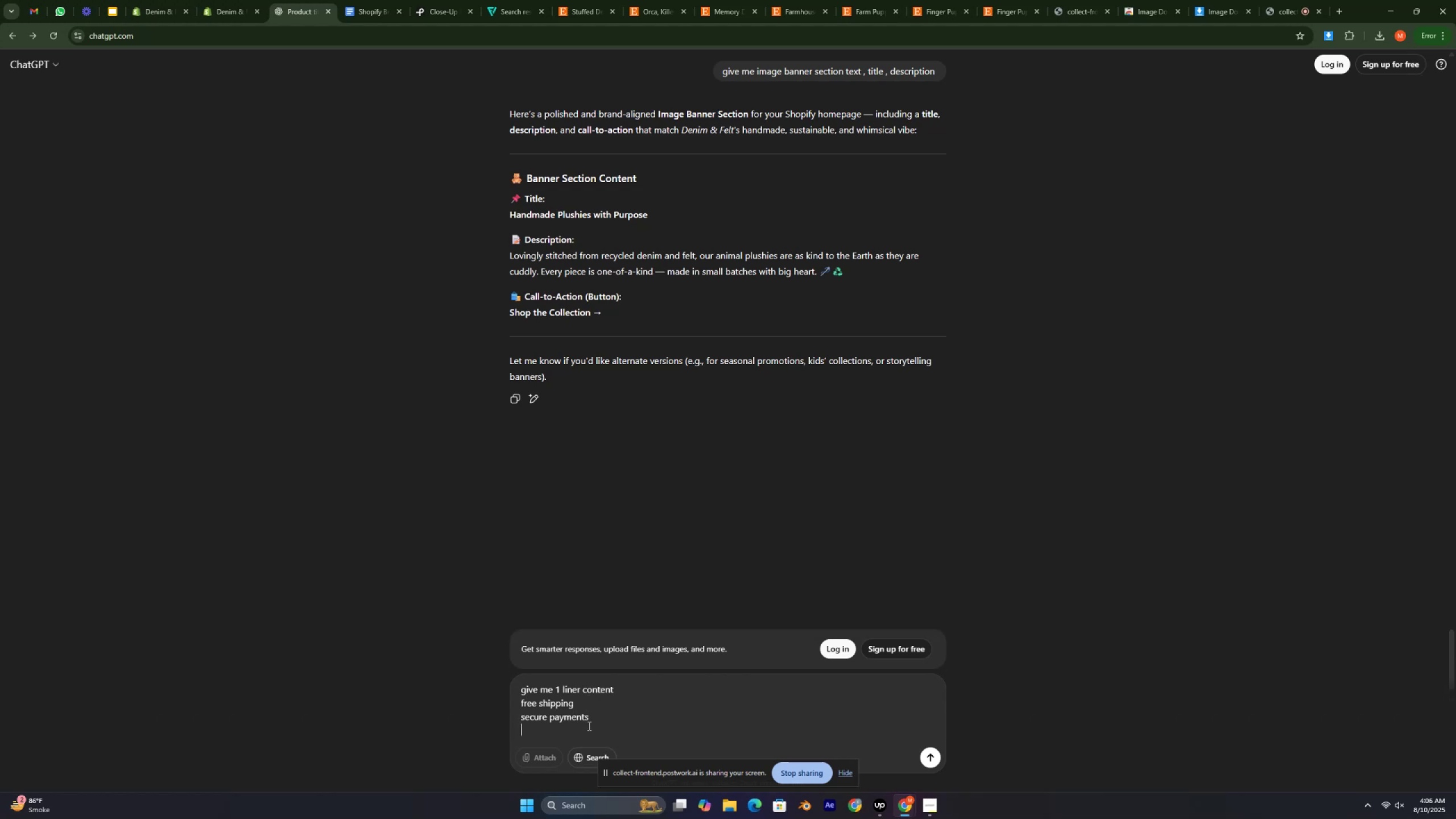 
type(customer support )
 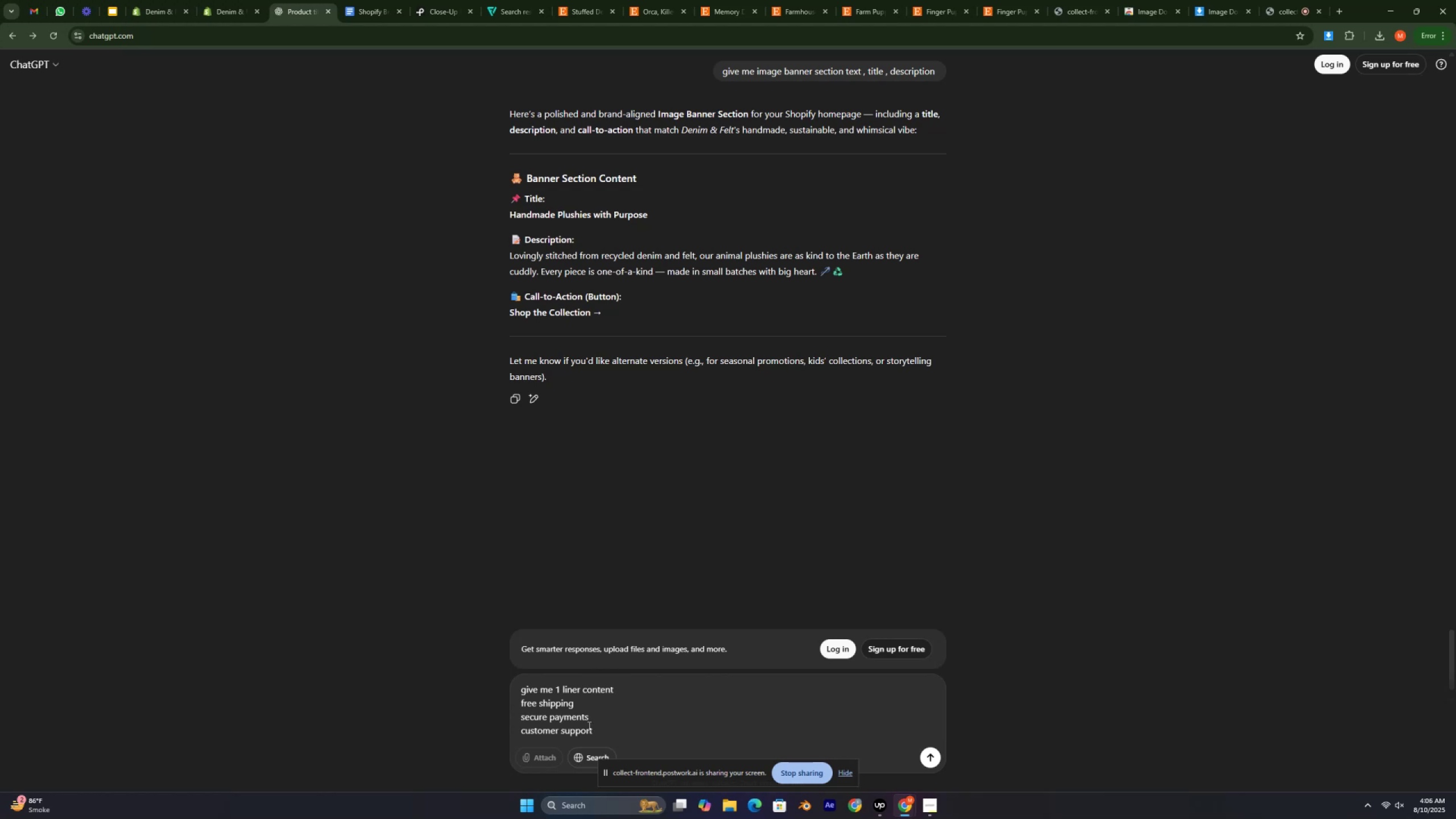 
key(Enter)
 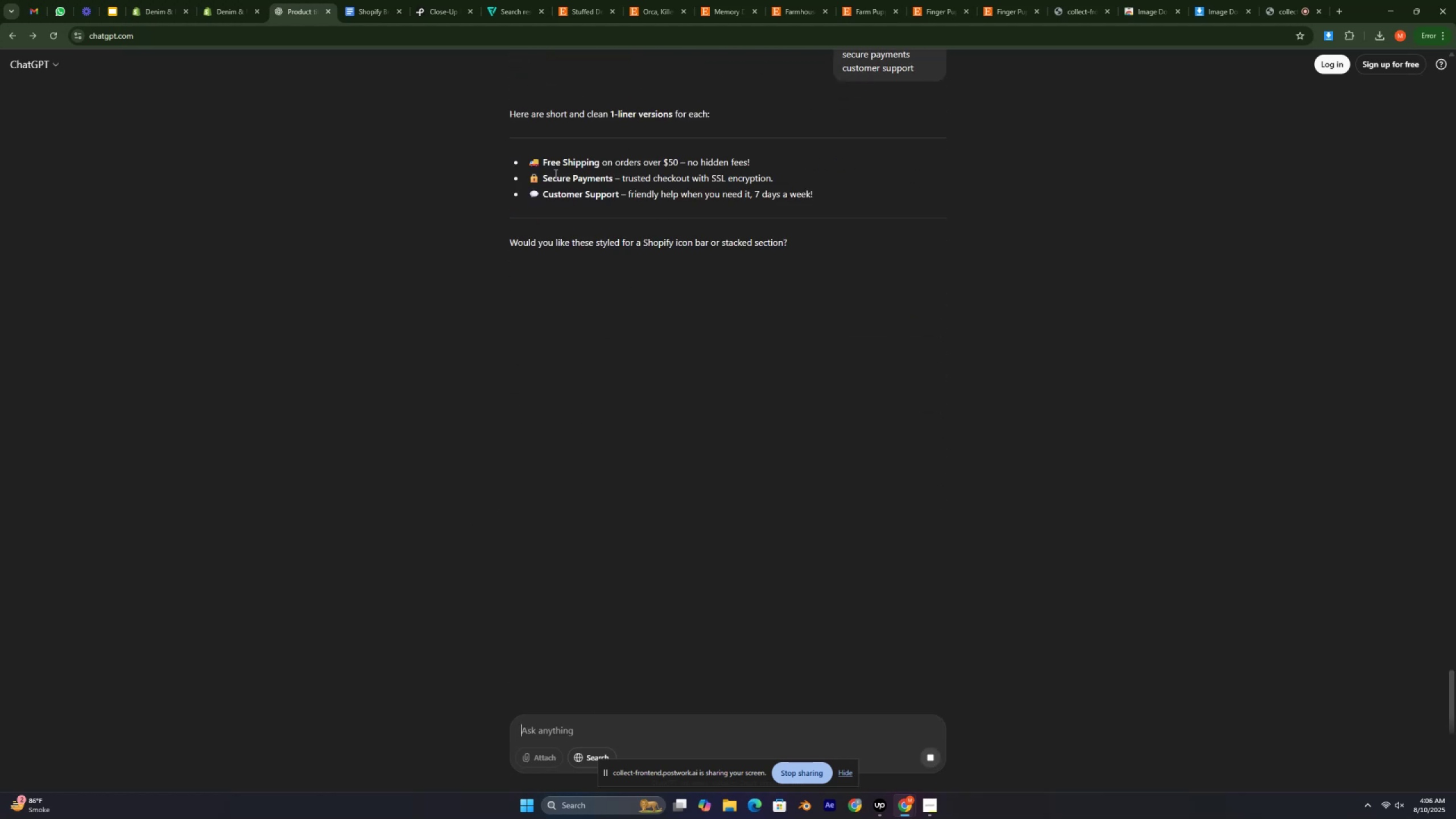 
left_click_drag(start_coordinate=[529, 161], to_coordinate=[561, 159])
 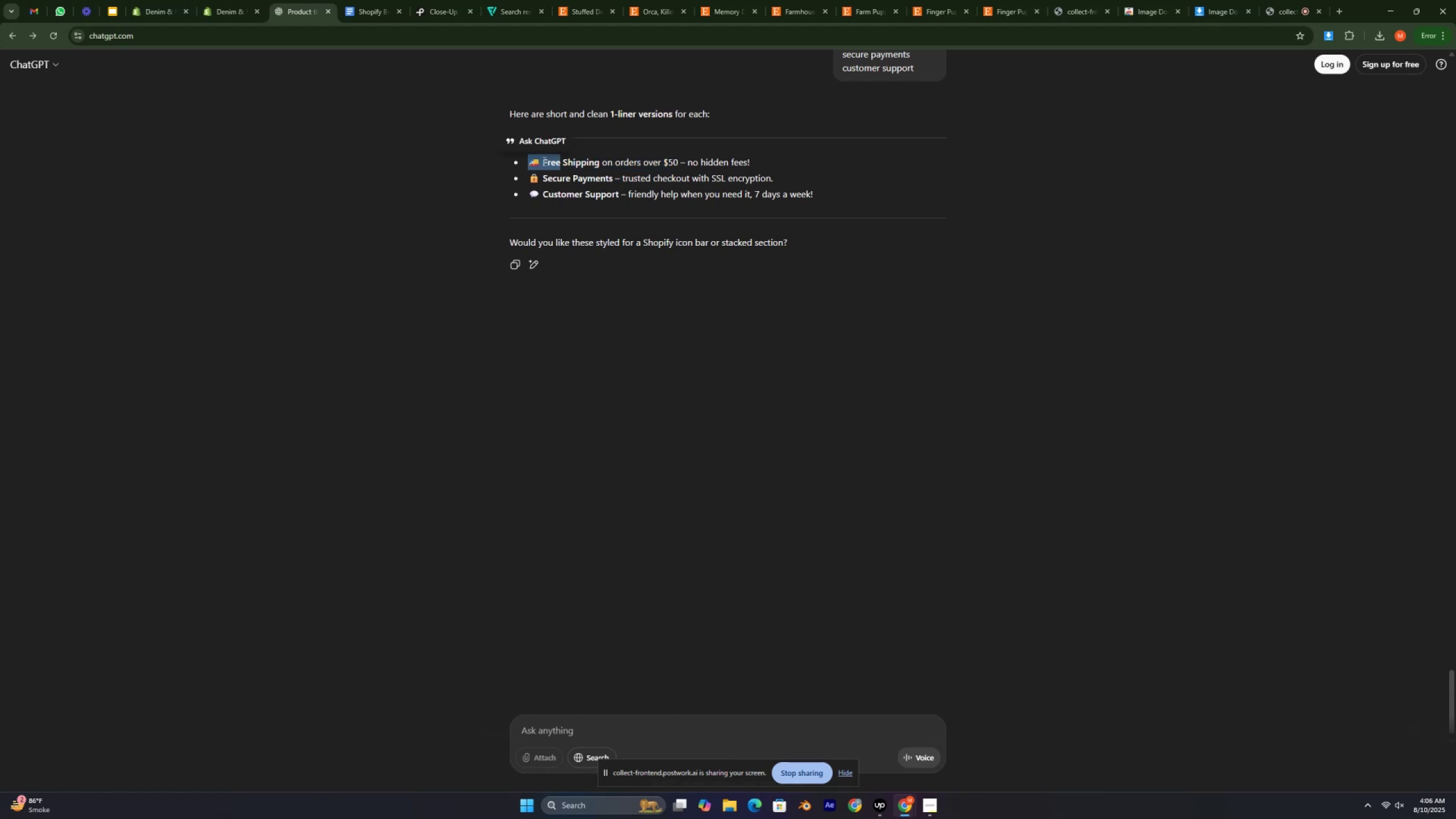 
right_click([543, 162])
 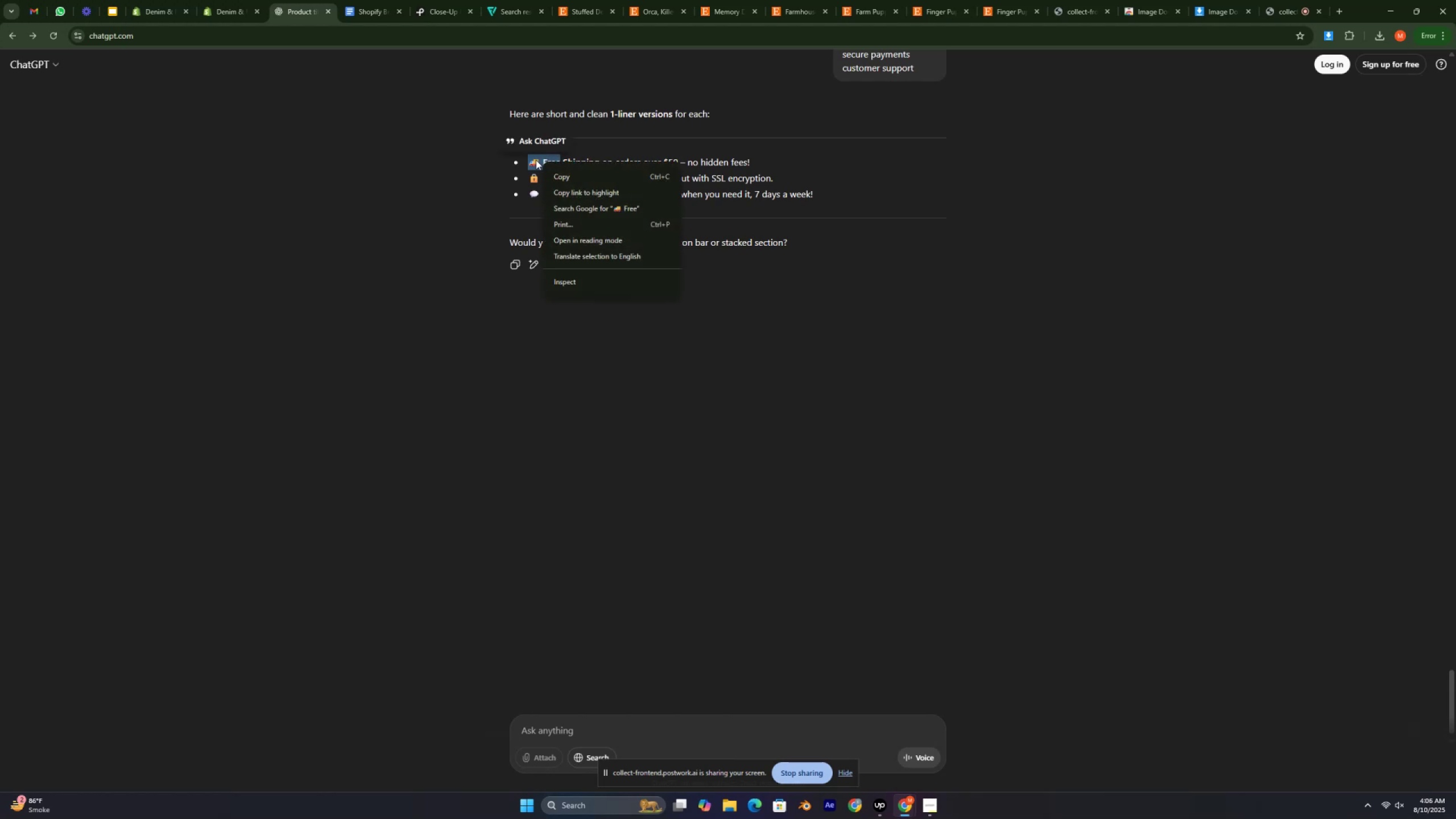 
left_click([536, 160])
 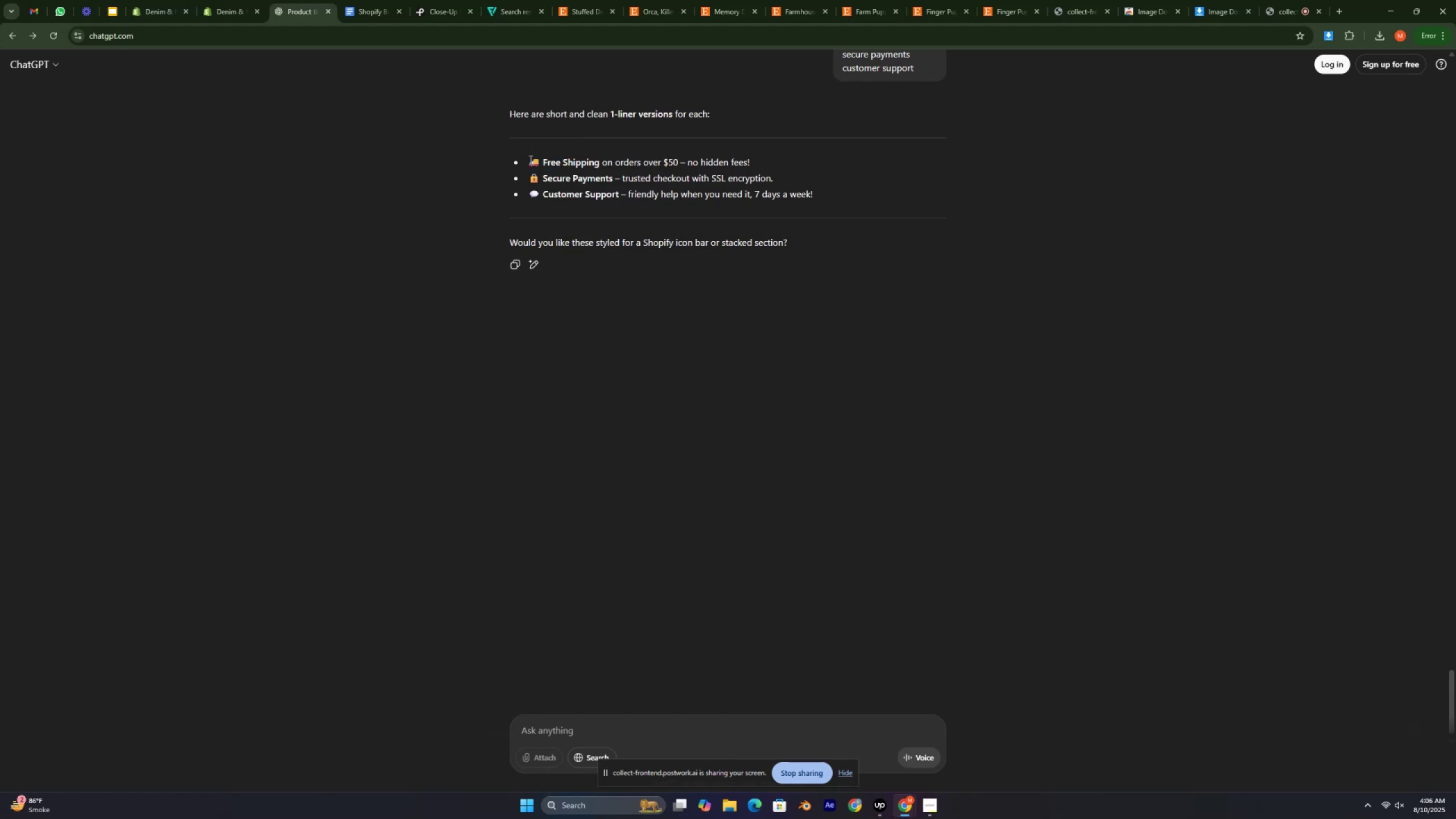 
left_click_drag(start_coordinate=[530, 160], to_coordinate=[602, 159])
 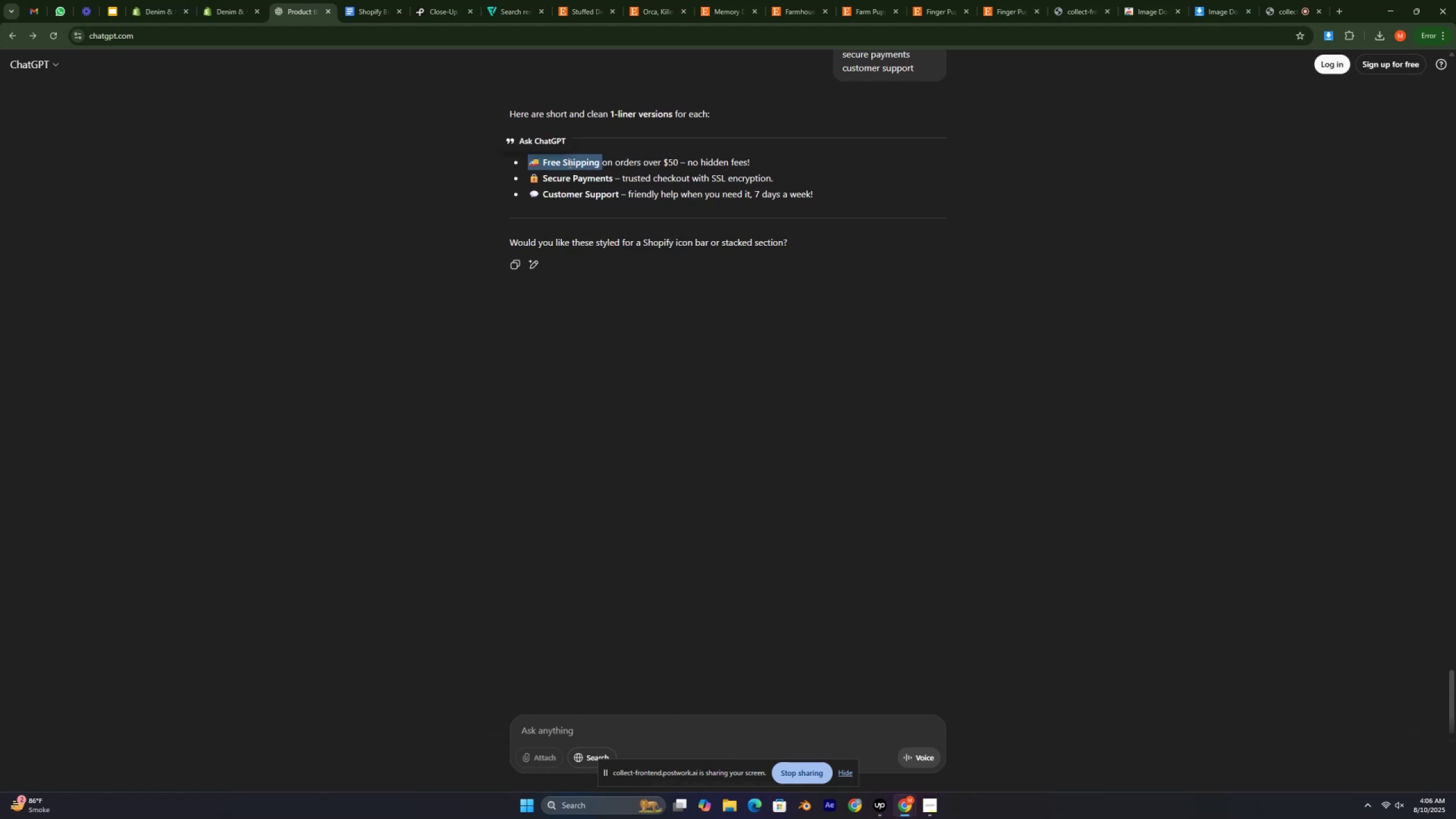 
right_click([568, 163])
 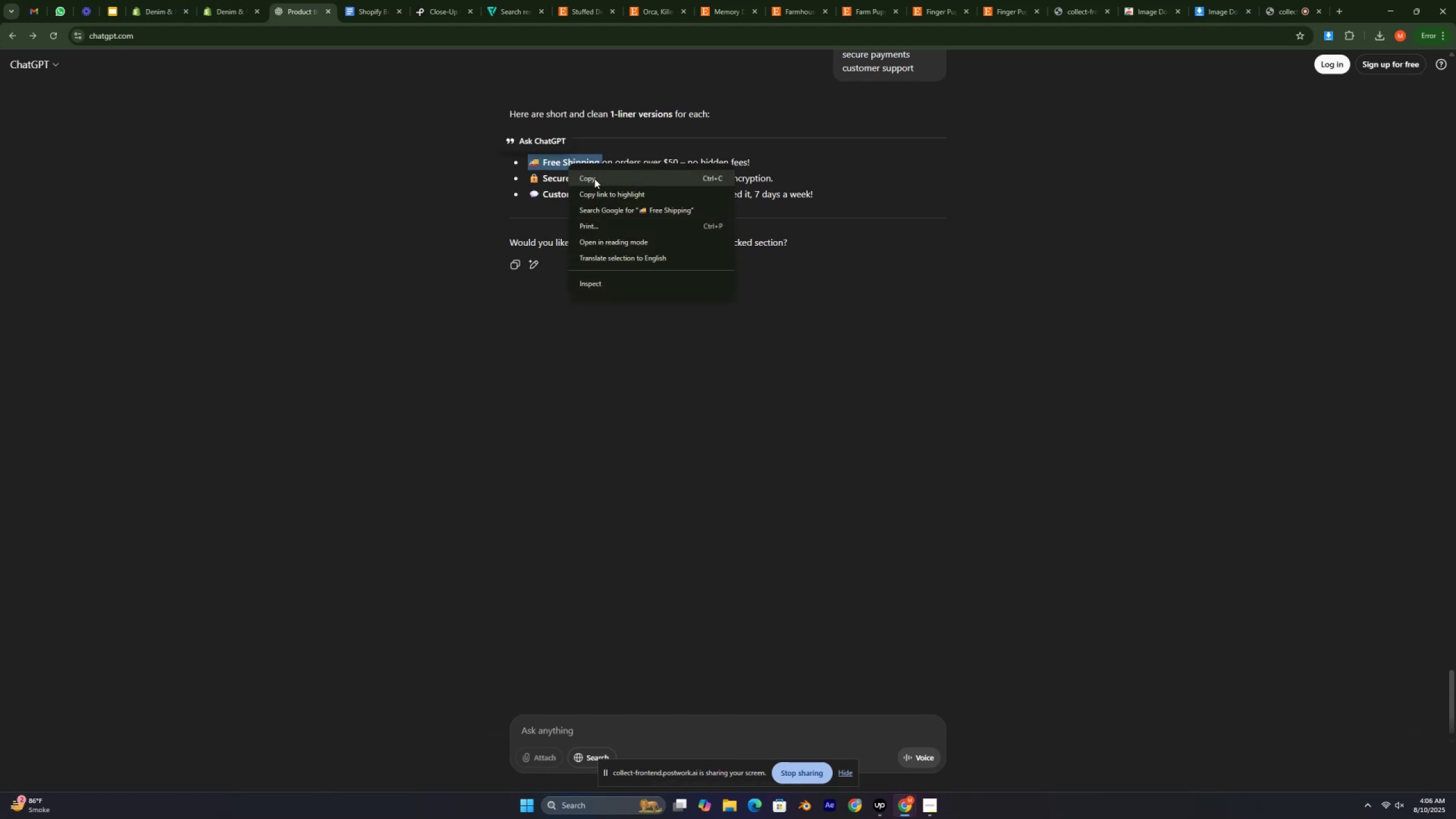 
left_click([594, 179])
 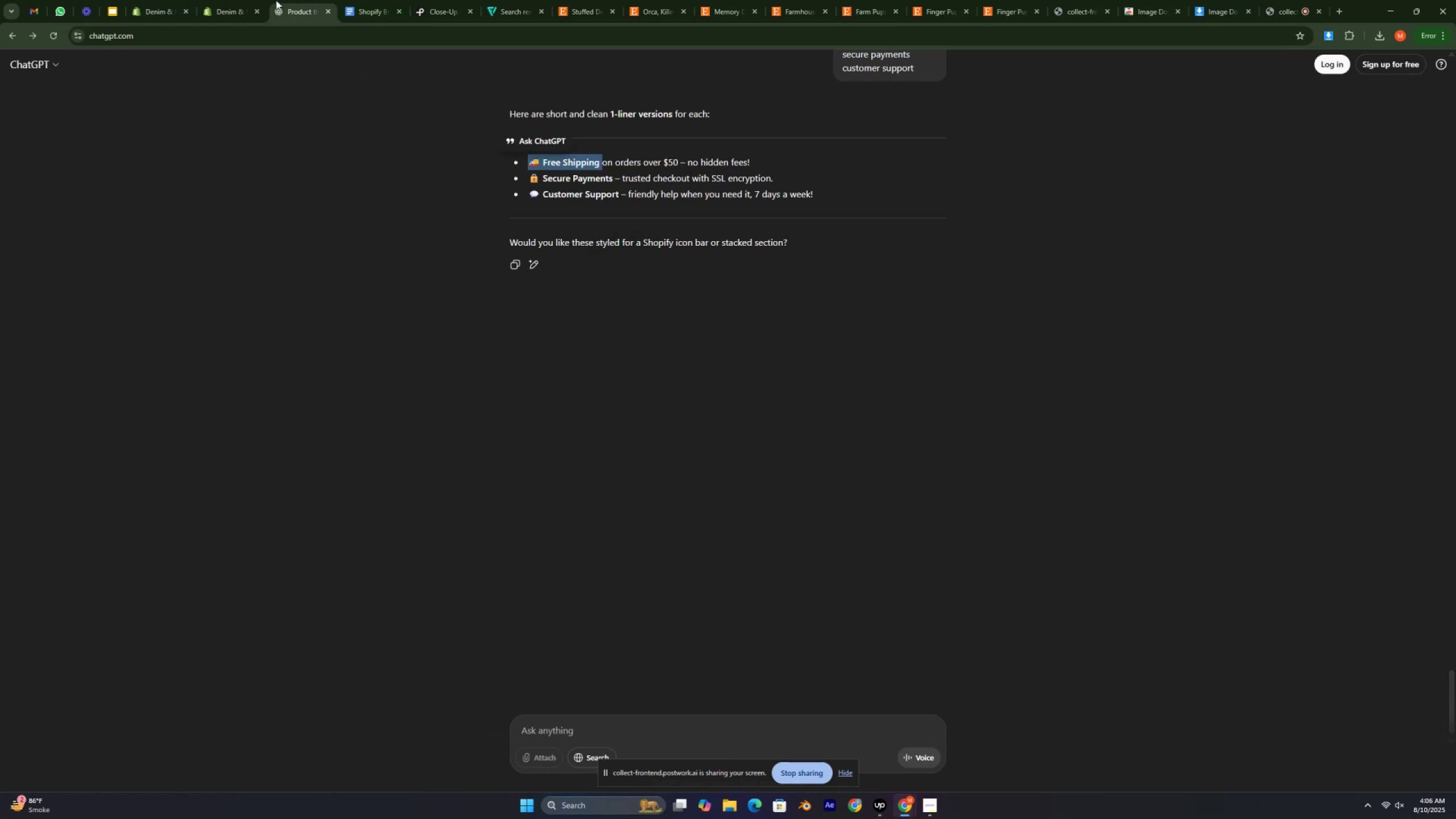 
double_click([249, 0])
 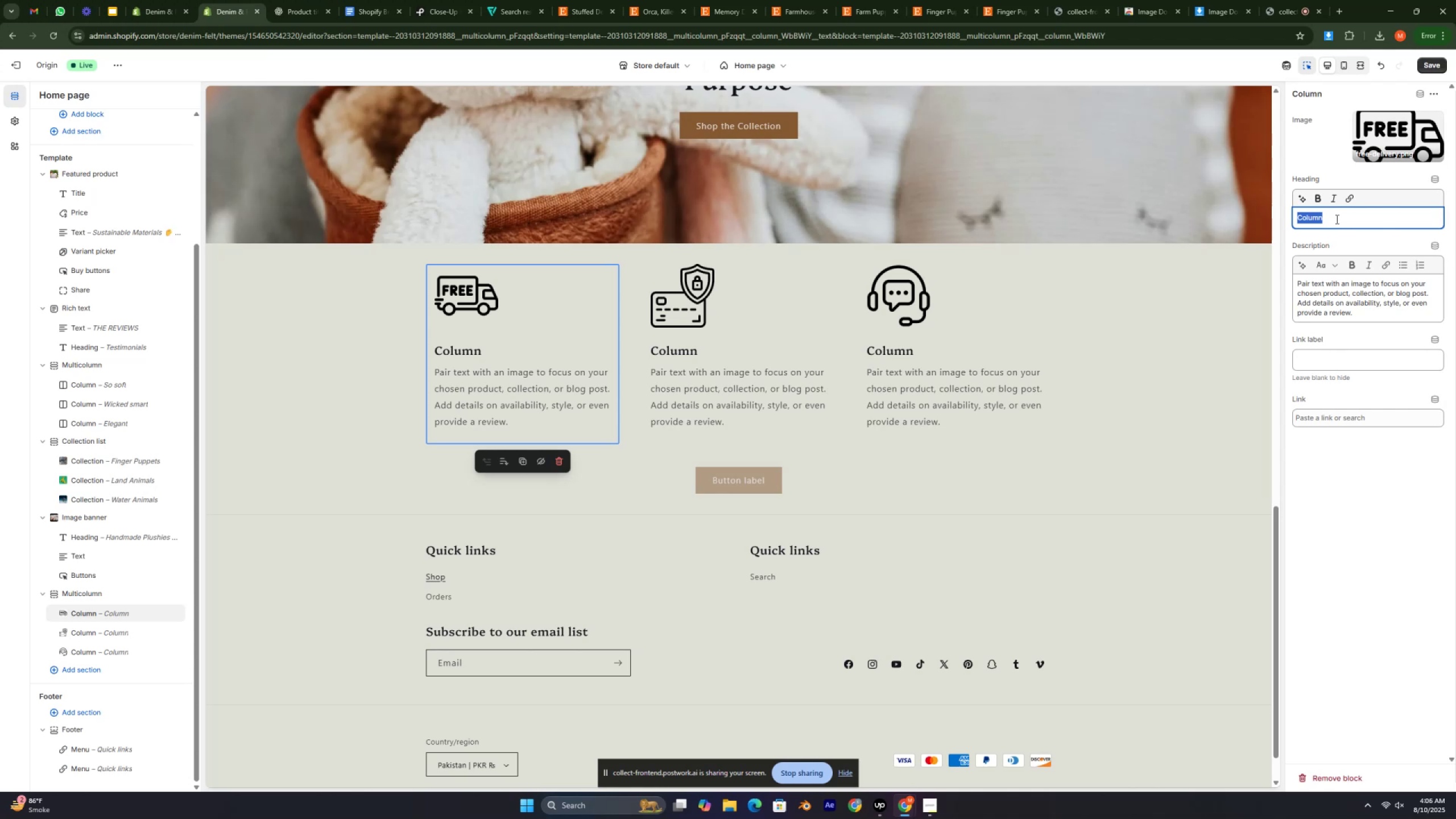 
key(Control+V)
 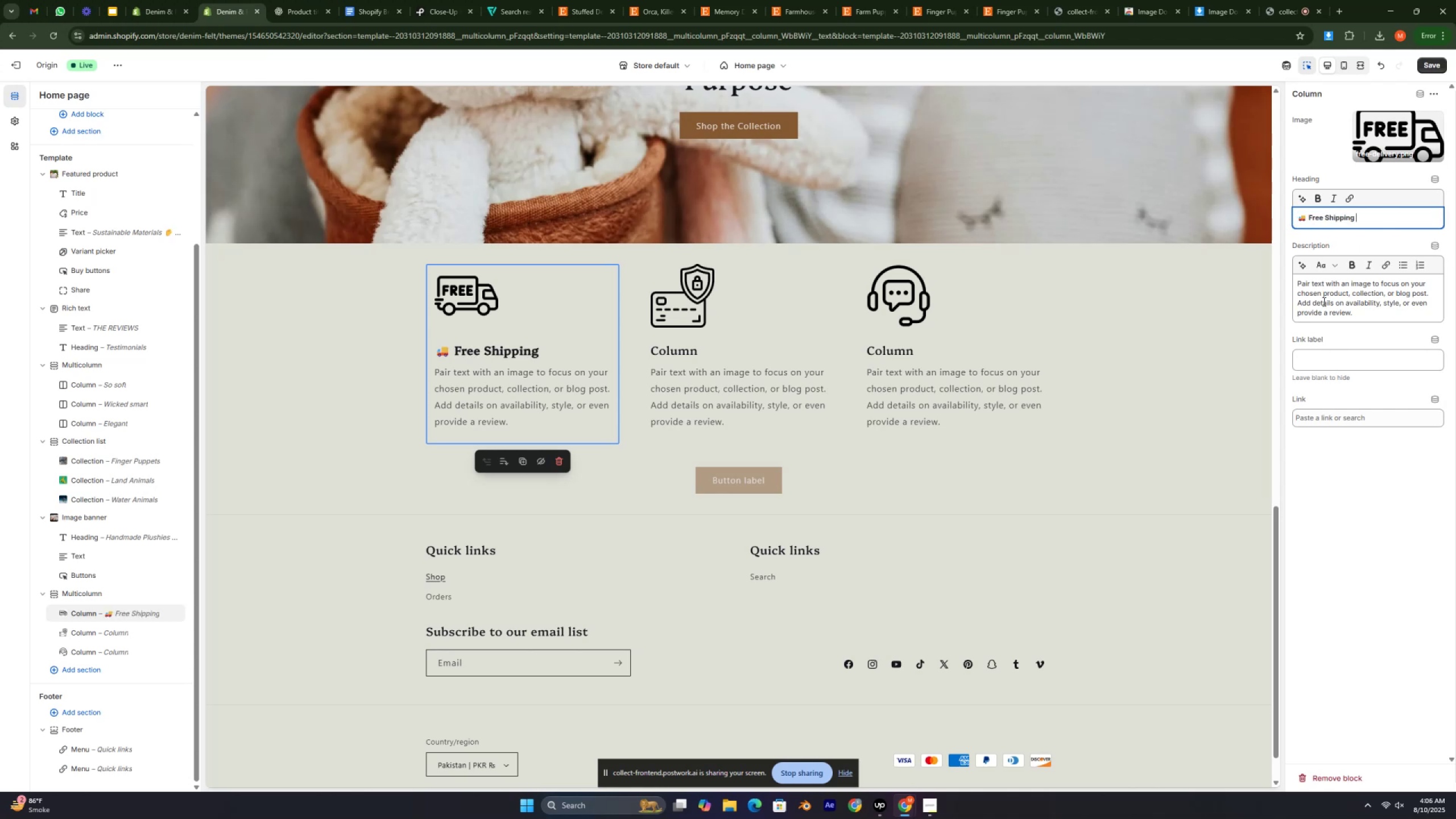 
double_click([1323, 301])
 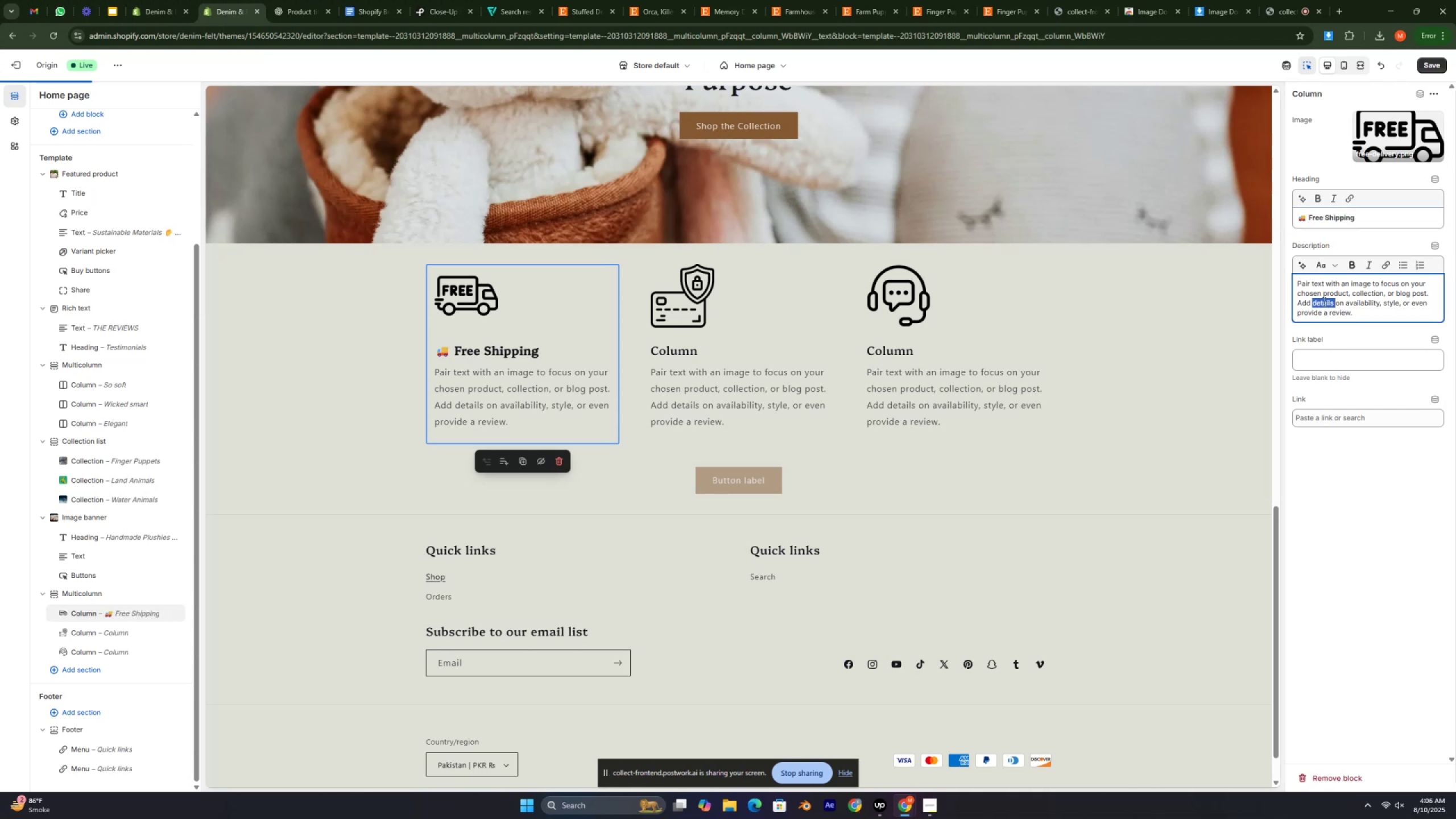 
triple_click([1323, 301])
 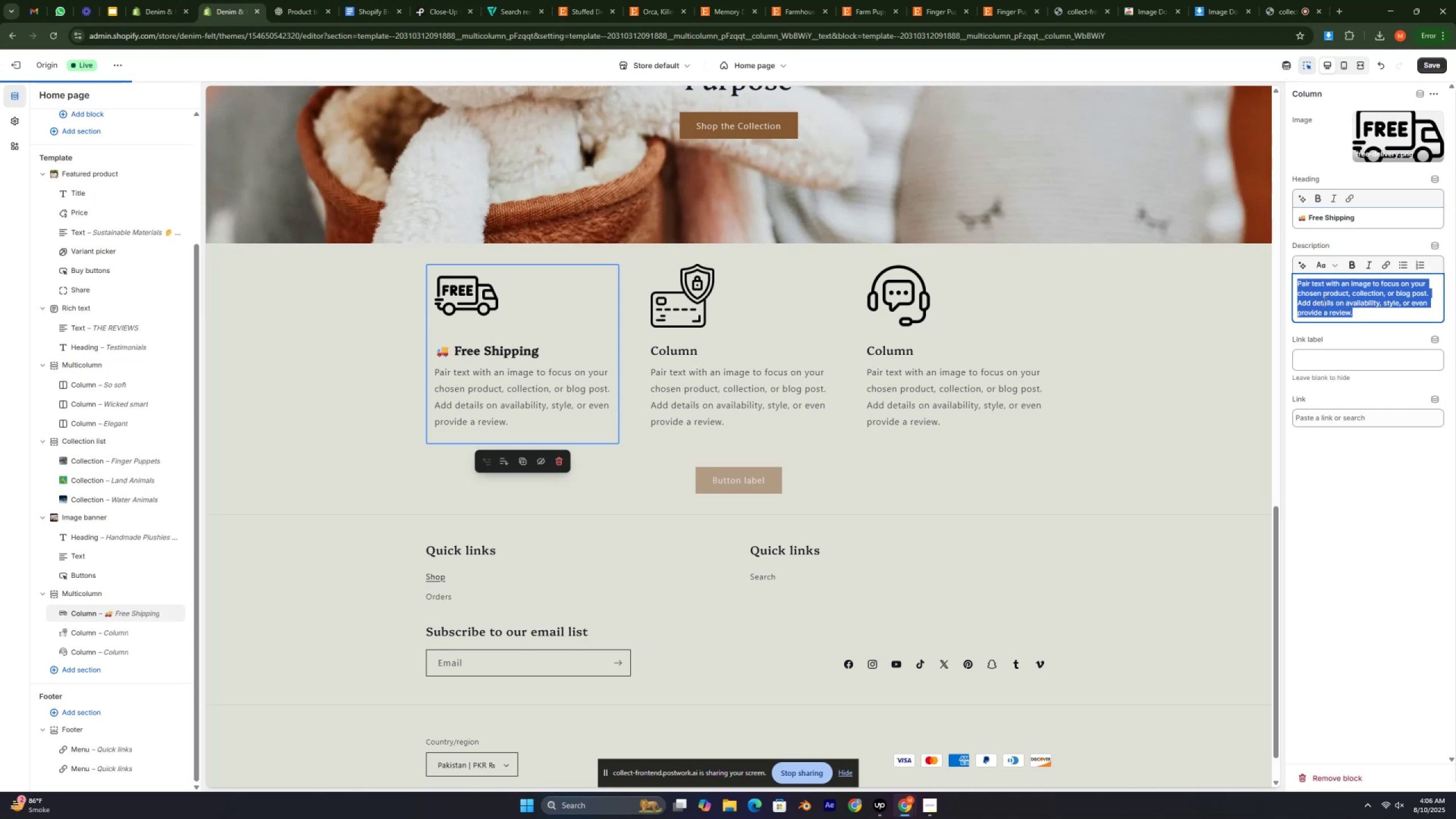 
triple_click([1323, 301])
 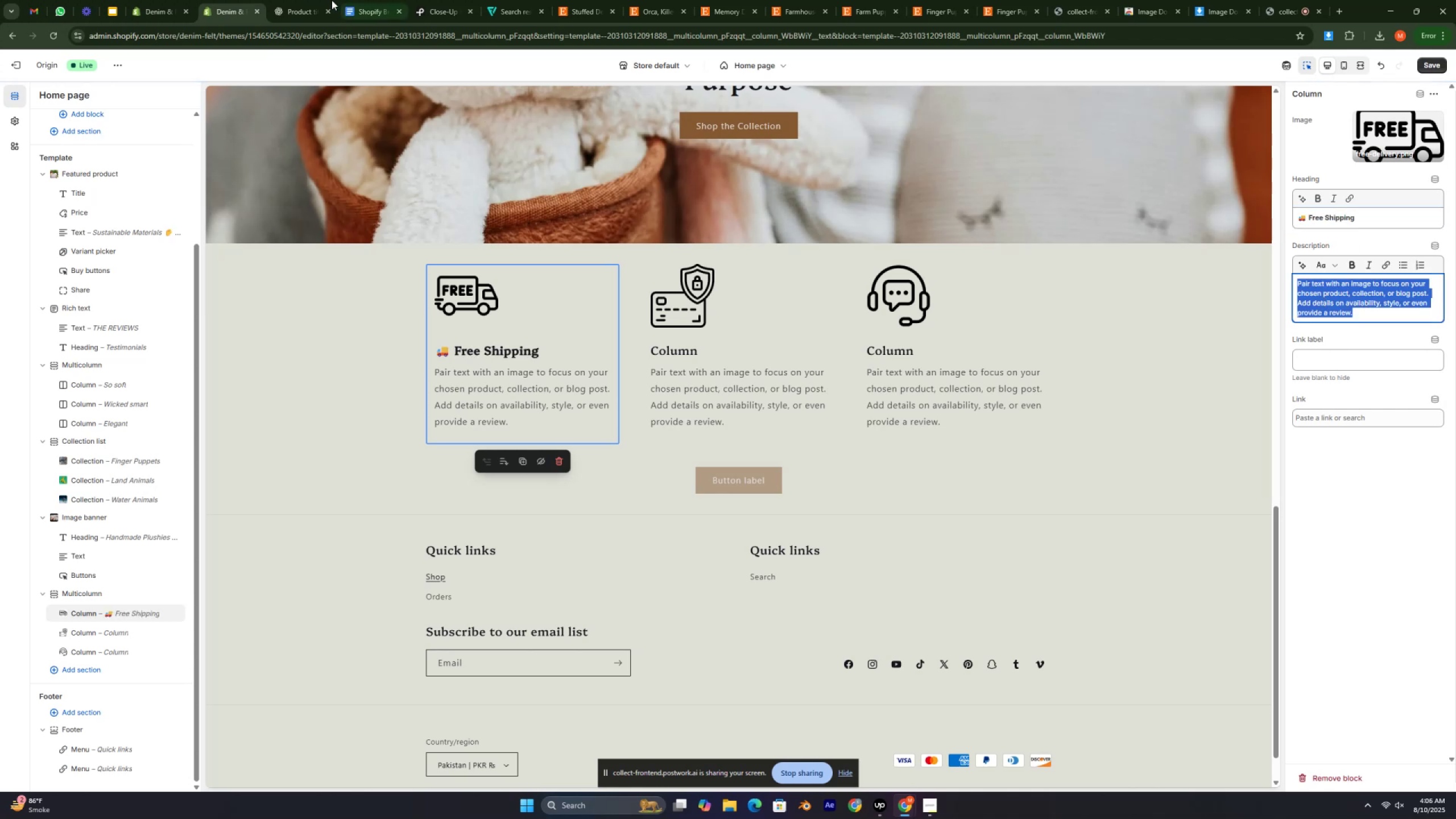 
left_click([301, 0])
 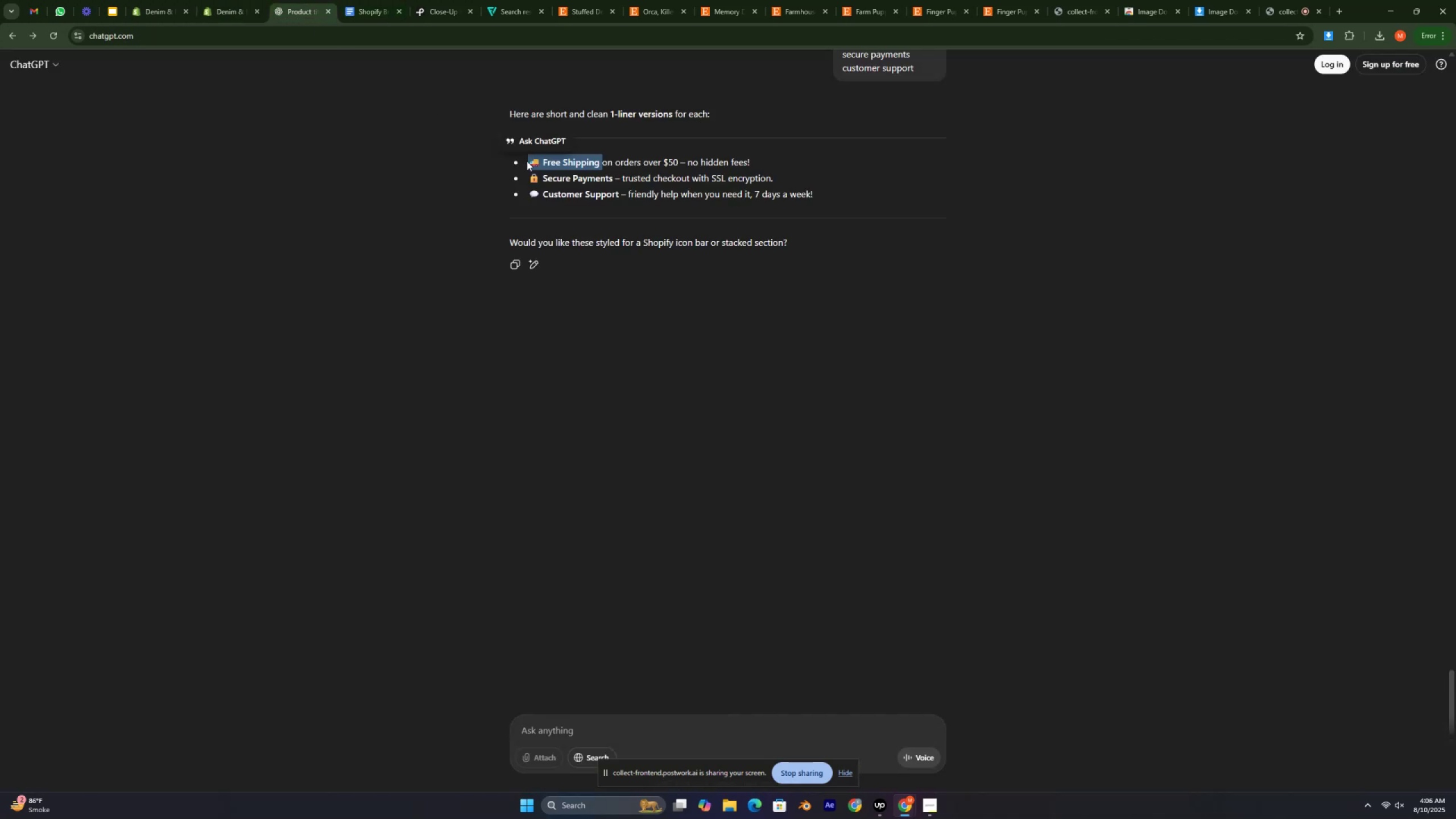 
left_click([527, 161])
 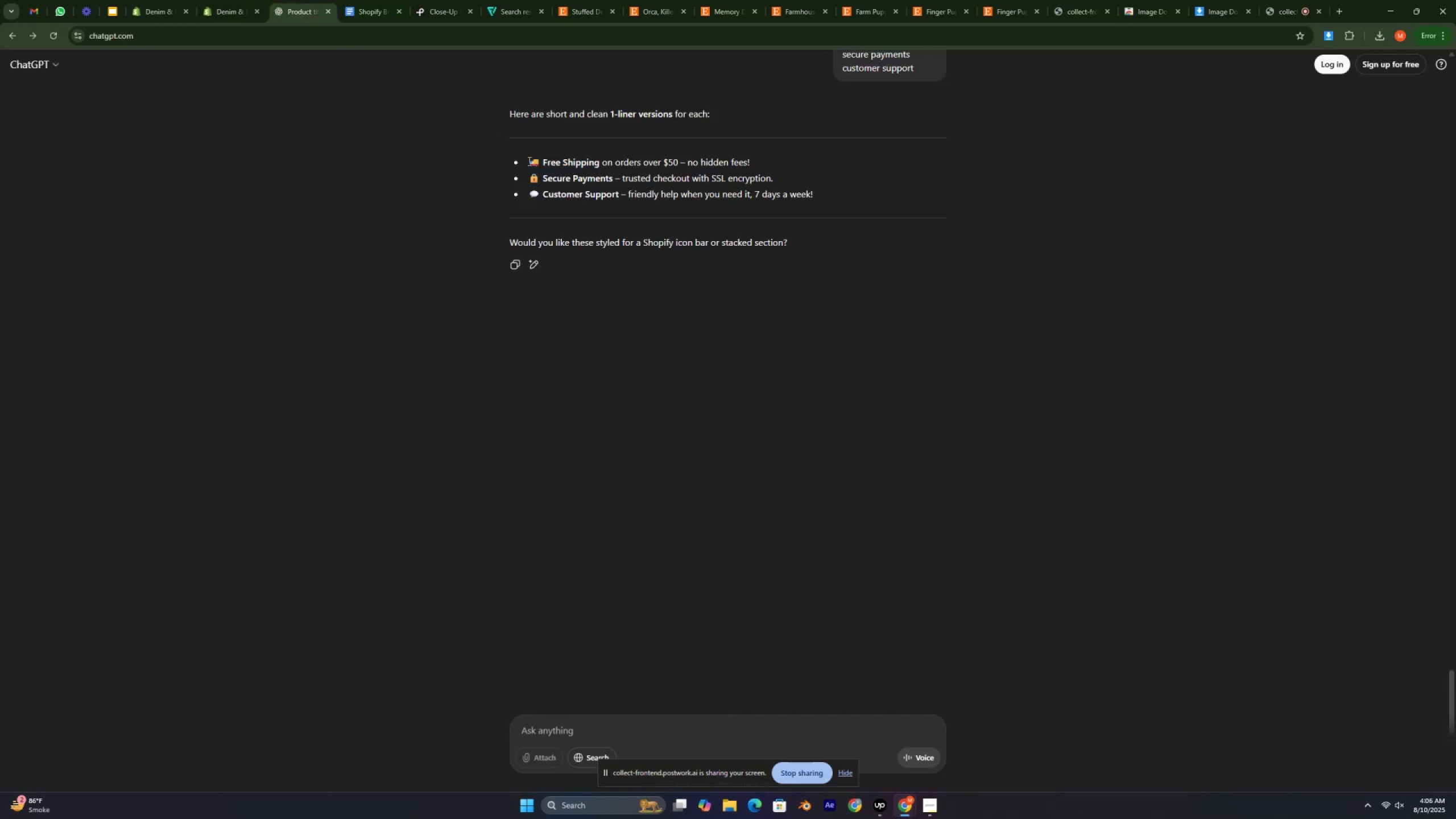 
left_click_drag(start_coordinate=[528, 161], to_coordinate=[787, 161])
 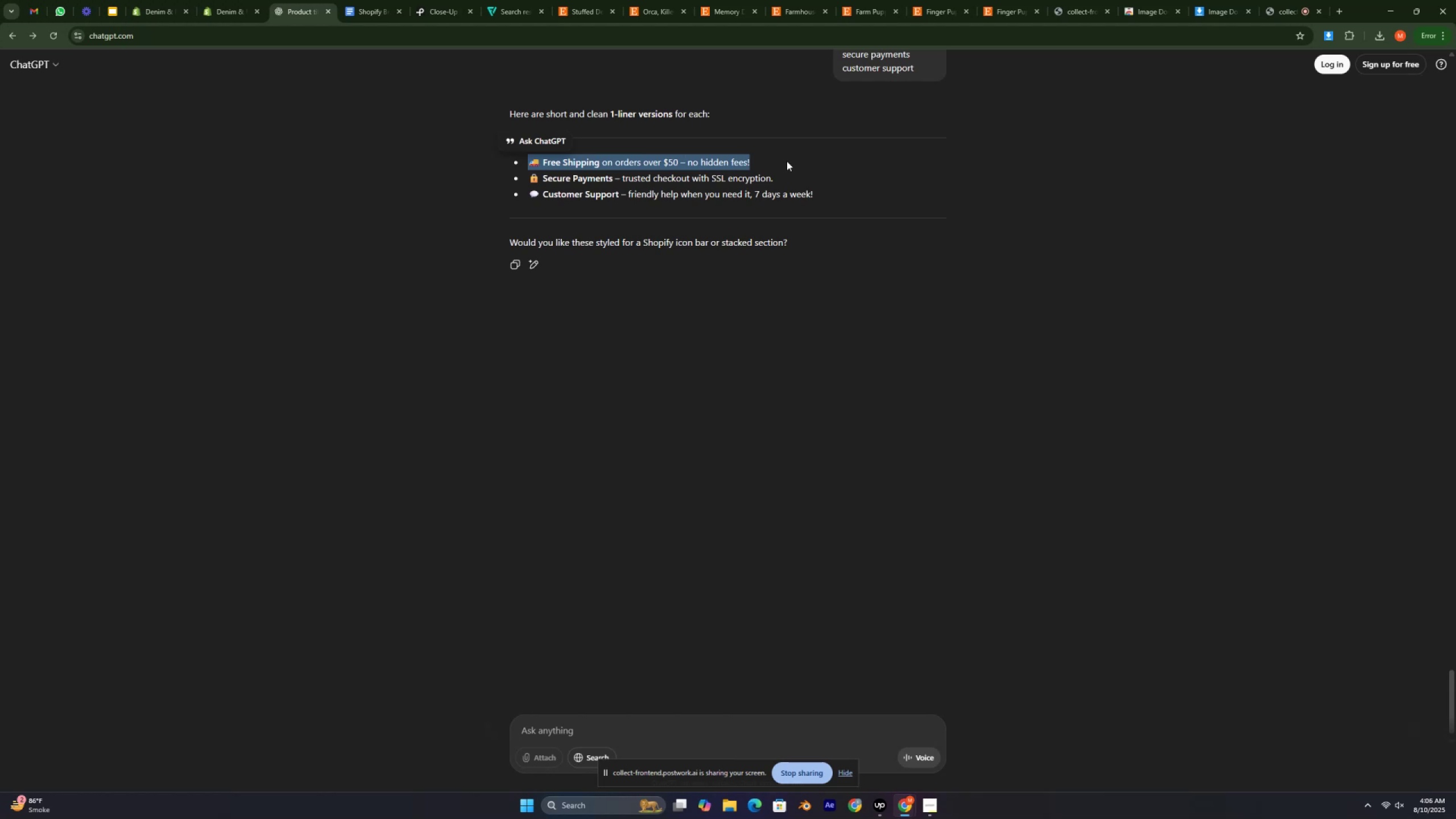 
key(Control+C)
 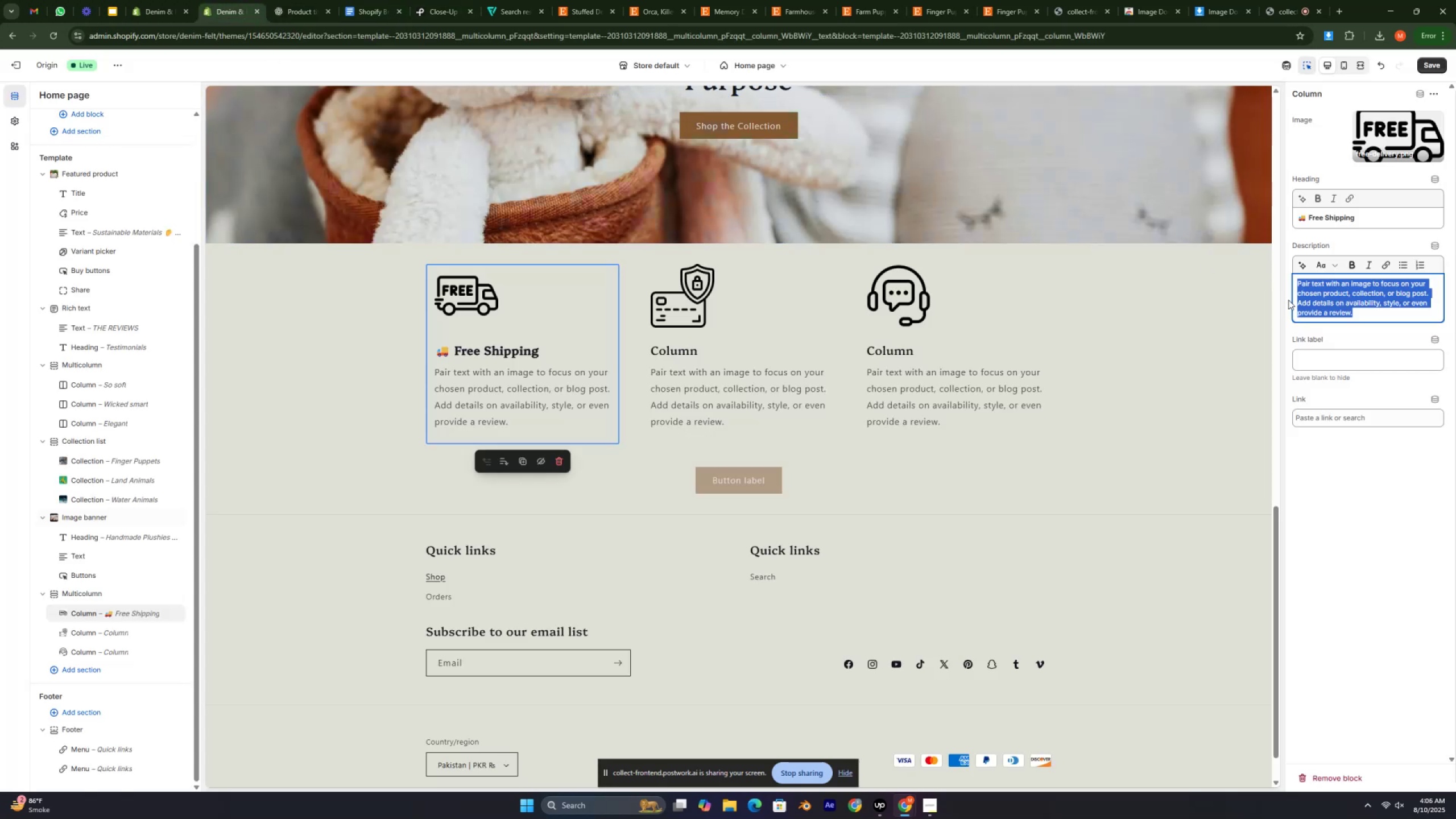 
key(Control+V)
 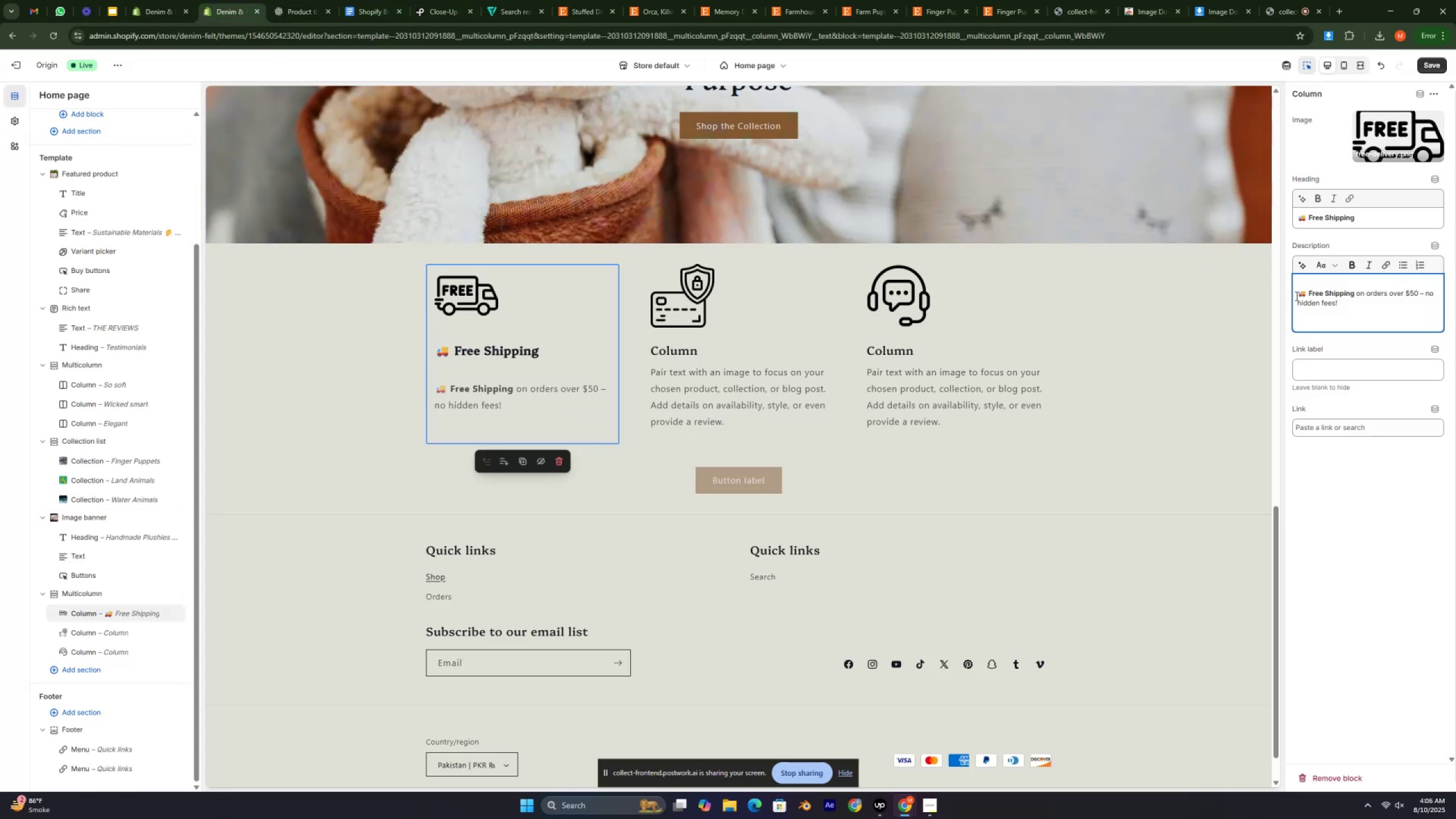 
left_click([1296, 296])
 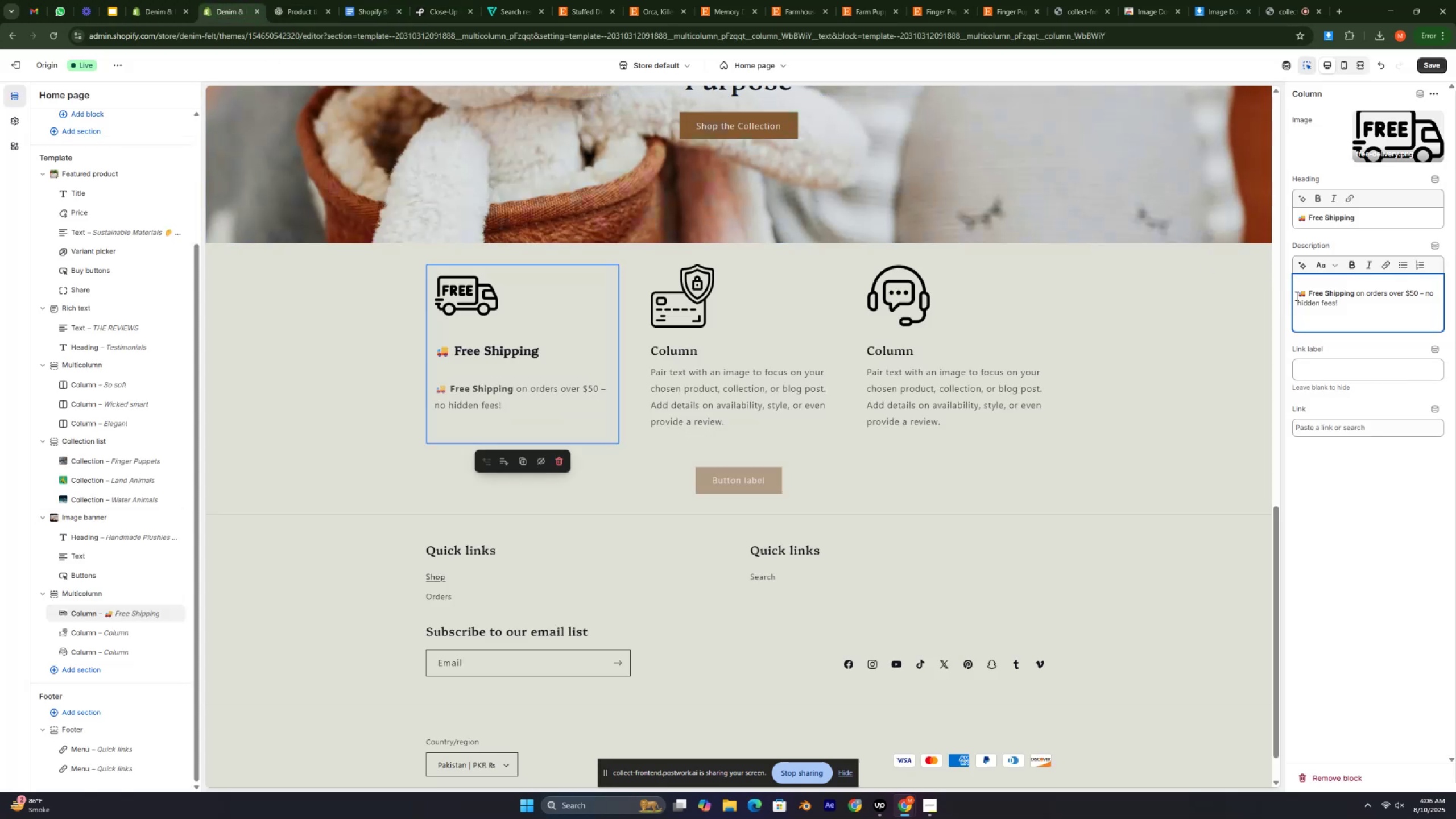 
key(Backspace)
 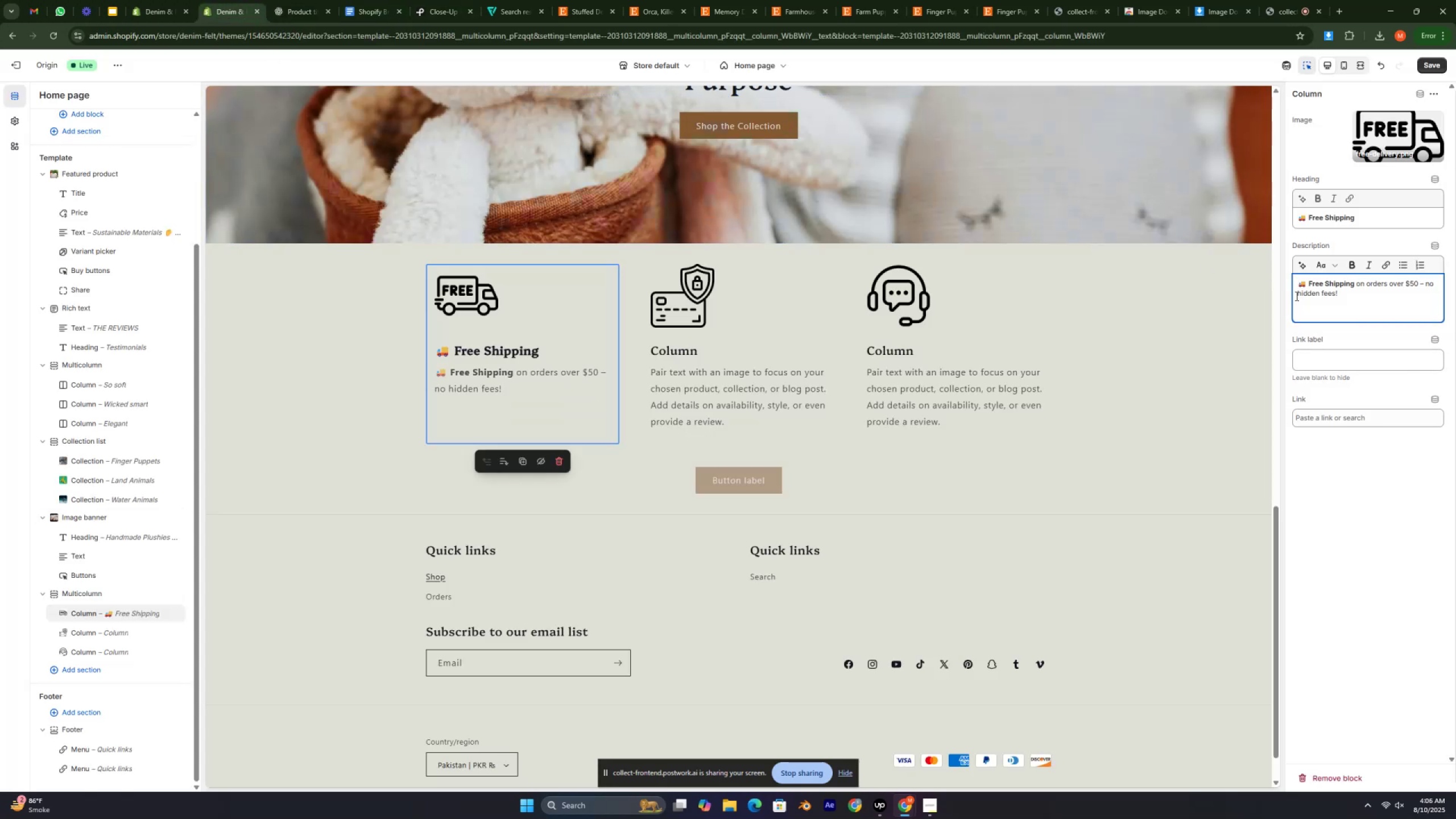 
key(Backspace)
 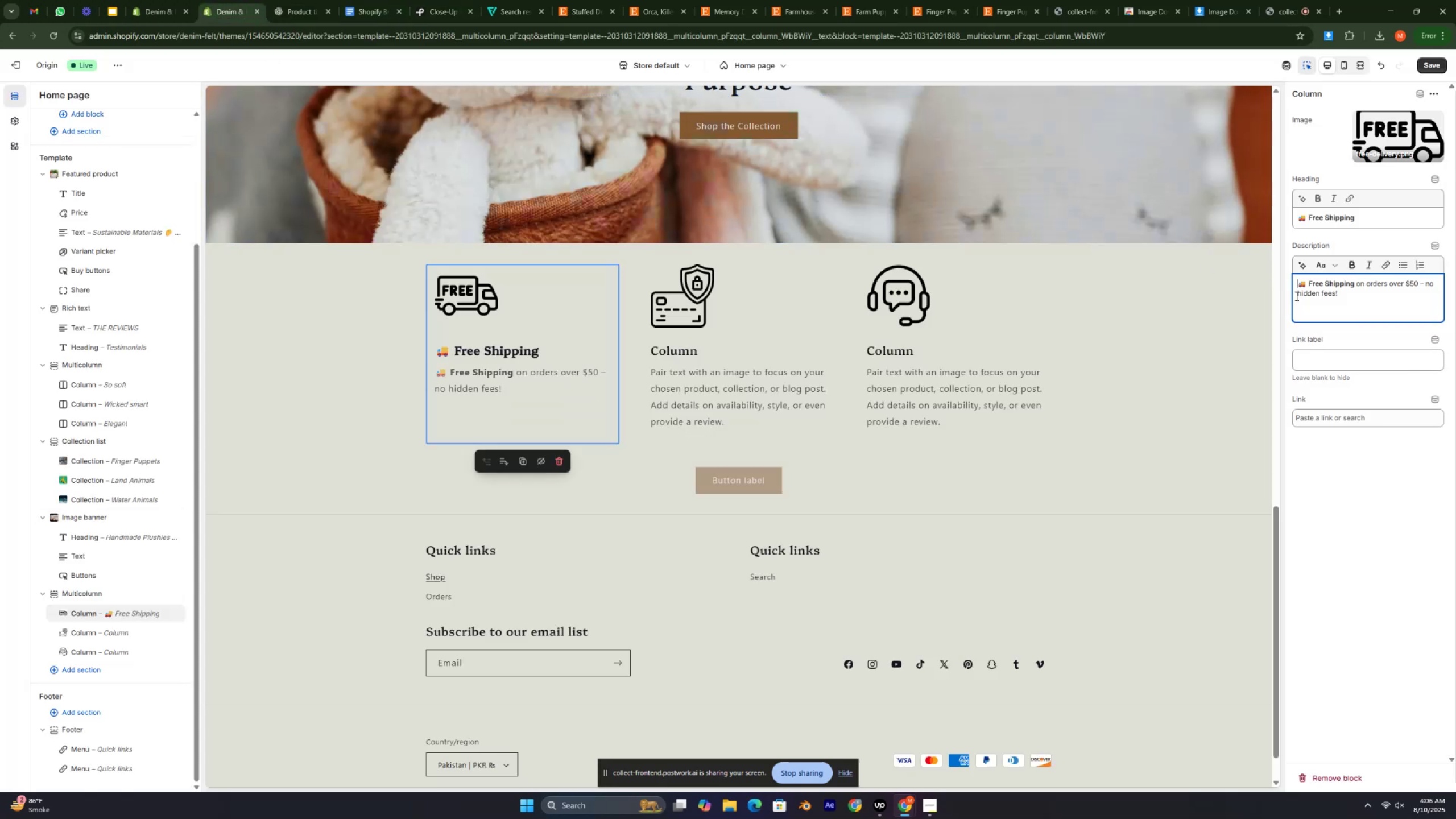 
key(Backspace)
 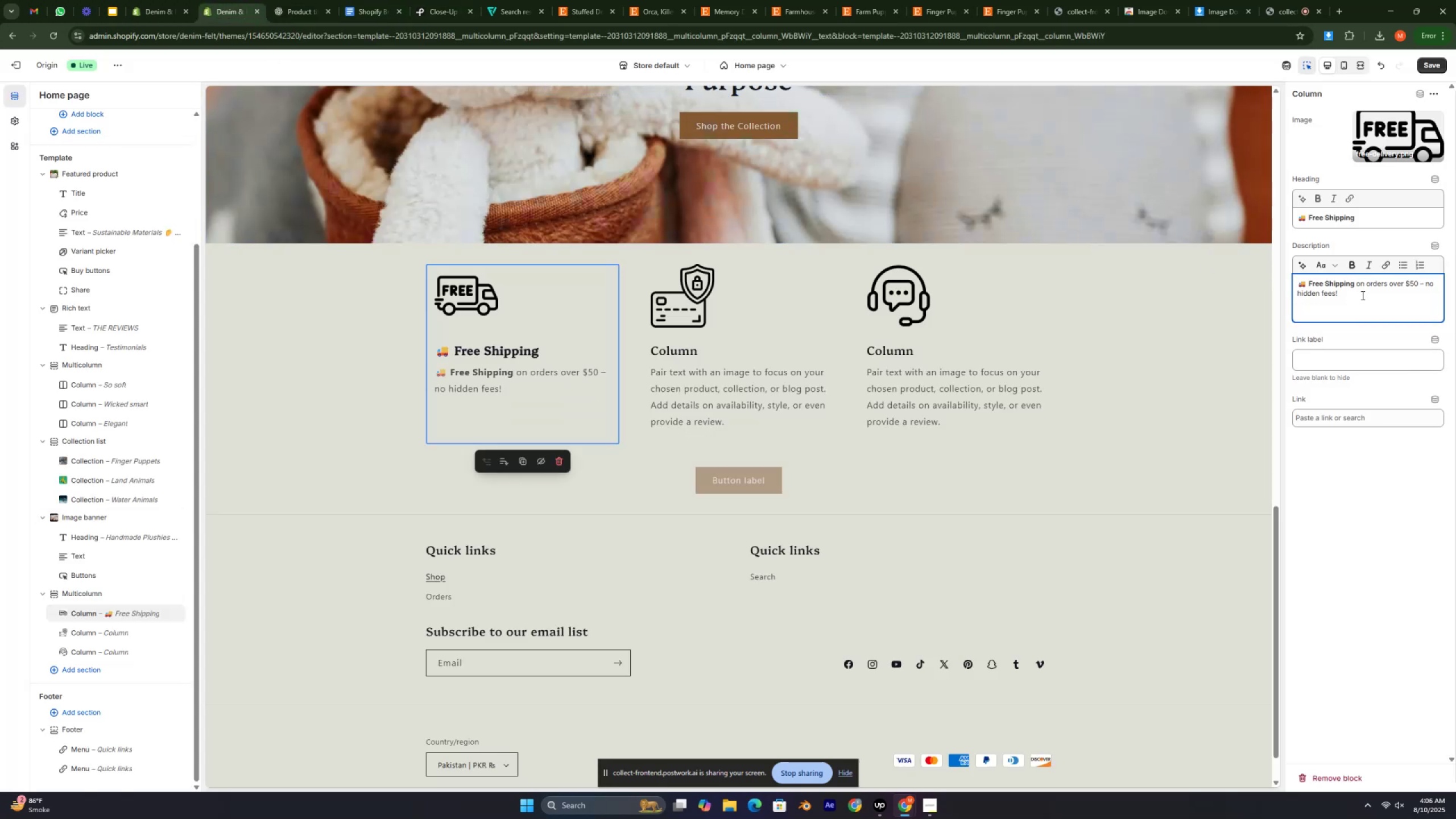 
left_click([1362, 295])
 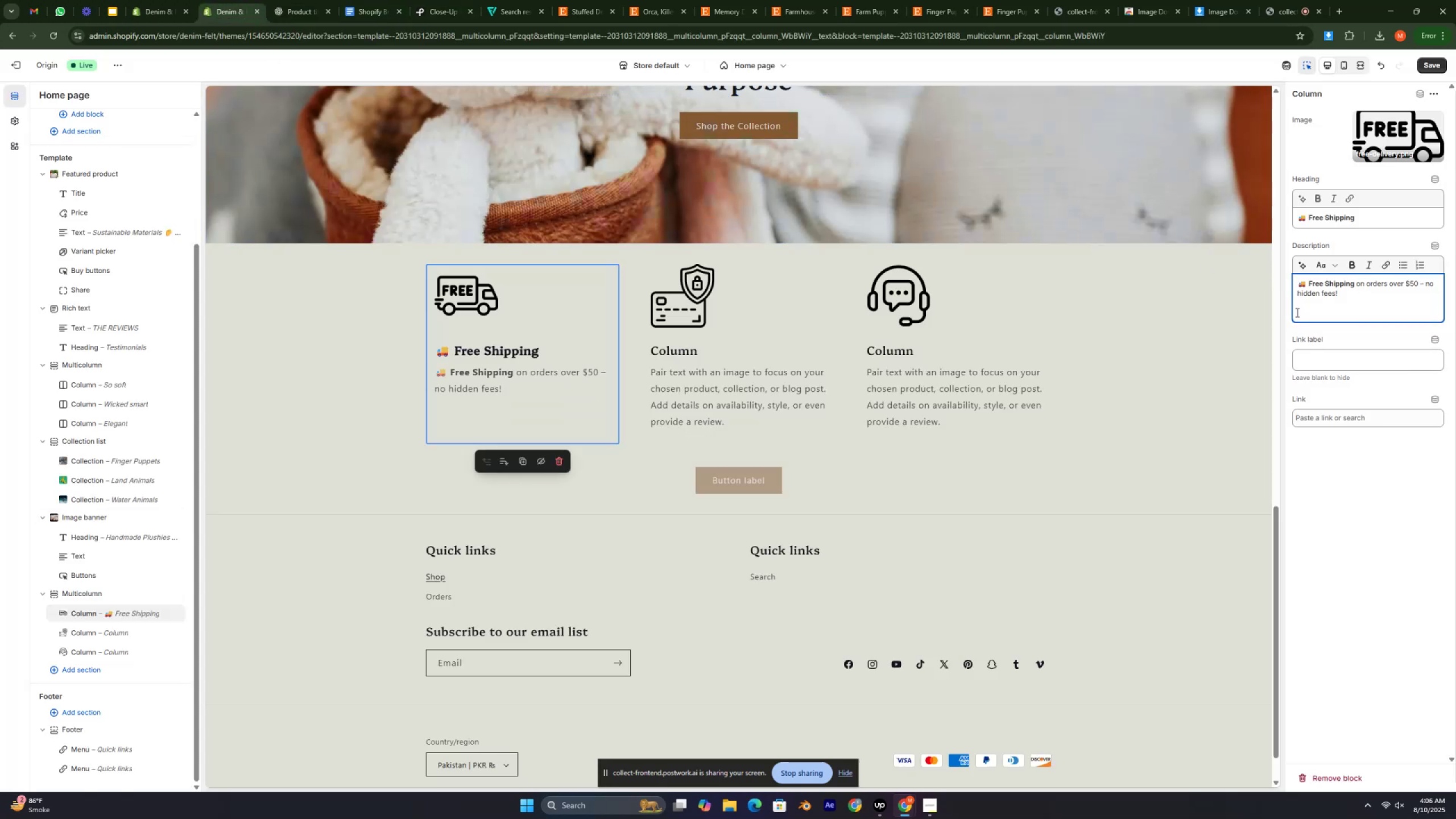 
left_click([1293, 312])
 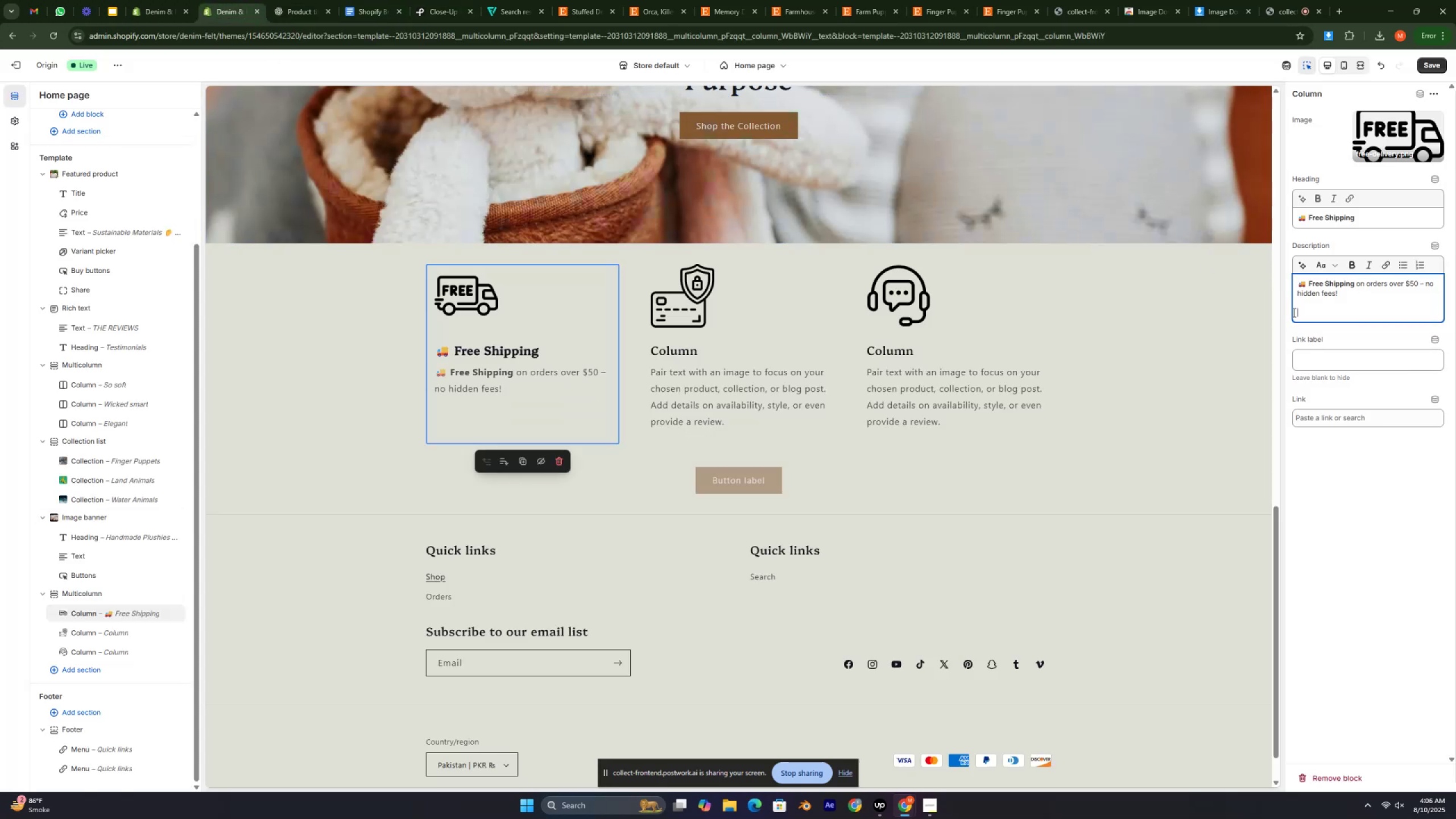 
key(Backspace)
 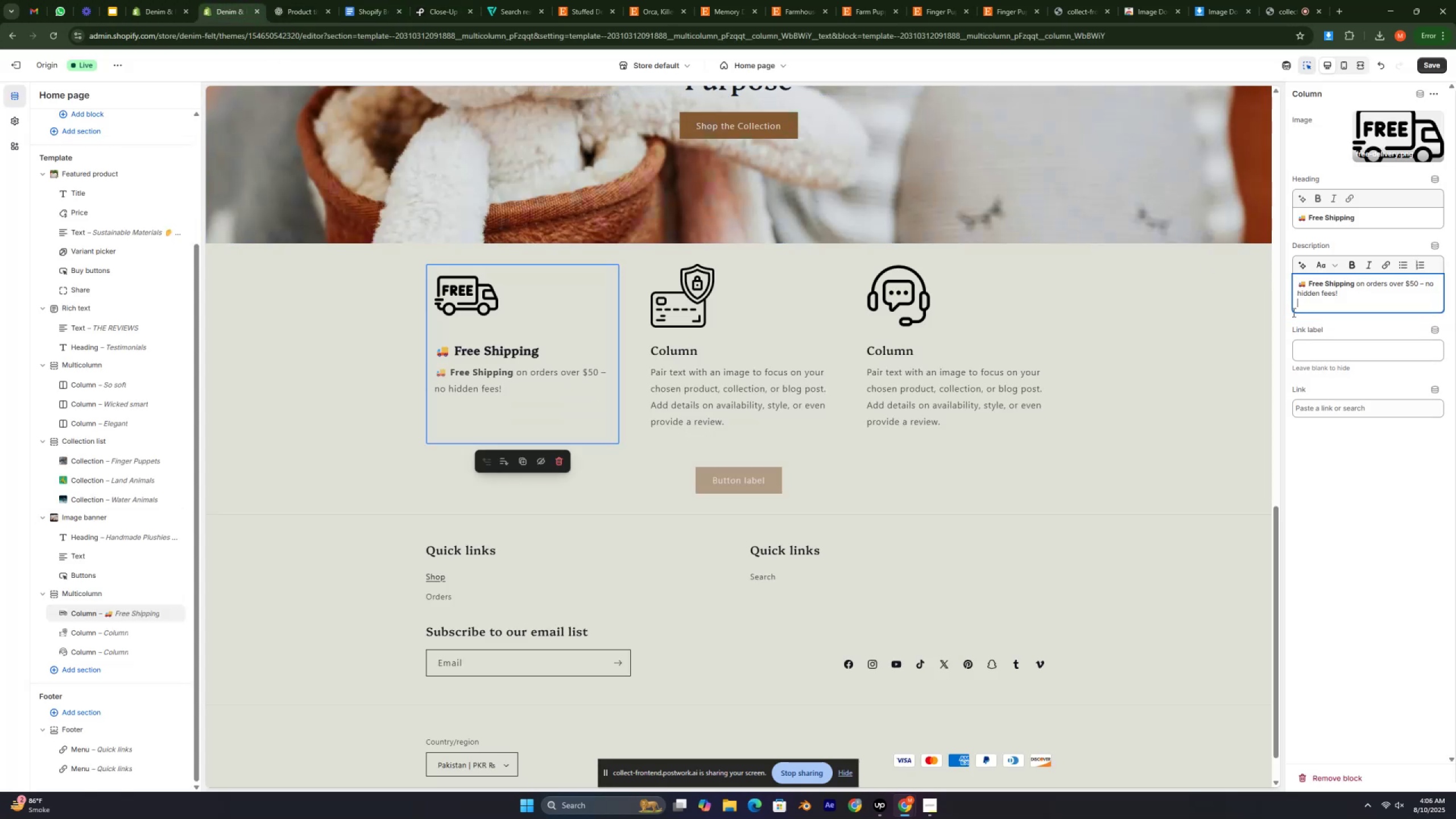 
key(Backspace)
 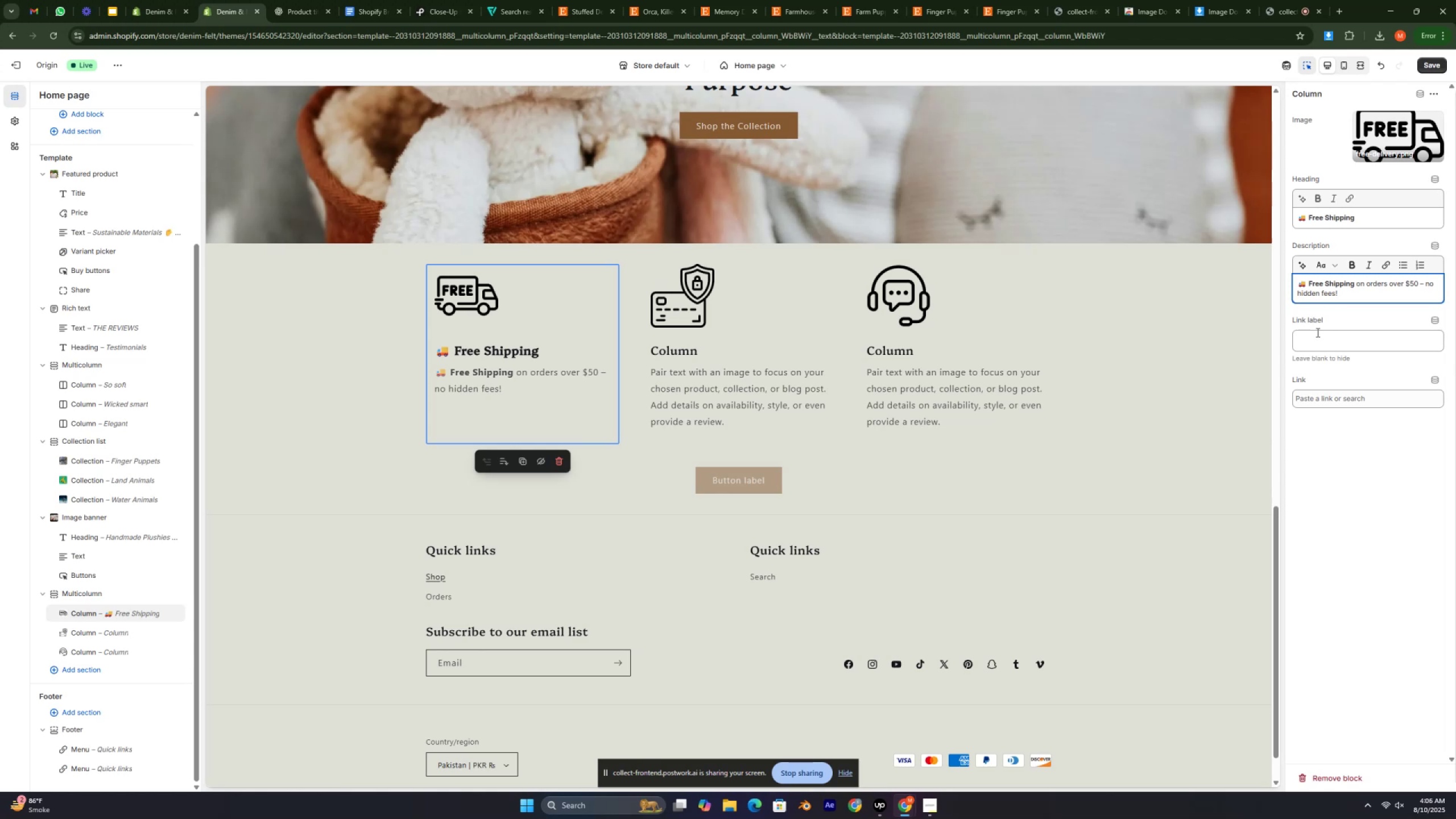 
left_click([1326, 316])
 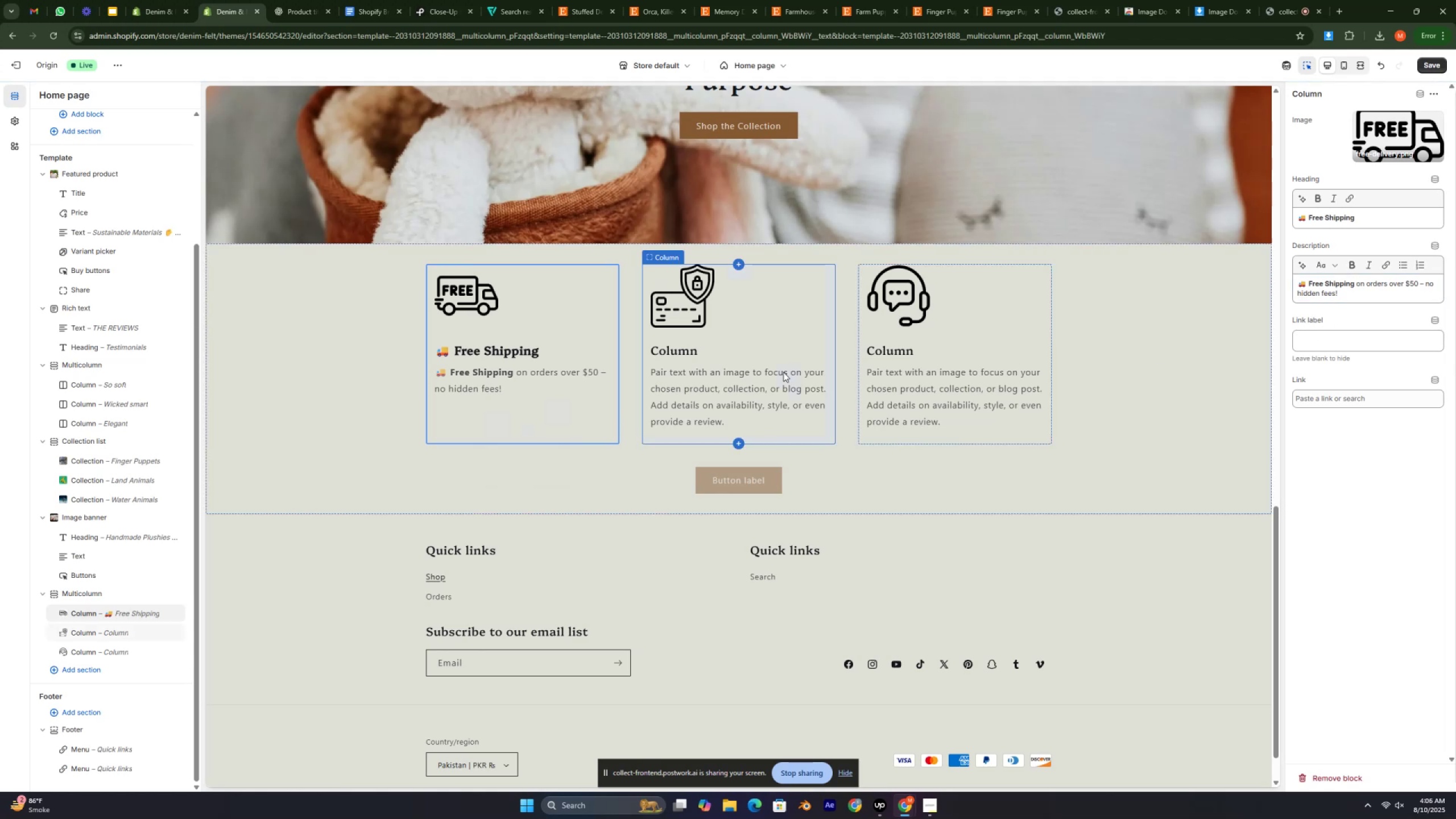 
left_click([713, 378])
 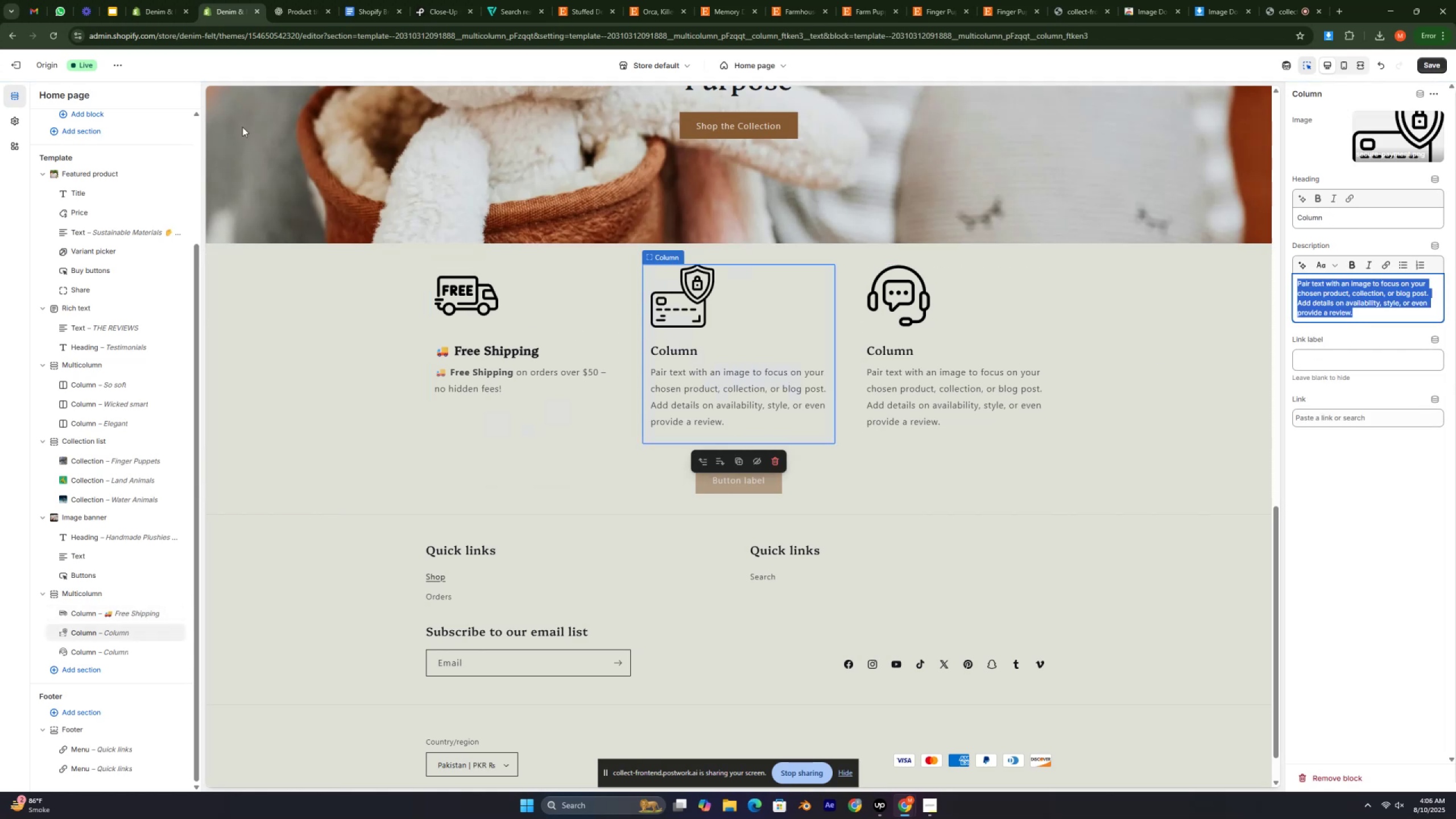 
left_click([279, 0])
 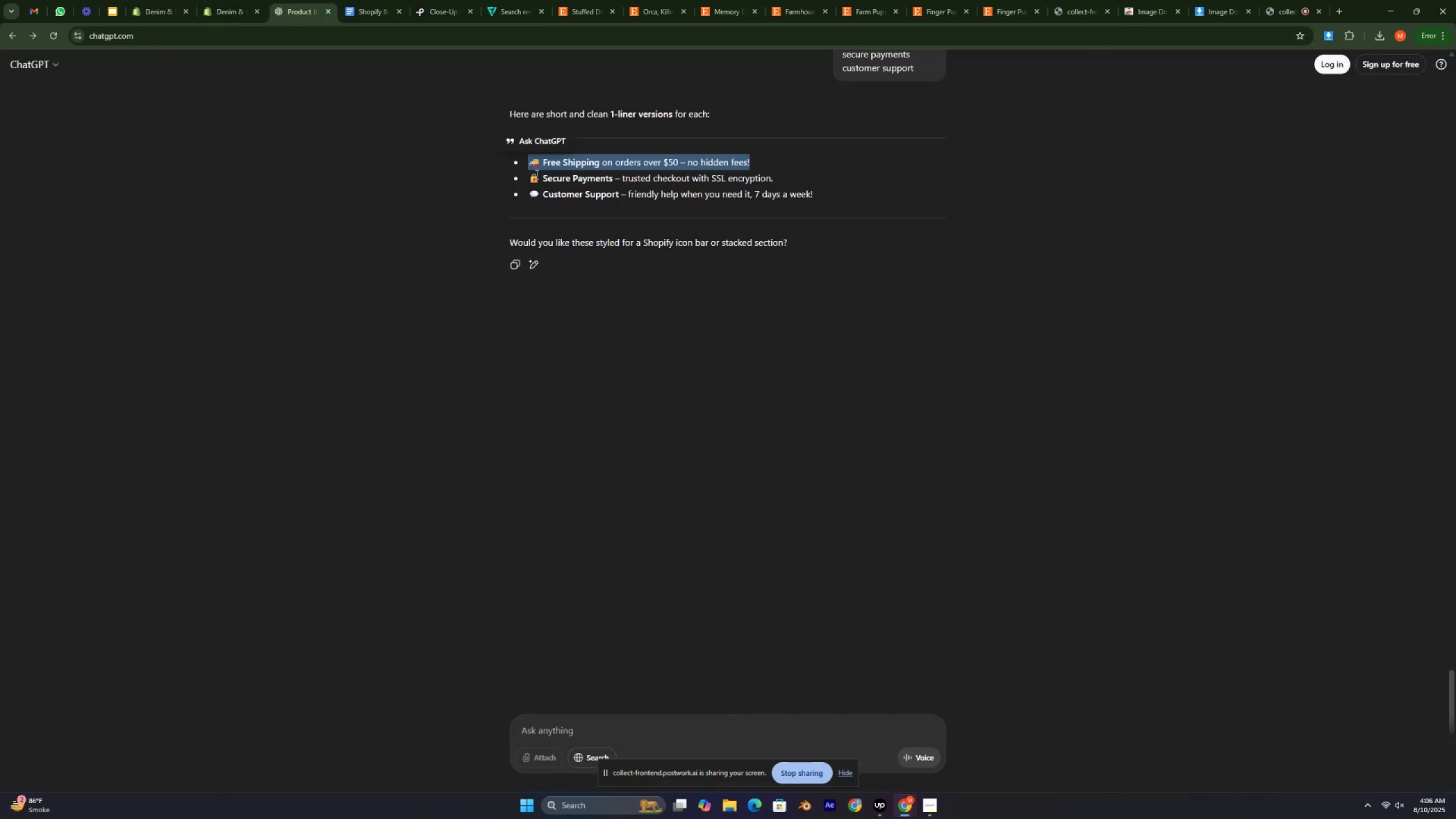 
left_click_drag(start_coordinate=[530, 174], to_coordinate=[613, 174])
 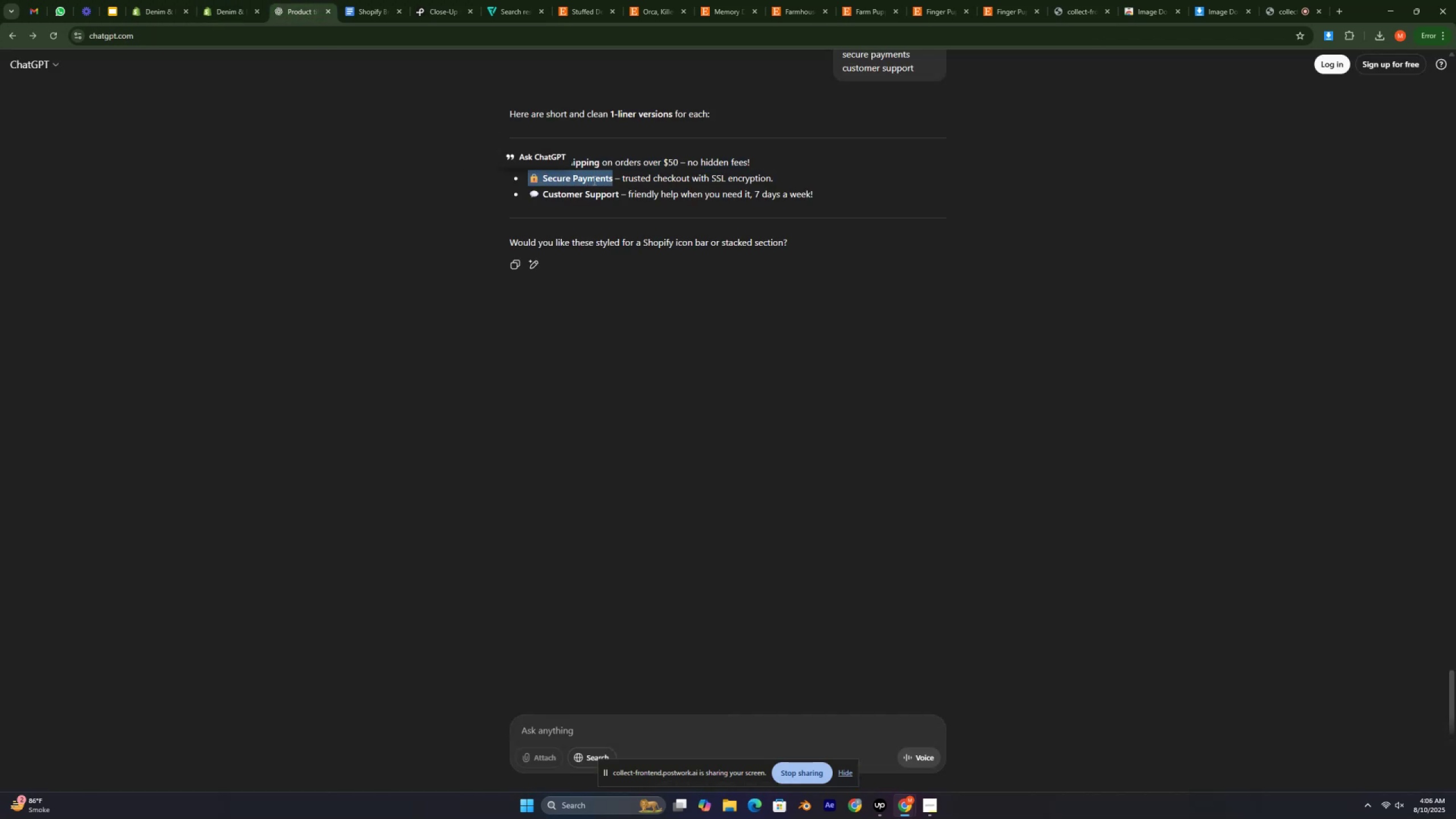 
right_click([593, 180])
 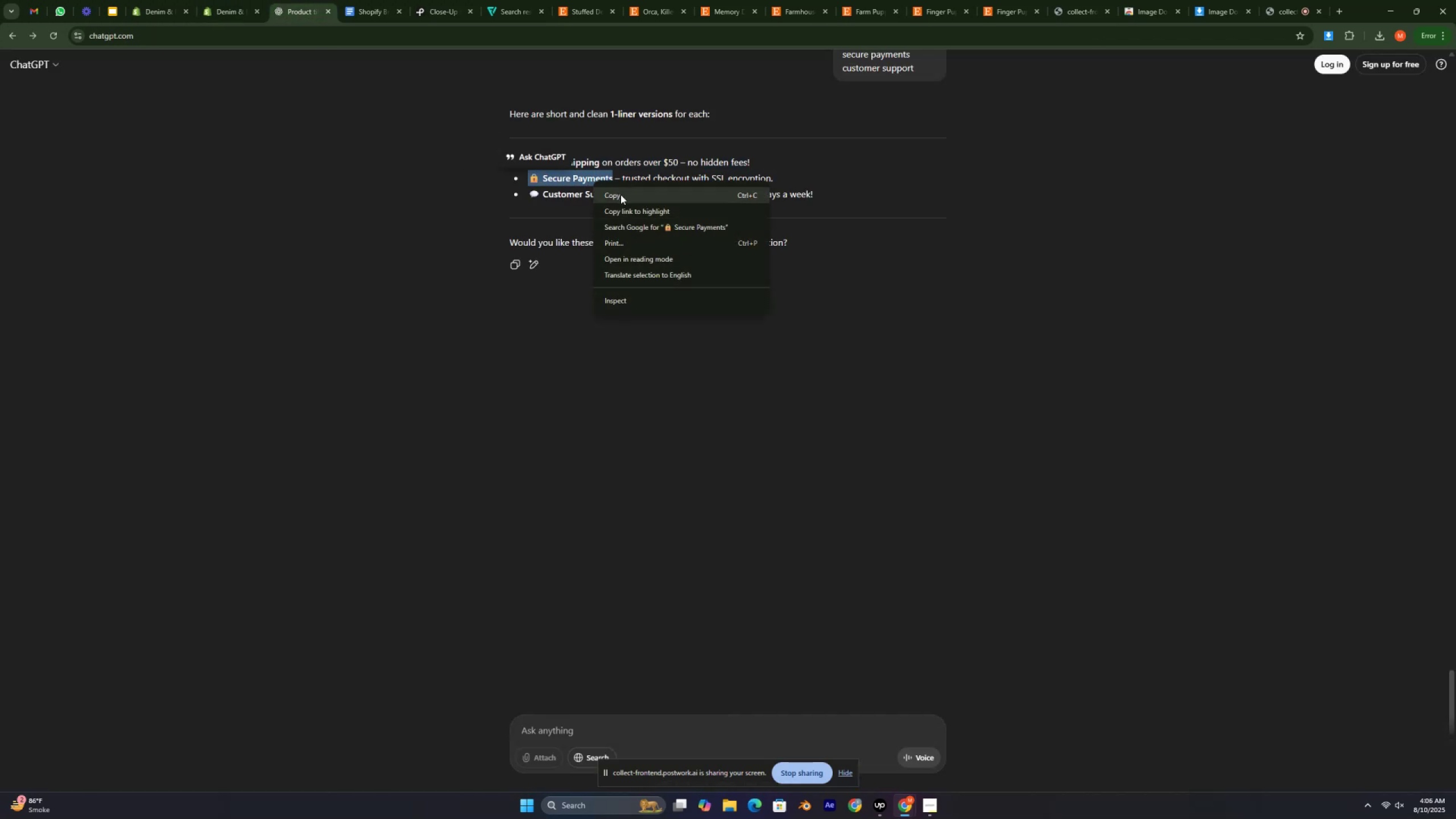 
left_click([621, 195])
 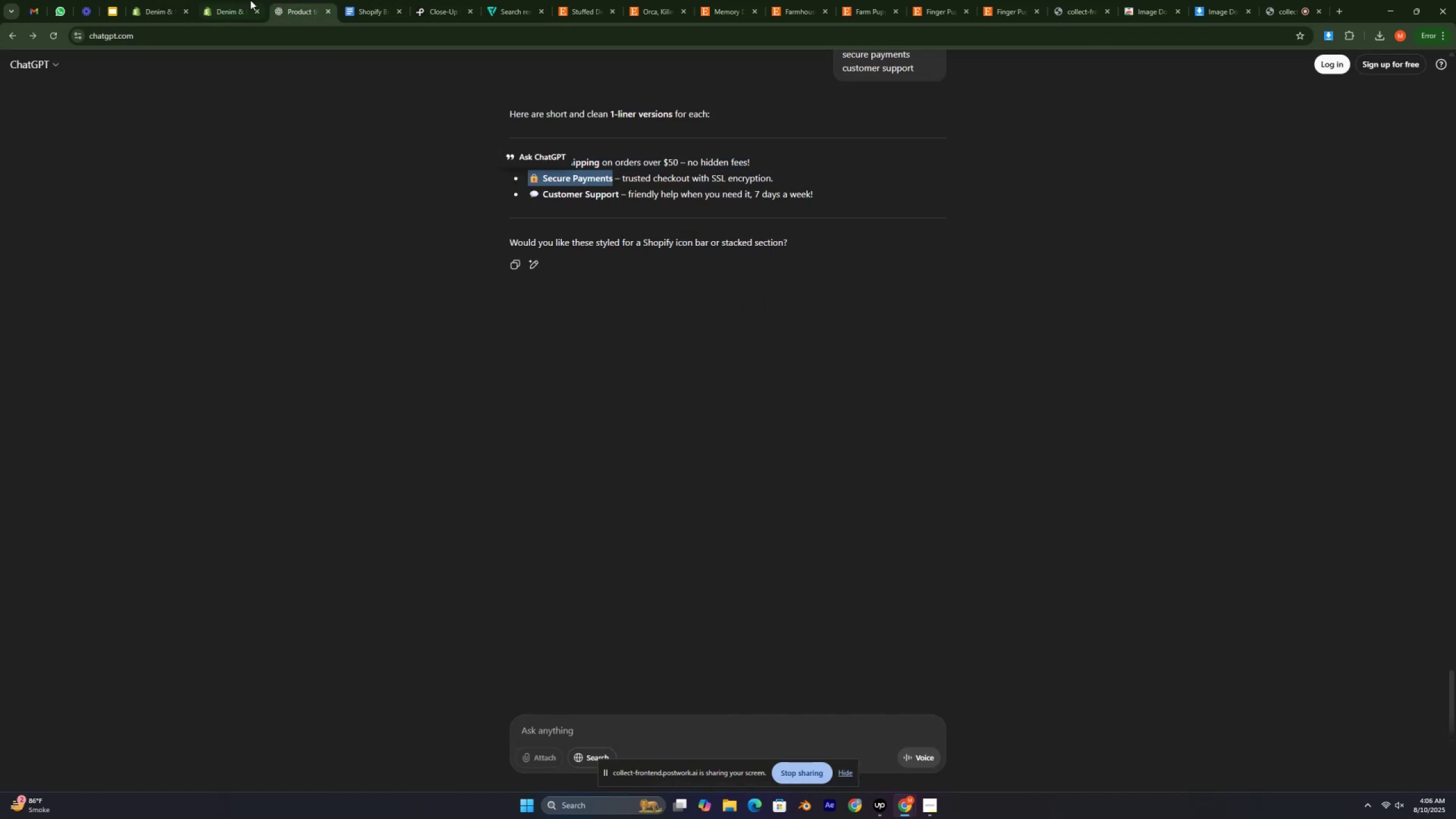 
left_click([235, 0])
 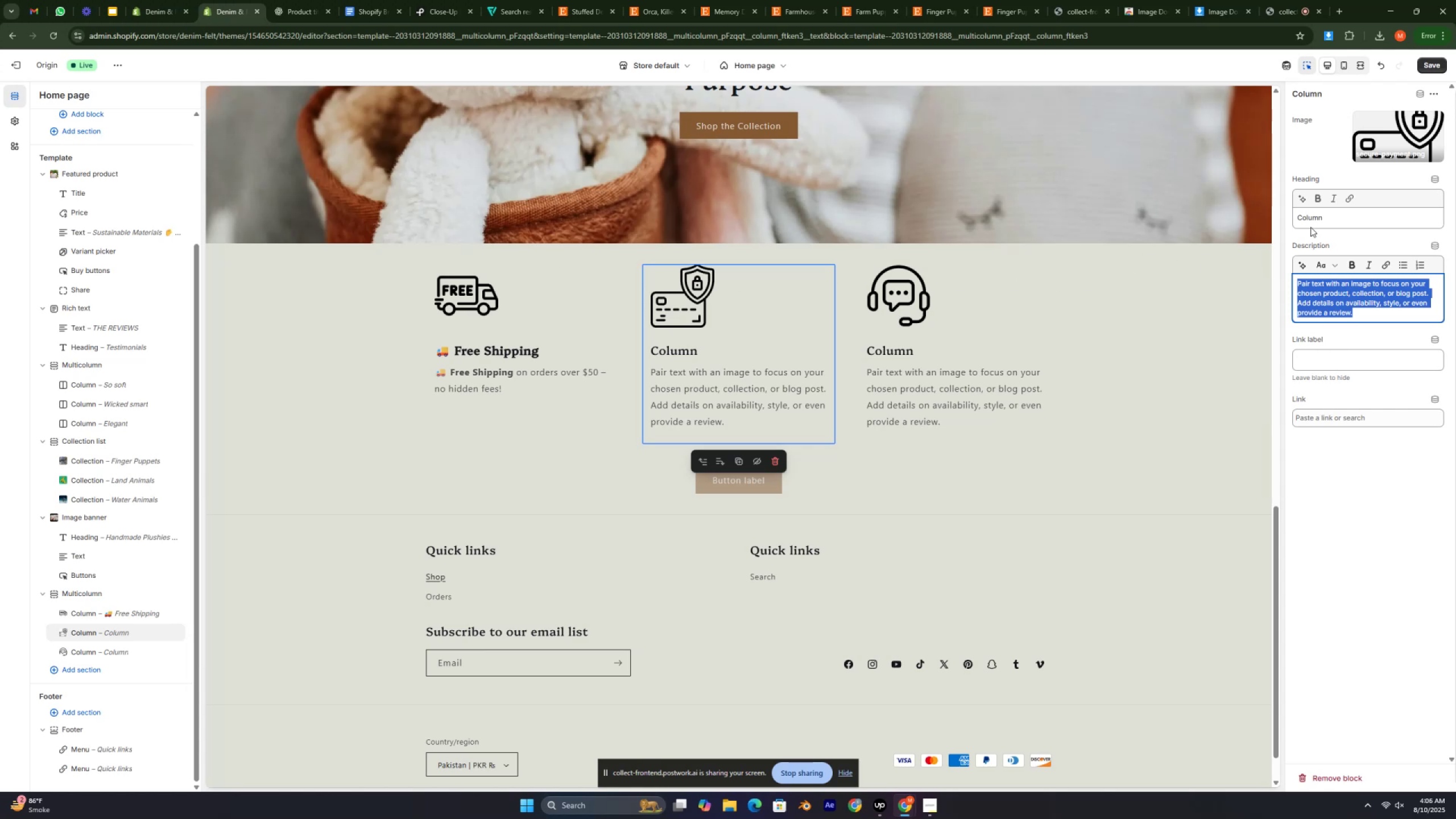 
left_click([1321, 215])
 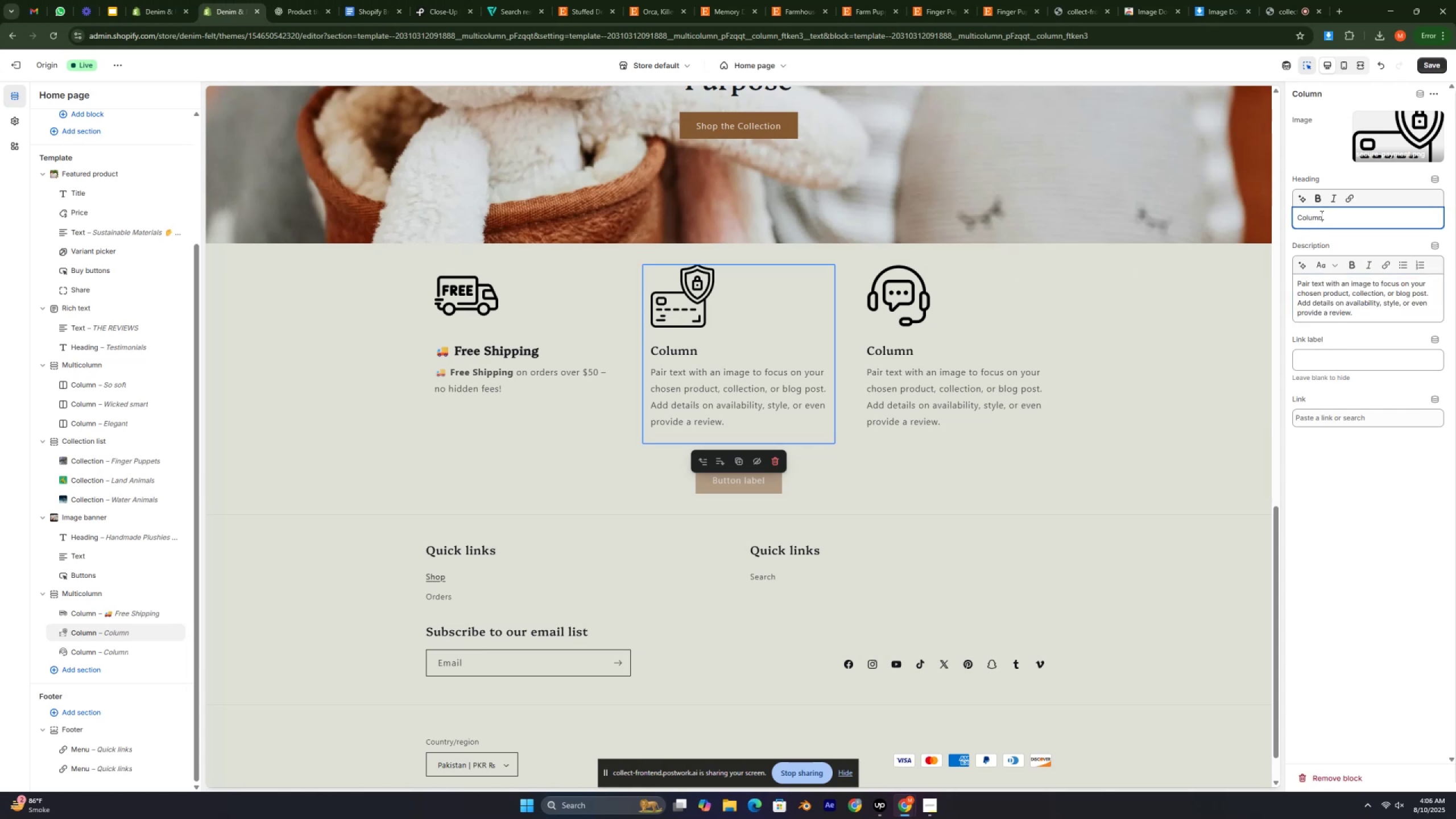 
key(Control+V)
 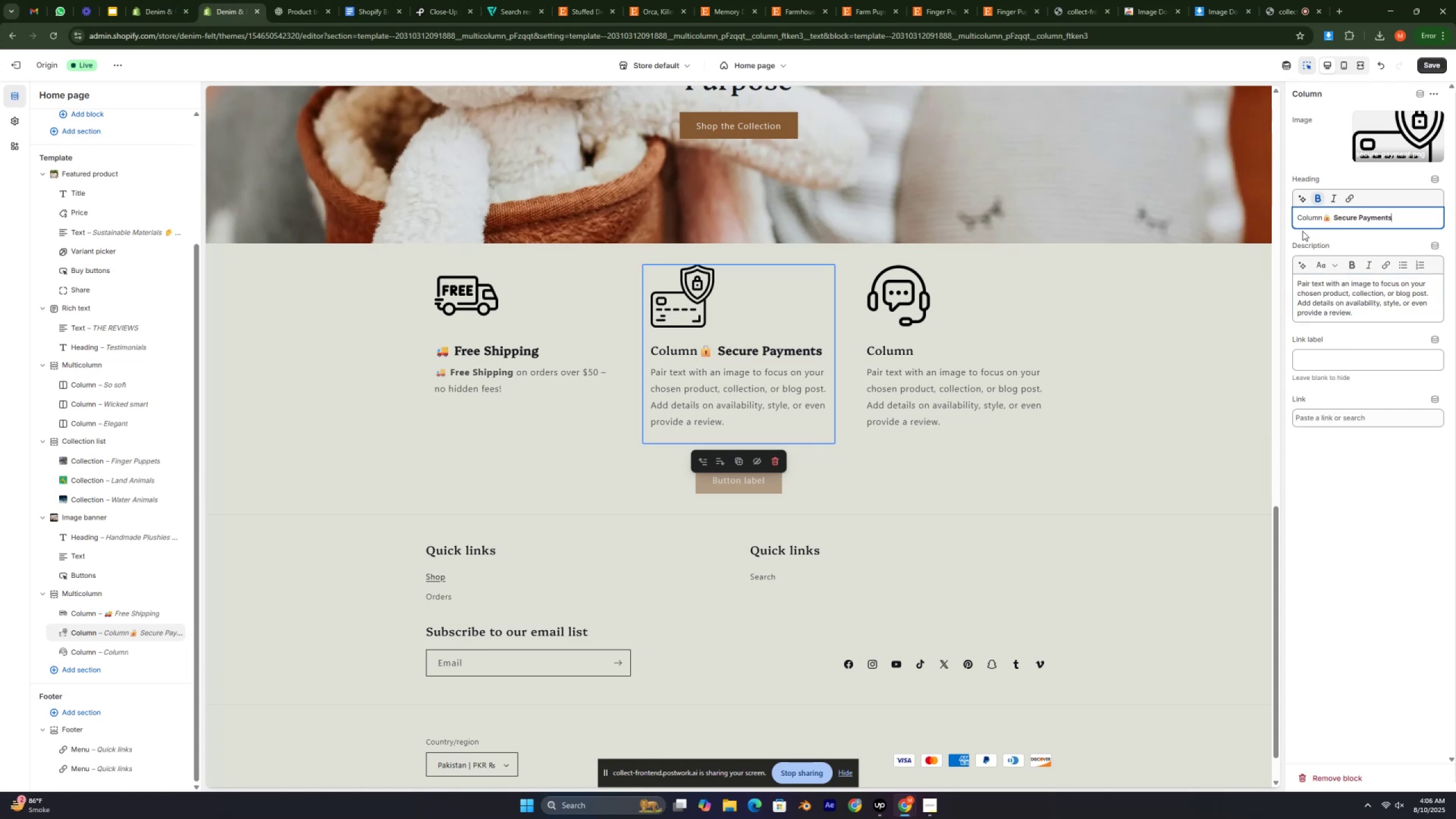 
left_click_drag(start_coordinate=[1325, 220], to_coordinate=[1266, 221])
 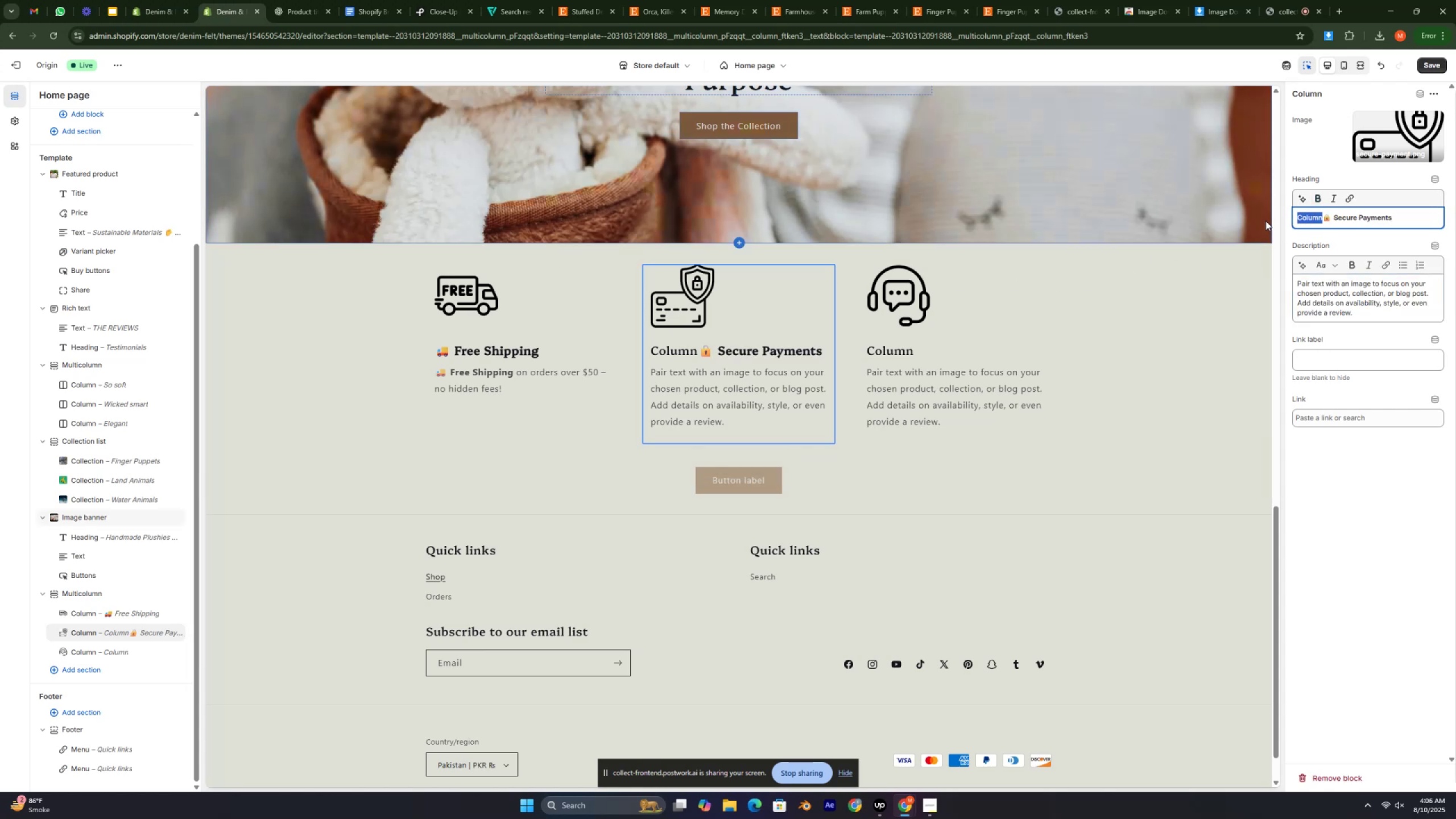 
key(Backspace)
 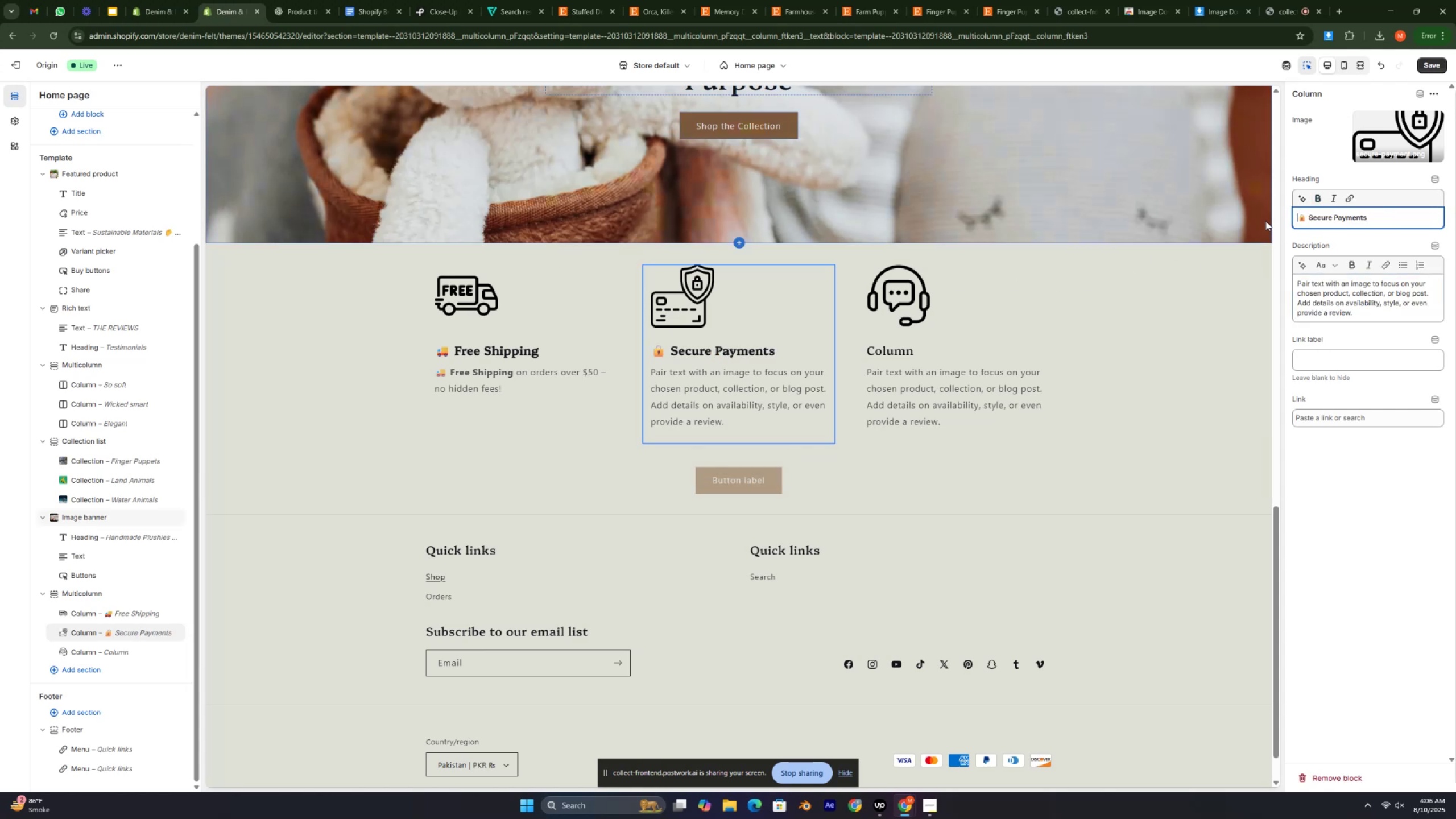 
key(Backspace)
 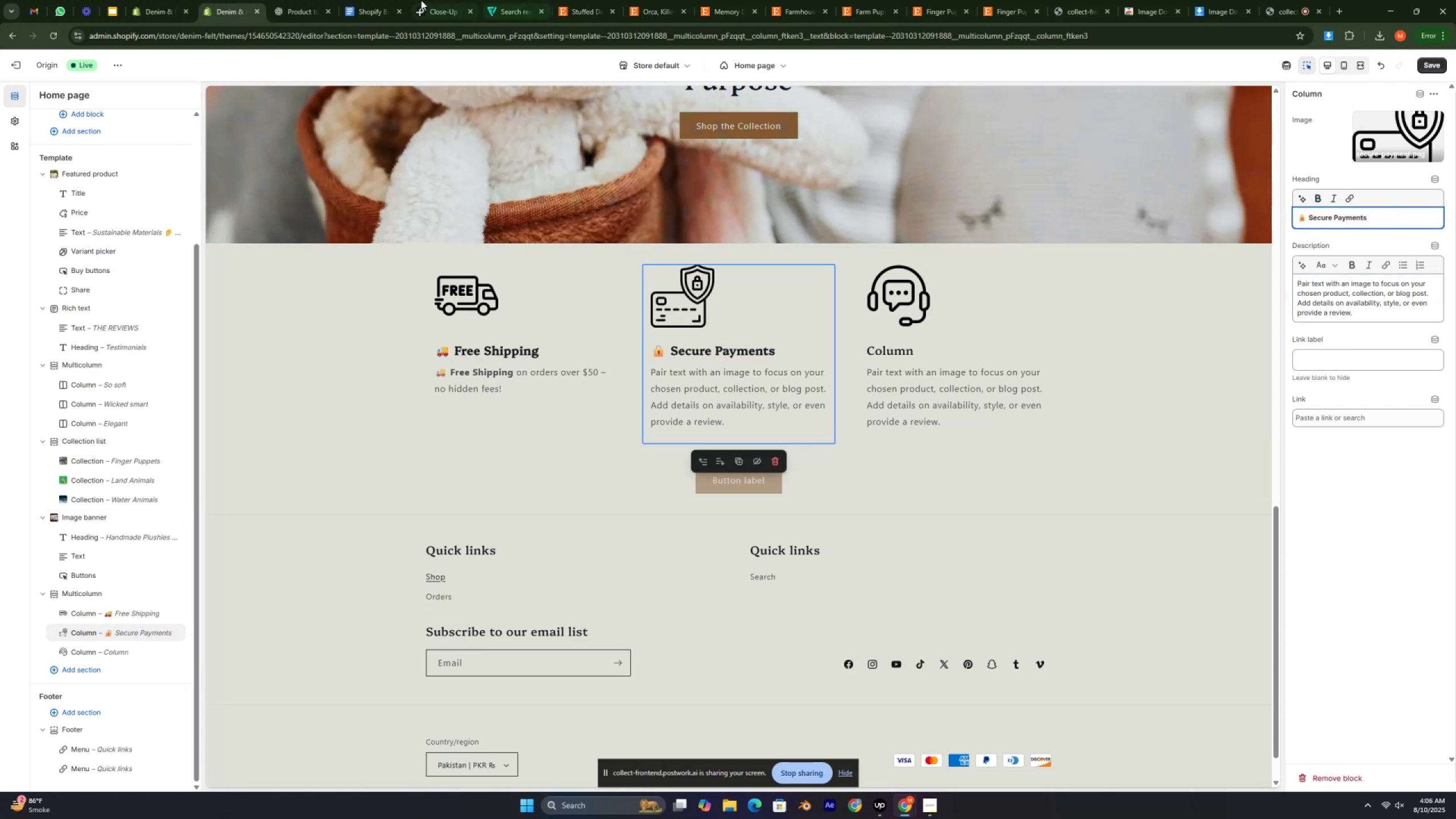 
left_click([320, 0])
 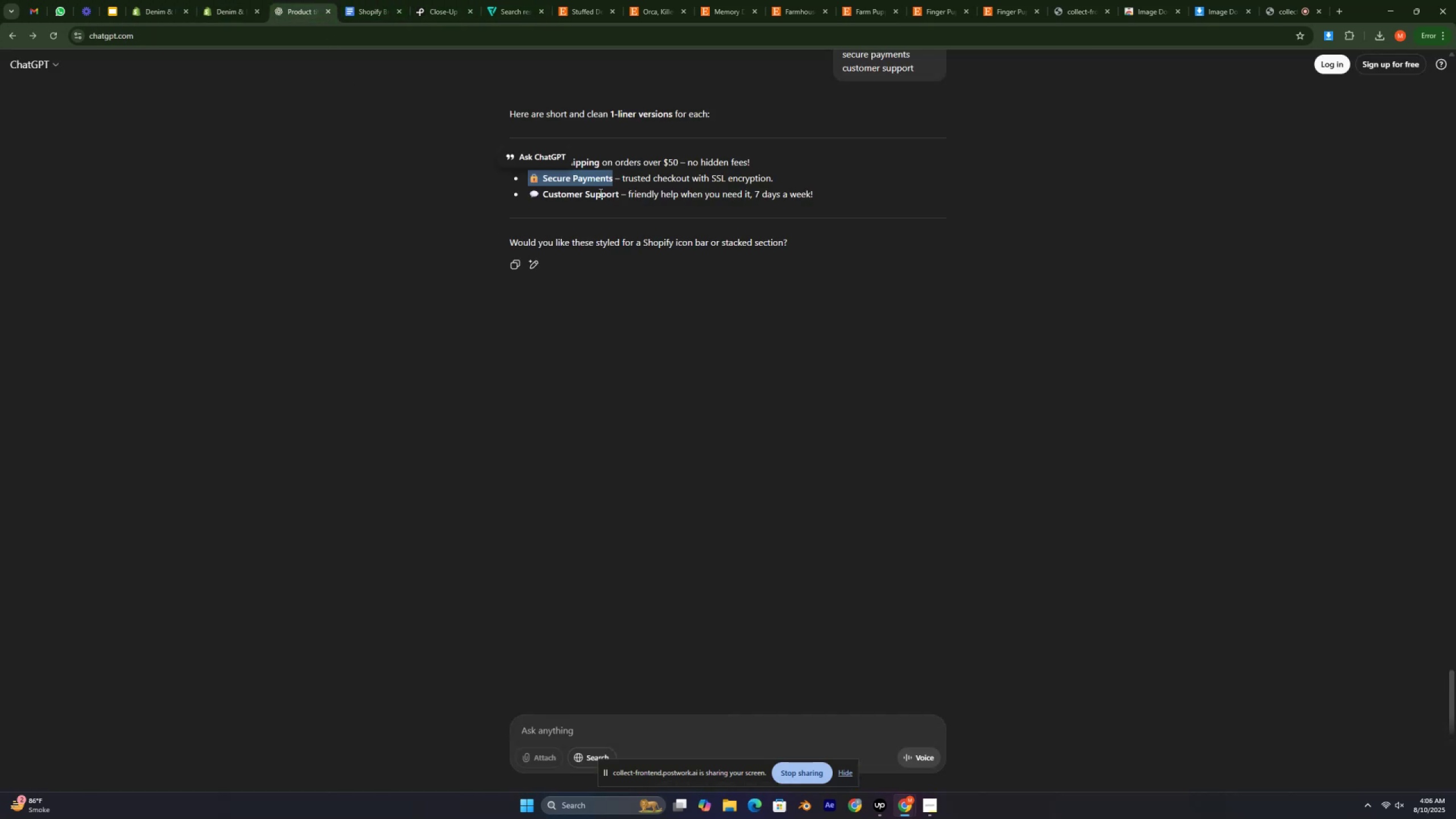 
left_click([596, 180])
 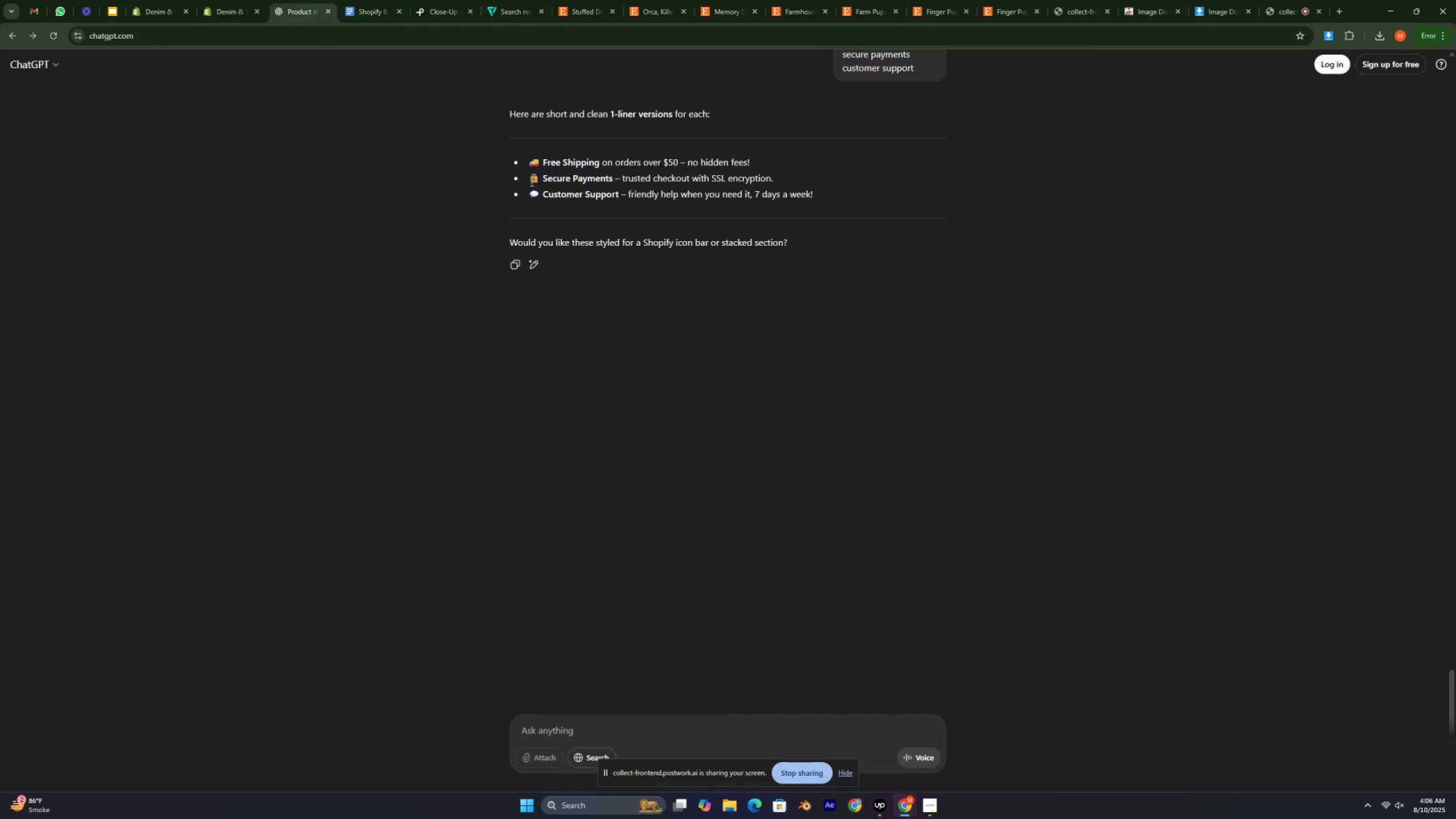 
left_click_drag(start_coordinate=[531, 181], to_coordinate=[690, 186])
 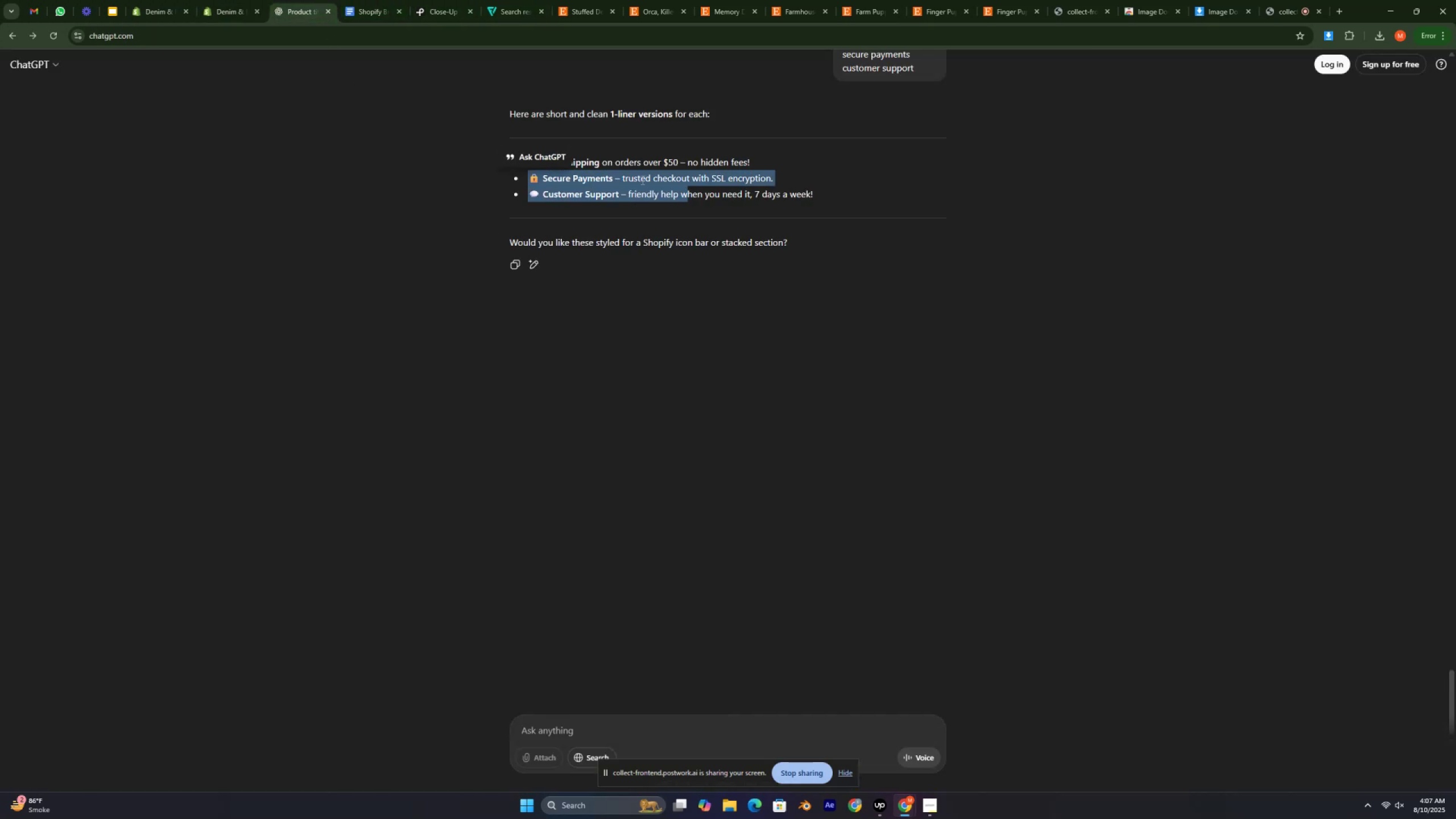 
left_click([642, 180])
 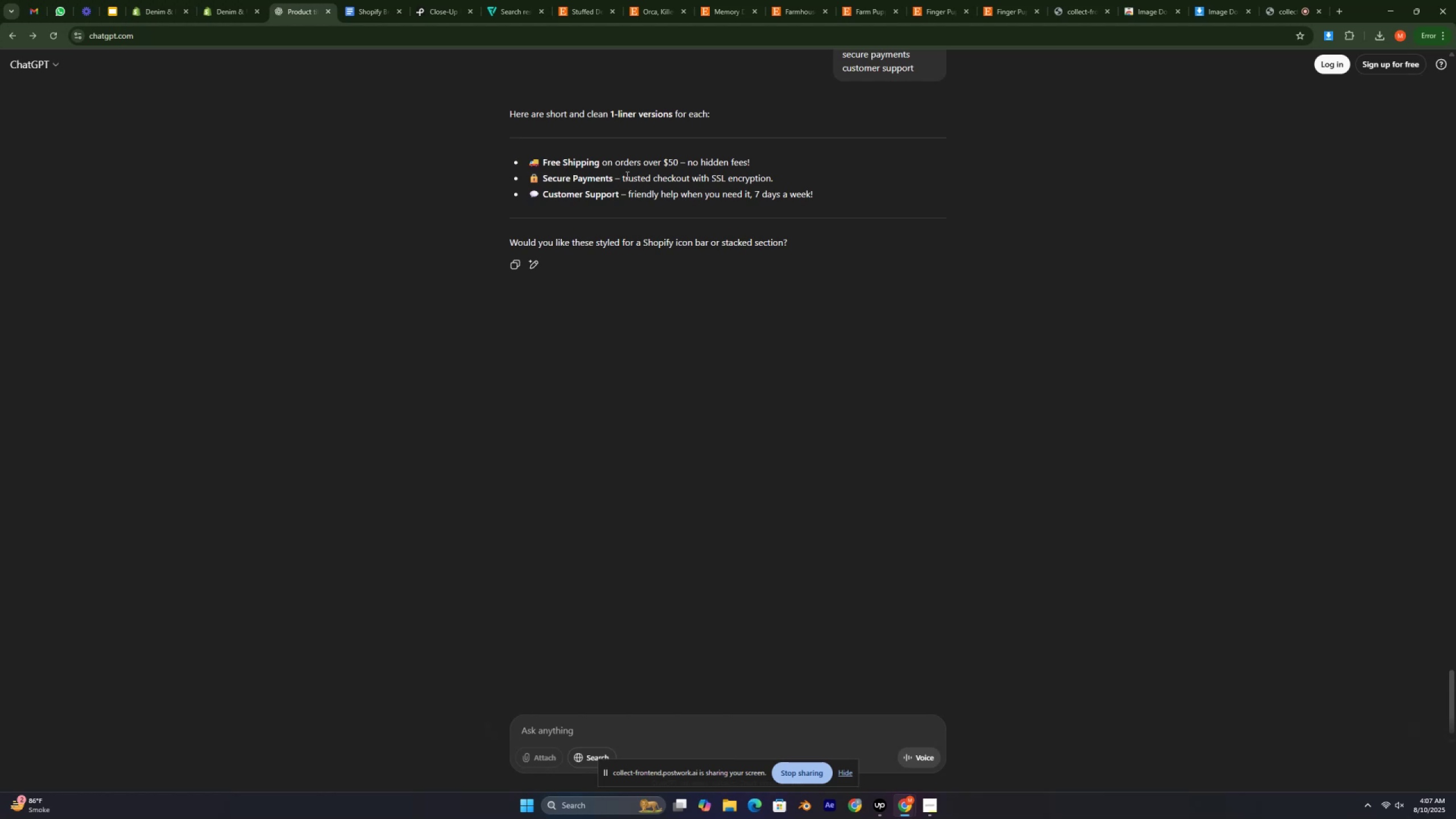 
left_click_drag(start_coordinate=[623, 176], to_coordinate=[771, 175])
 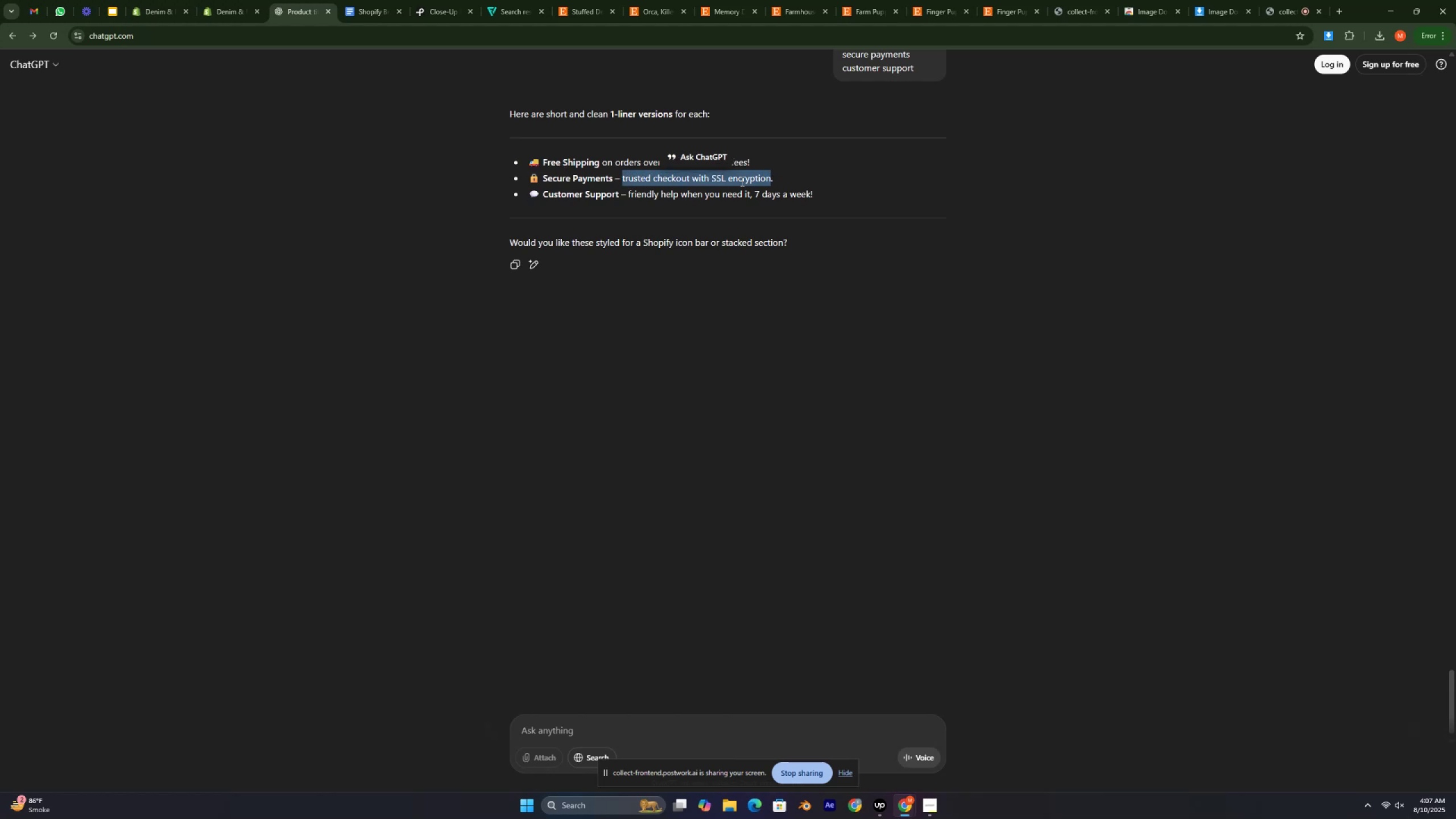 
right_click([741, 181])
 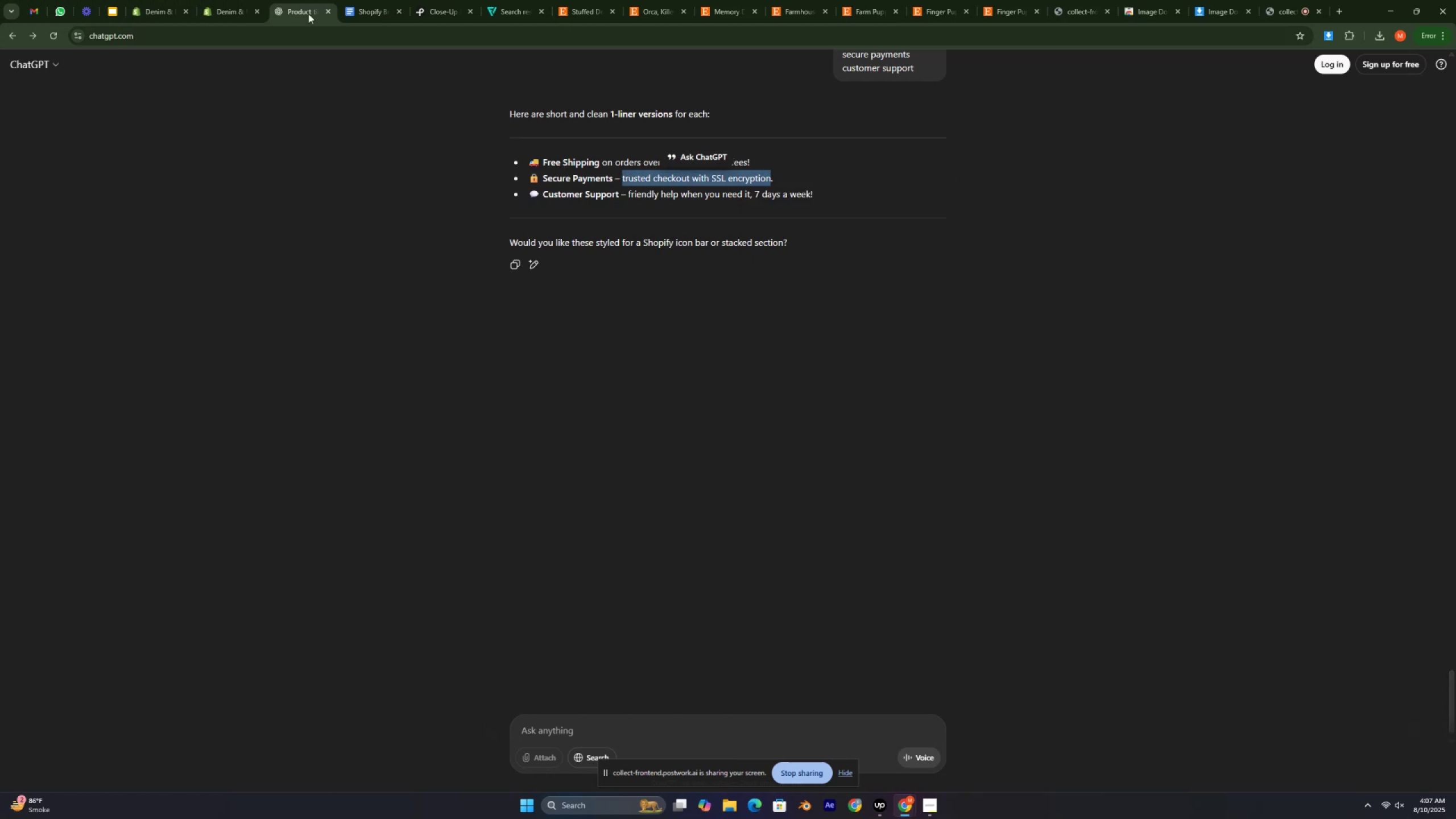 
left_click_drag(start_coordinate=[211, 0], to_coordinate=[211, 3])
 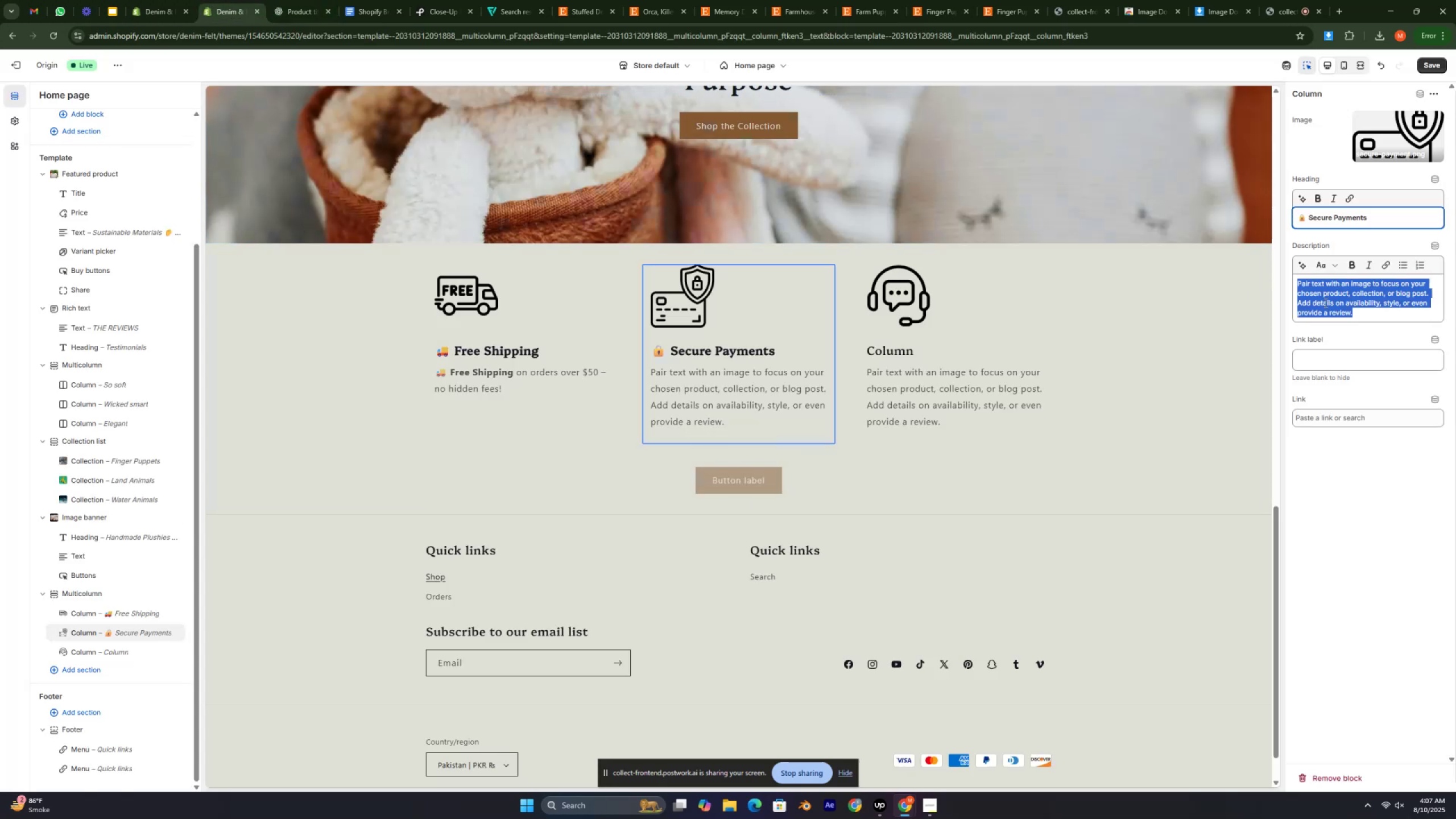 
double_click([1325, 303])
 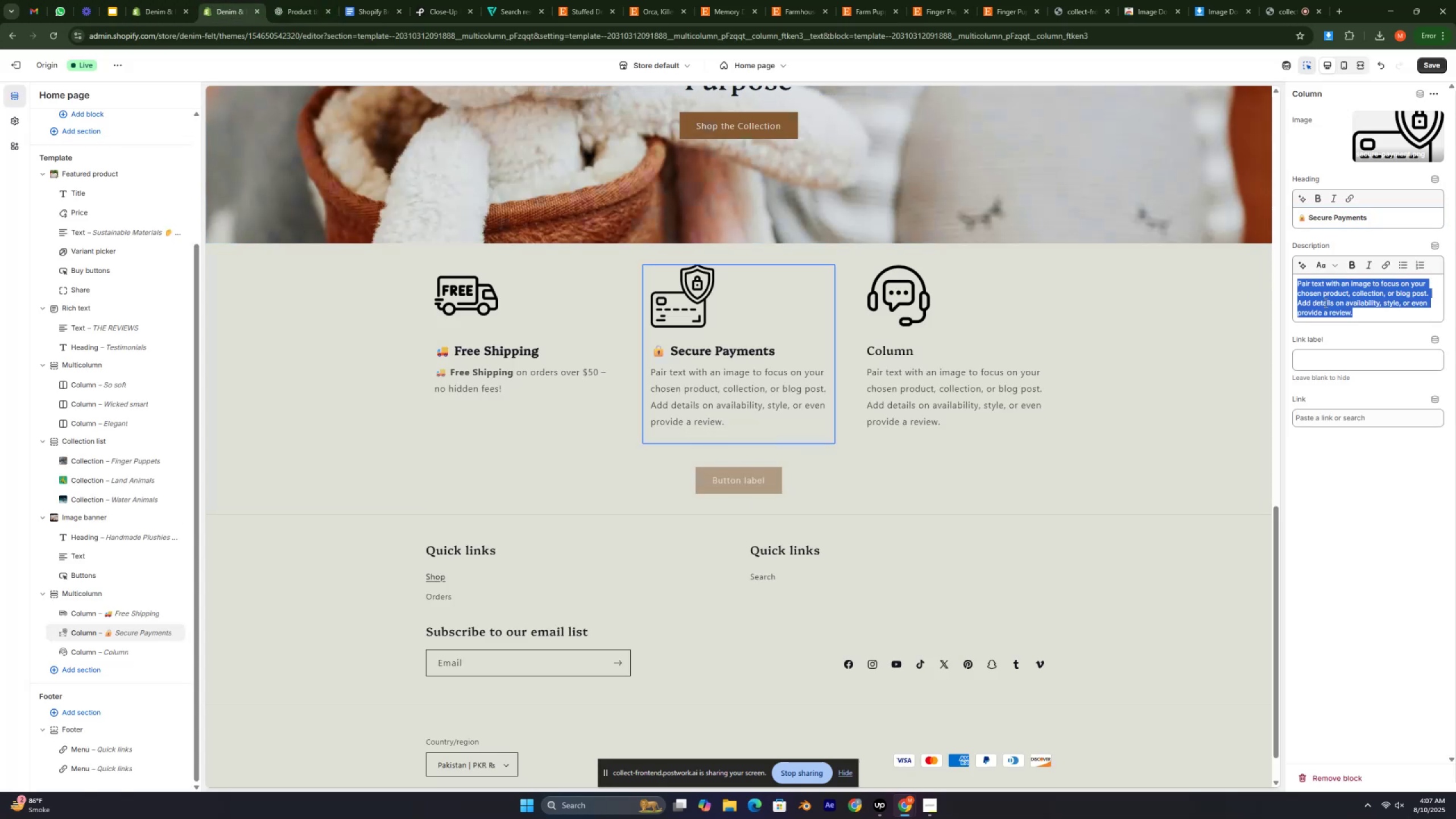 
key(Control+V)
 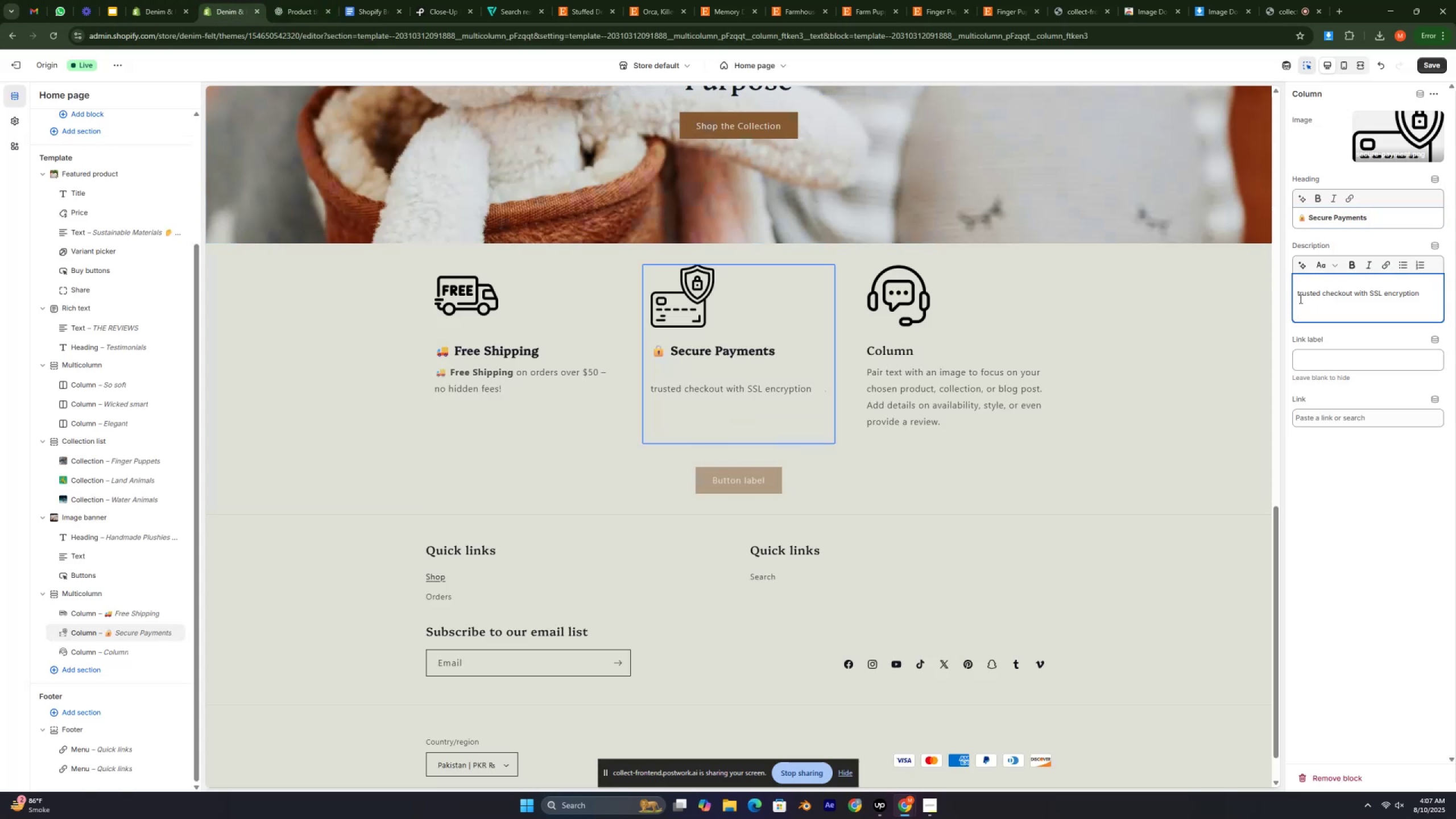 
left_click_drag(start_coordinate=[1300, 296], to_coordinate=[1286, 297])
 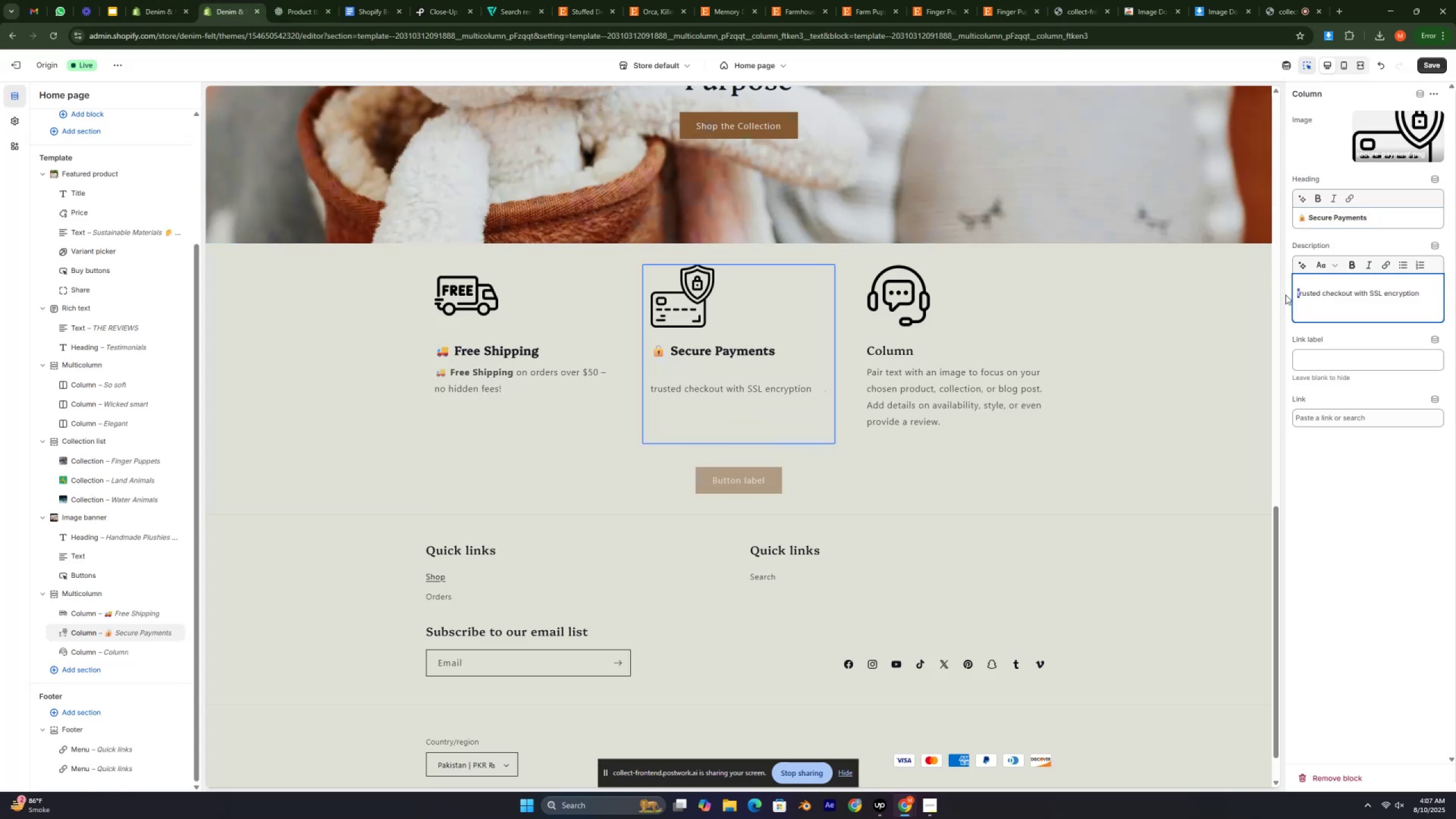 
key(Shift+T)
 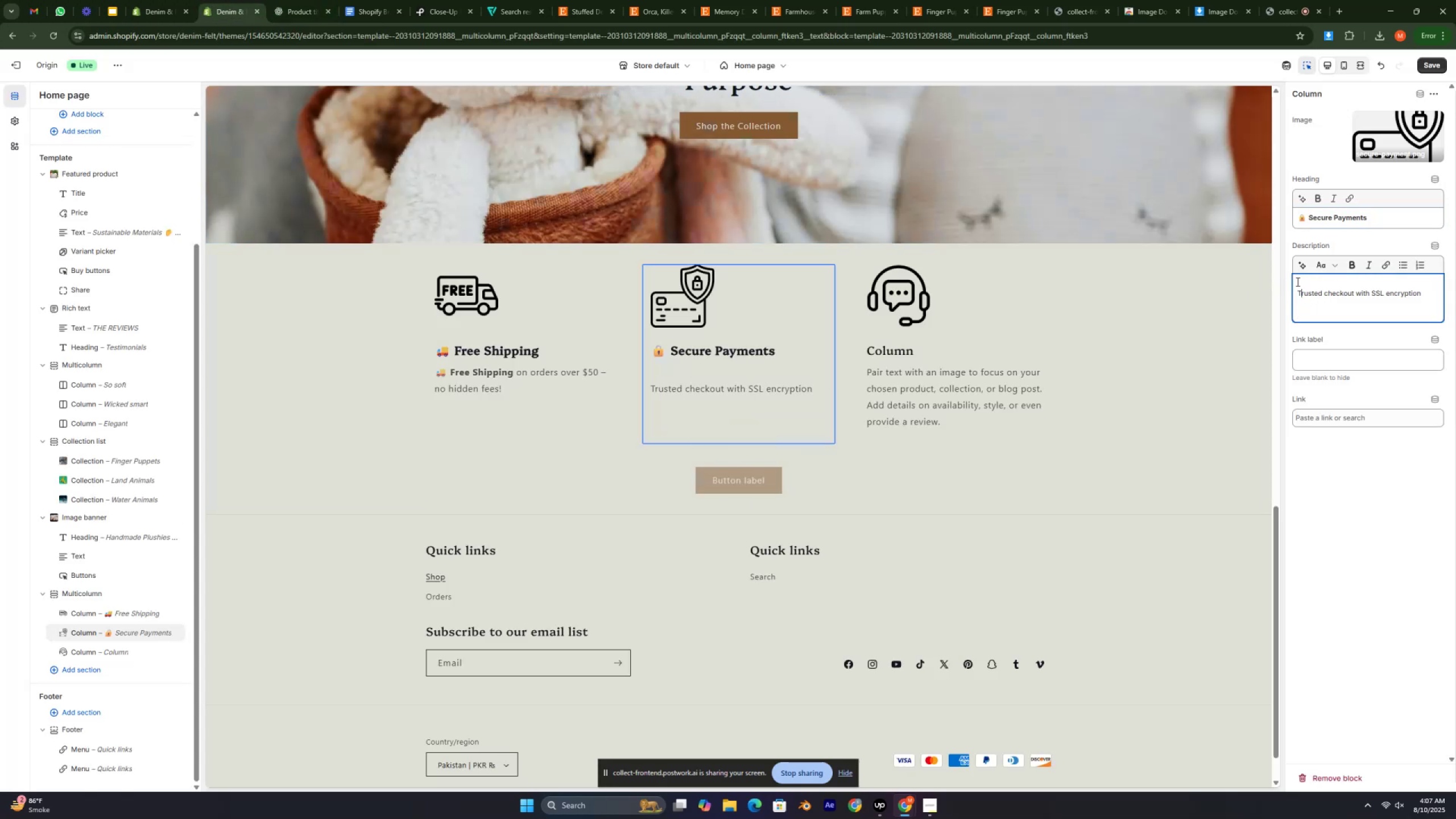 
left_click([1296, 288])
 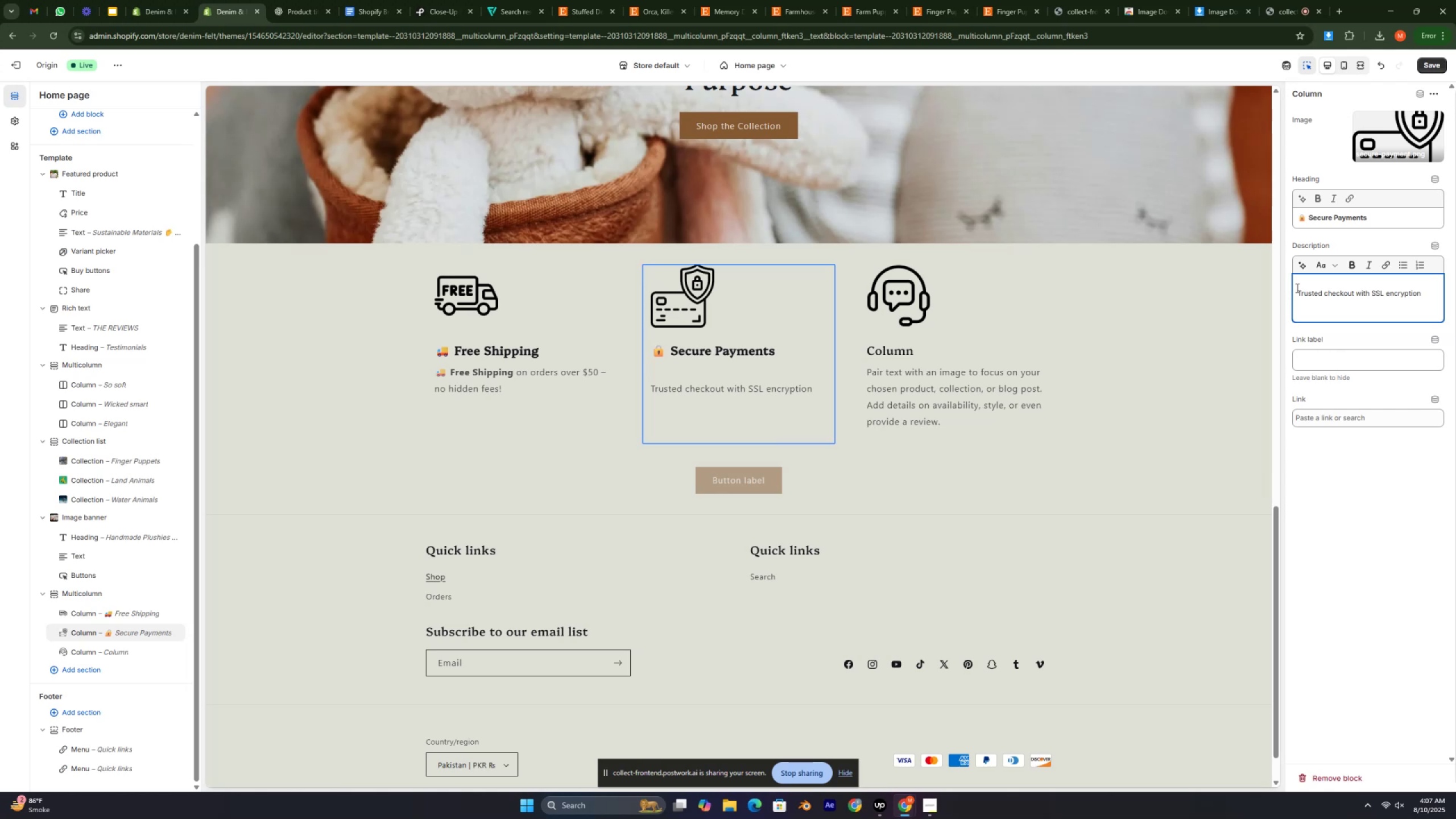 
key(Backspace)
 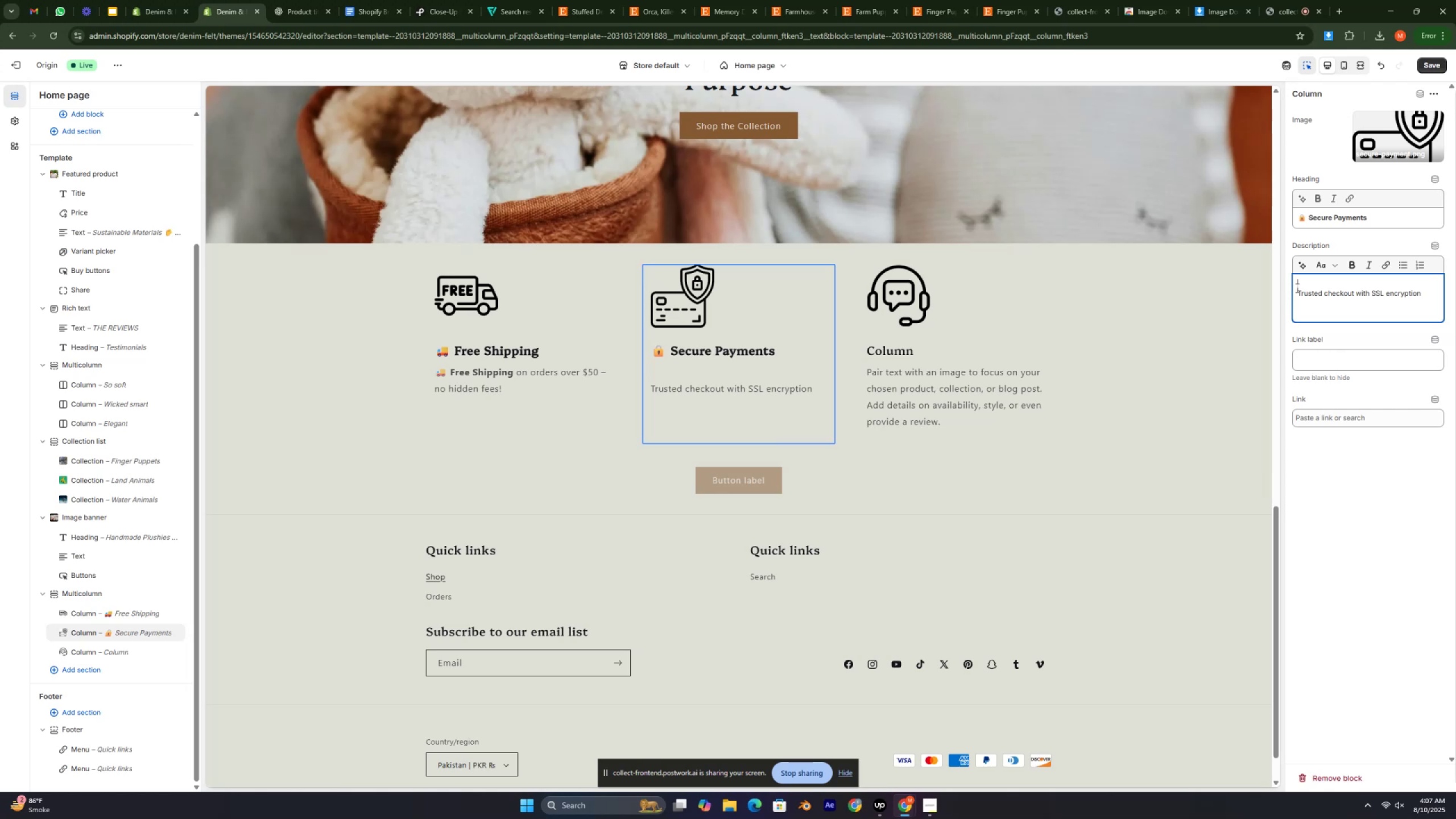 
key(Backspace)
 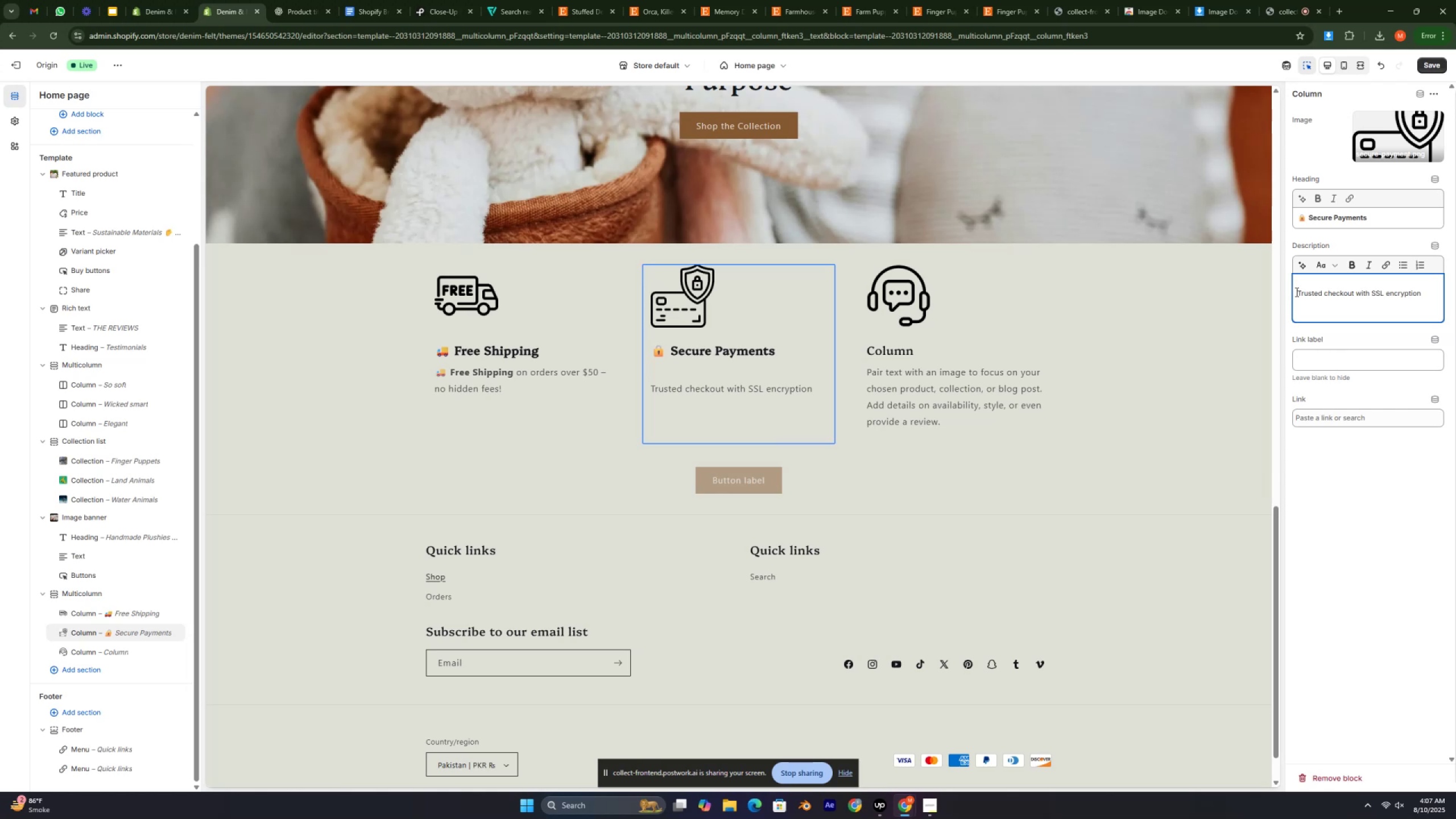 
left_click([1294, 293])
 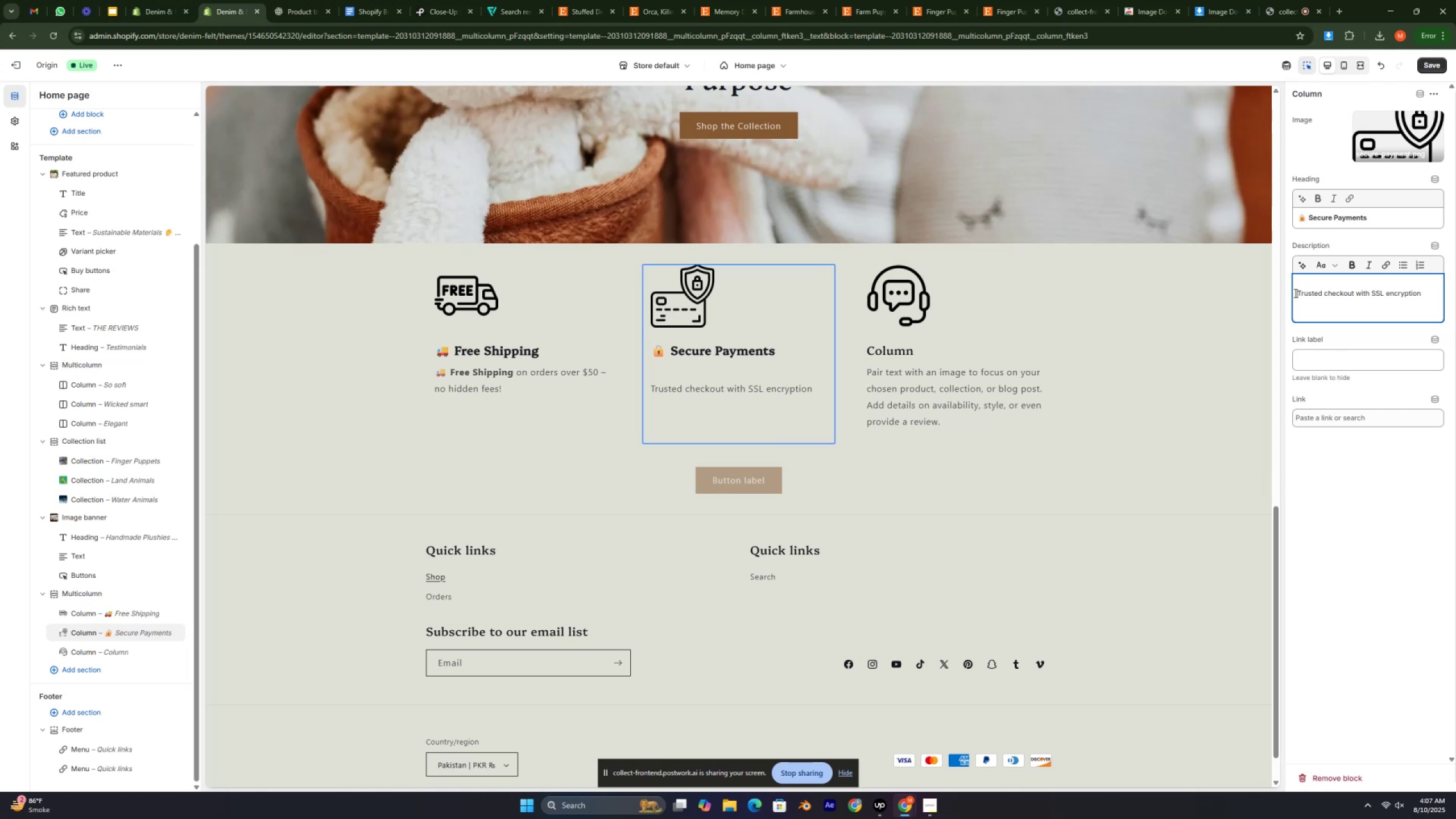 
key(Backspace)
 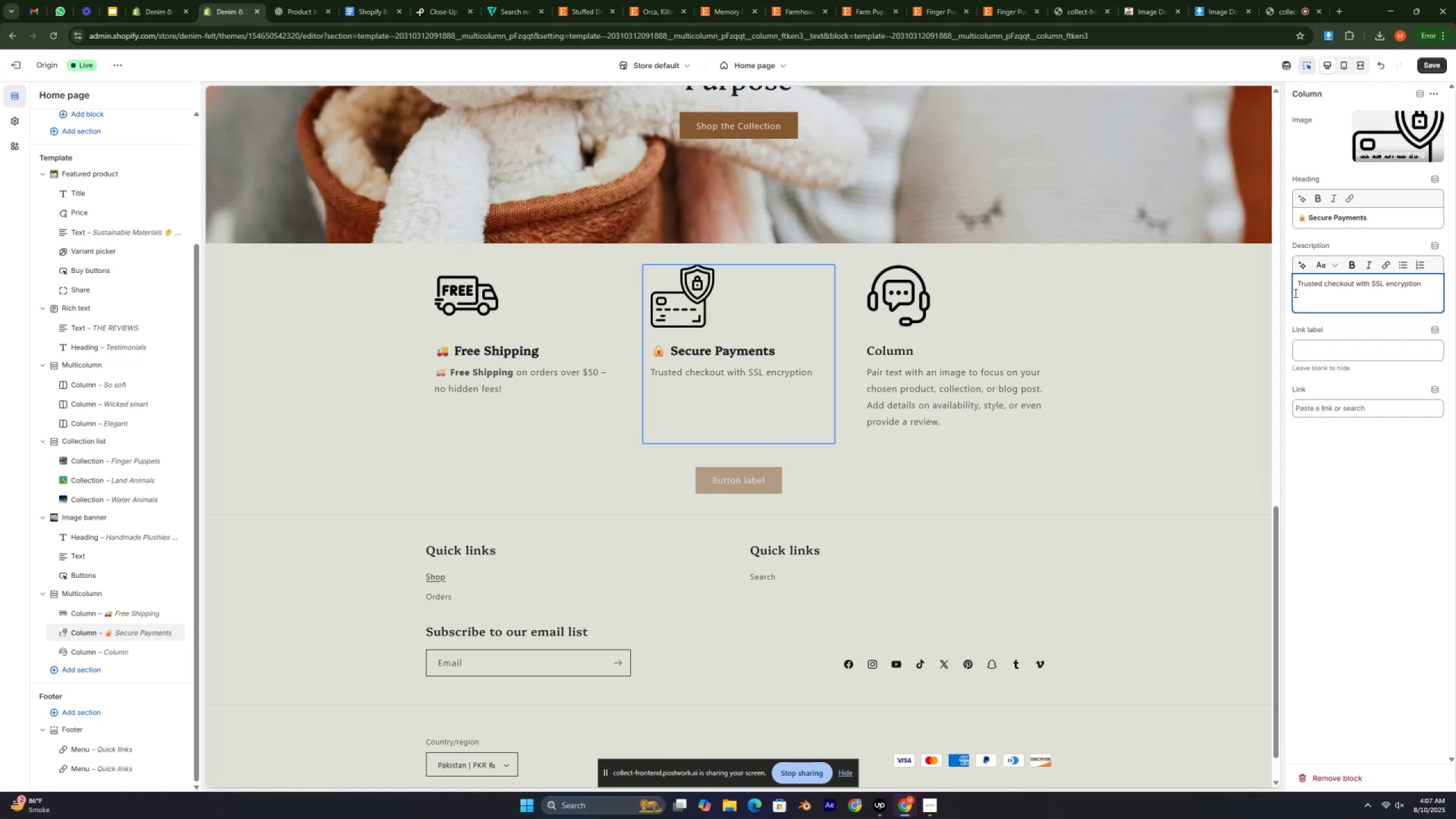 
key(Backspace)
 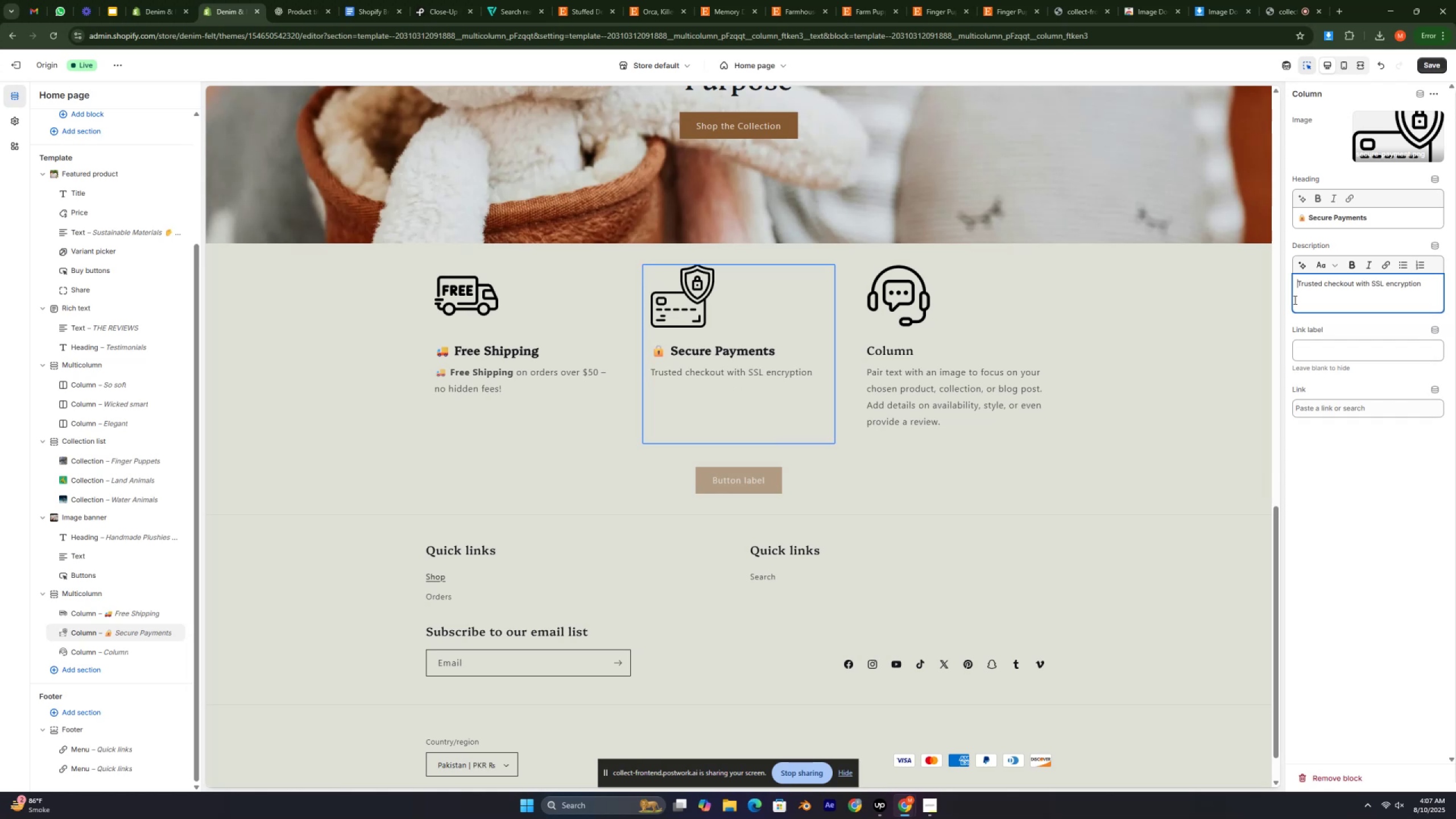 
left_click([1294, 303])
 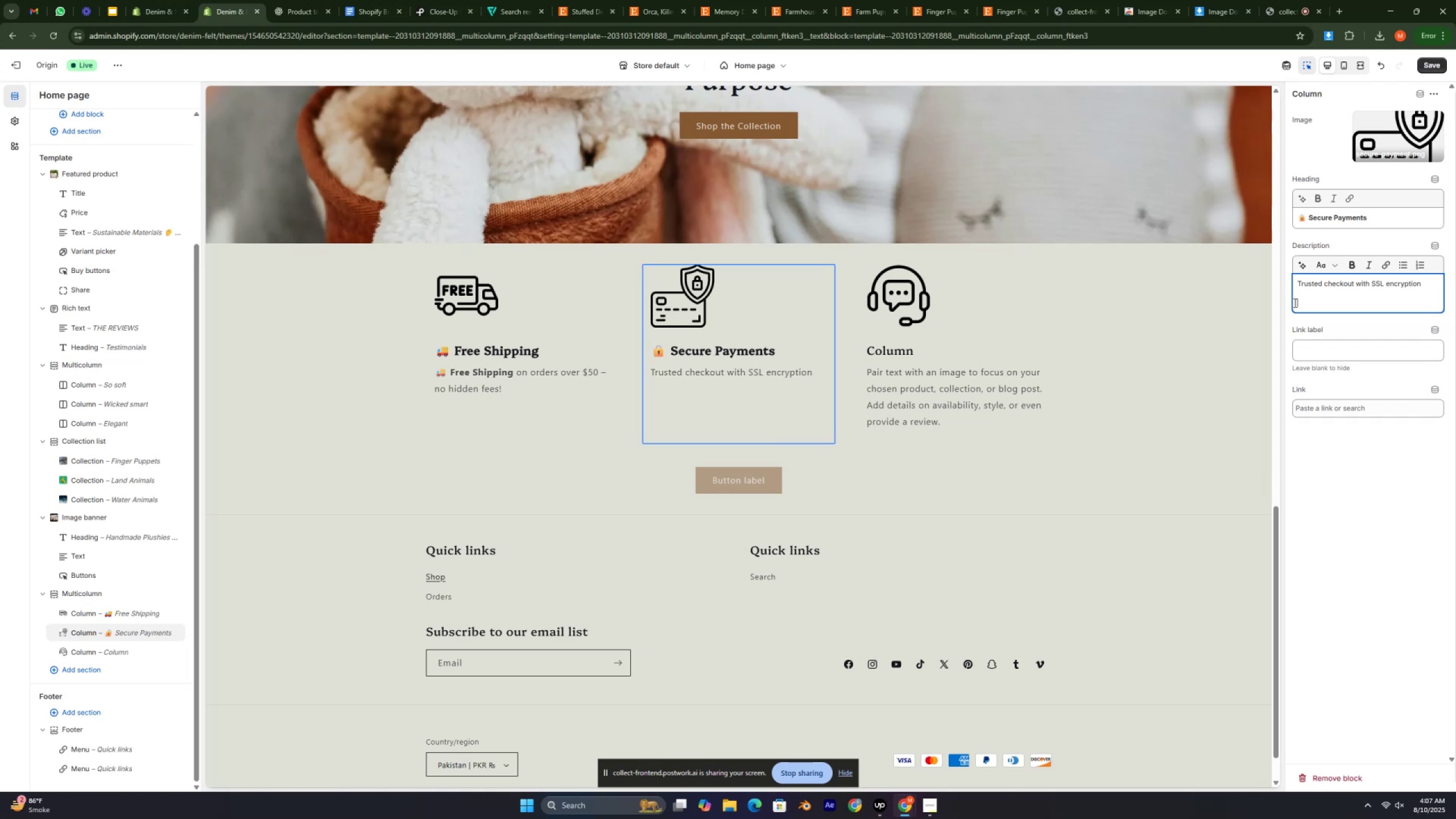 
key(Backspace)
 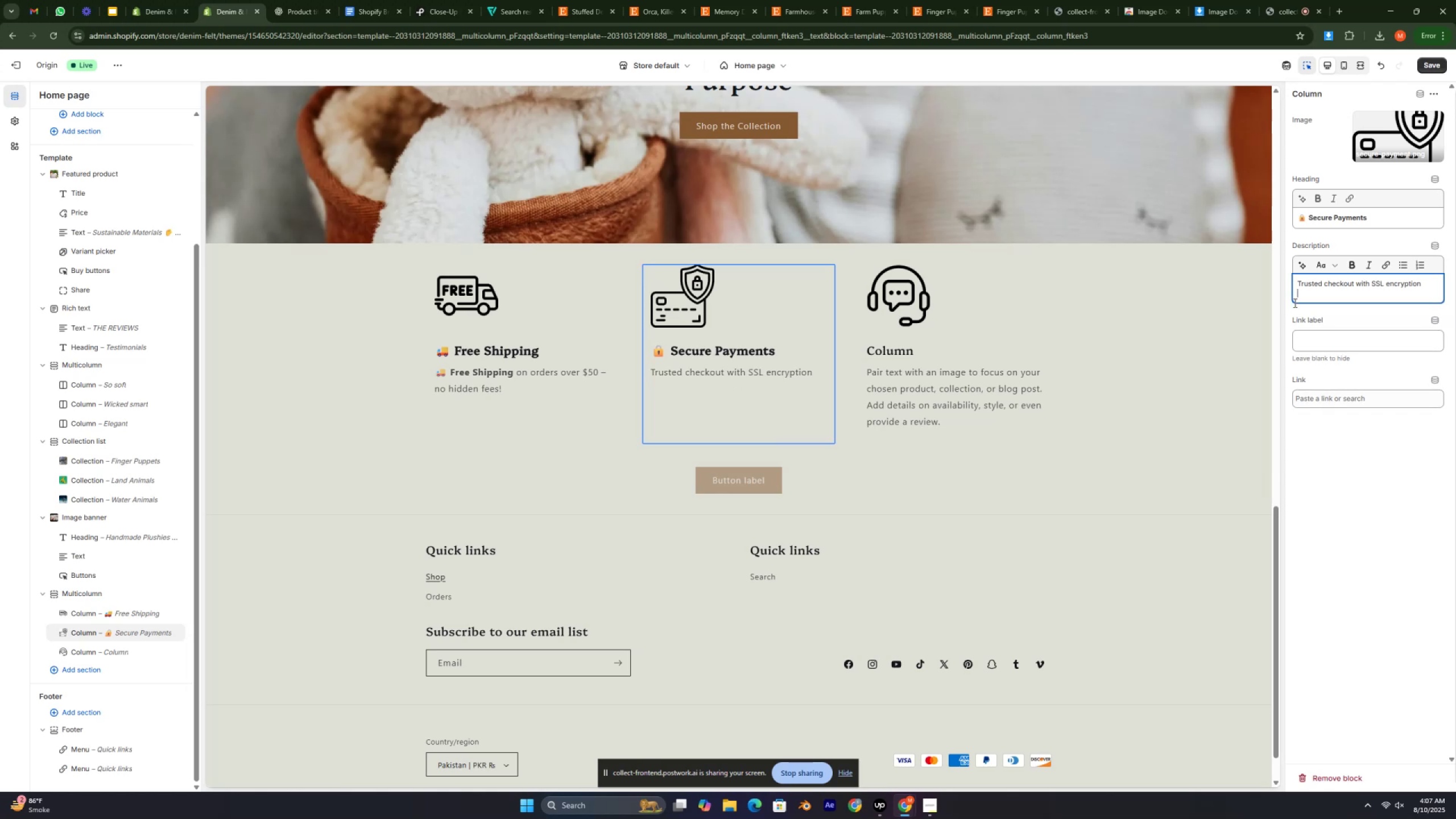 
key(Backspace)
 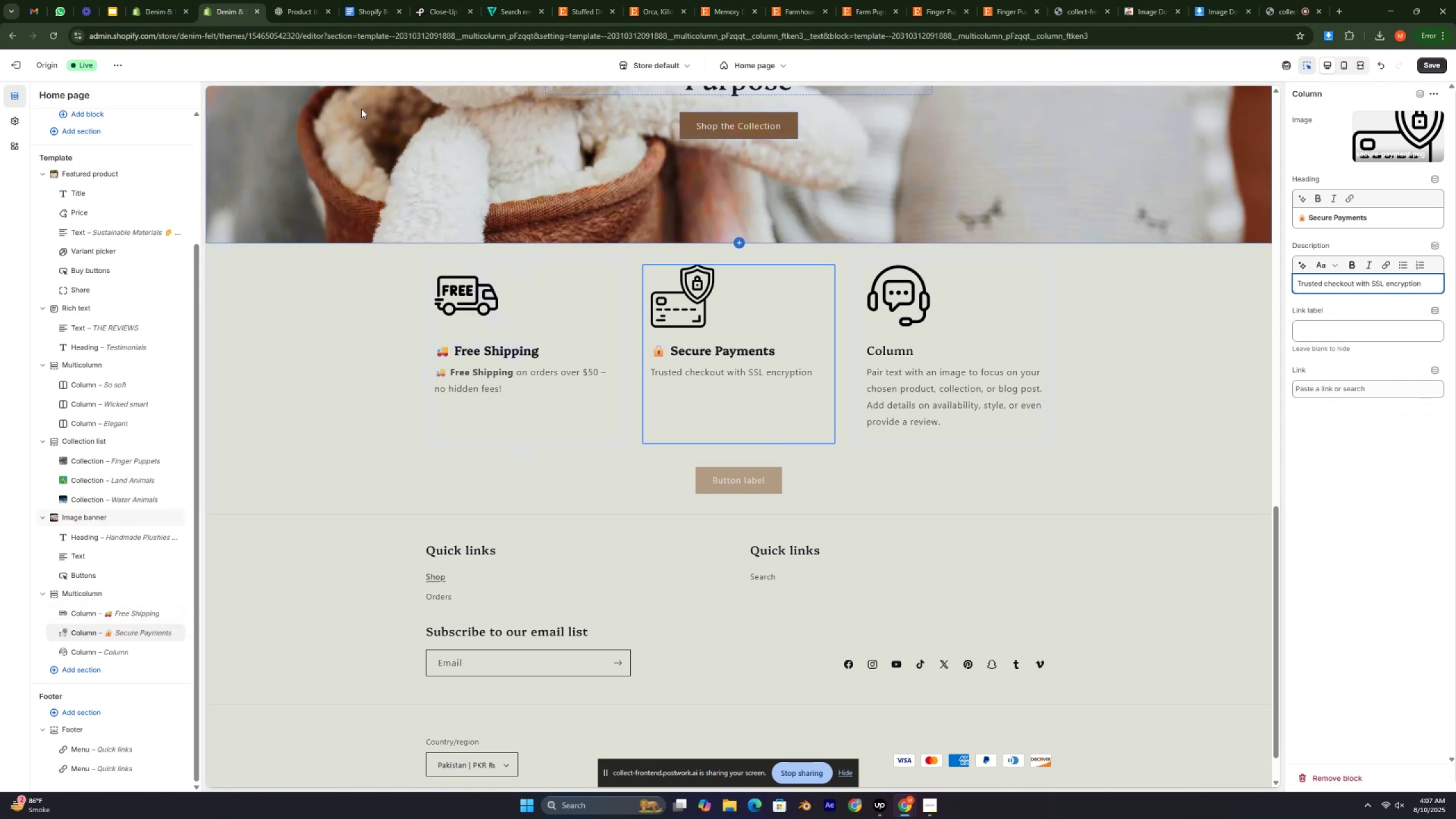 
left_click([298, 0])
 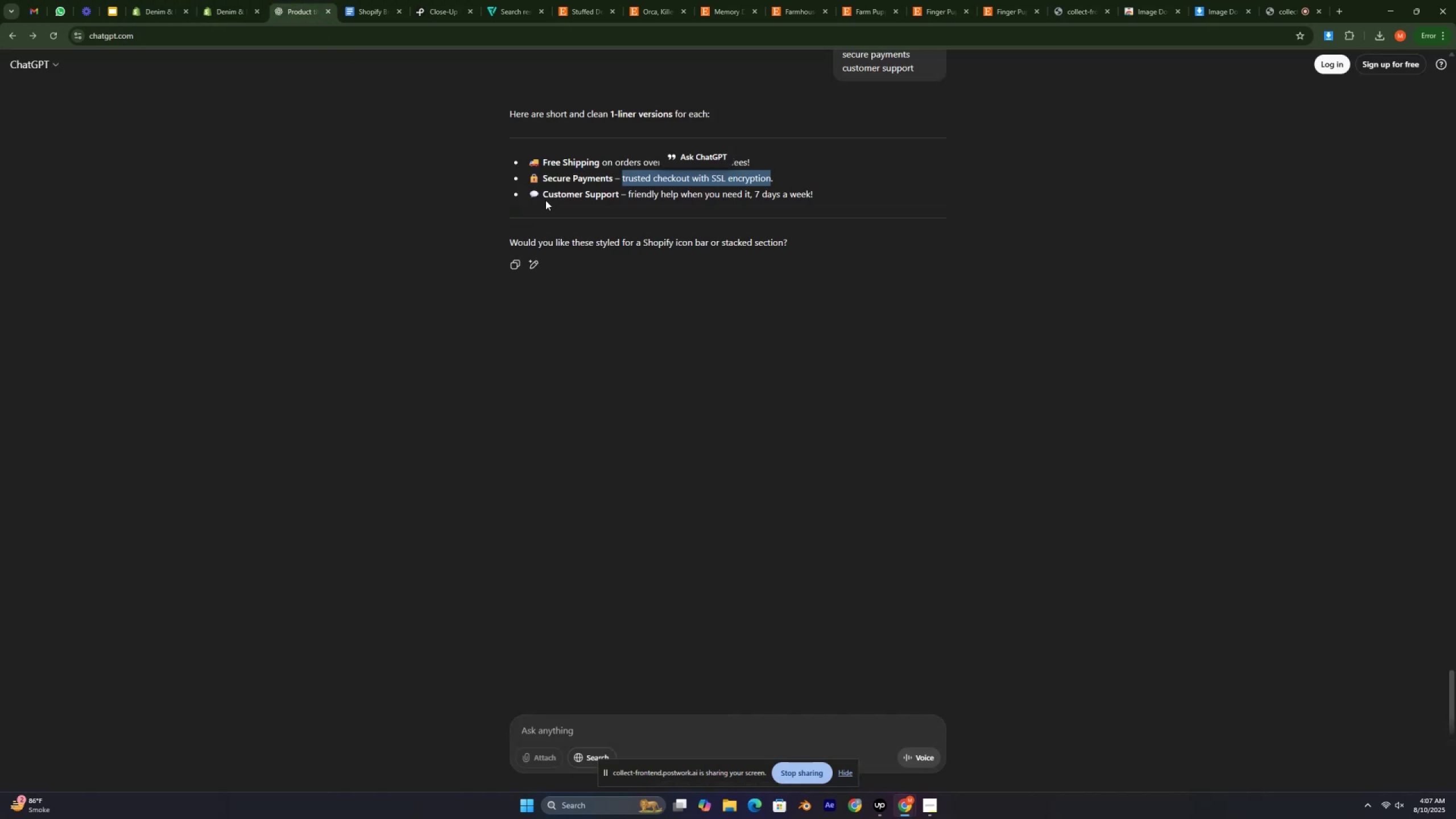 
left_click_drag(start_coordinate=[528, 194], to_coordinate=[877, 192])
 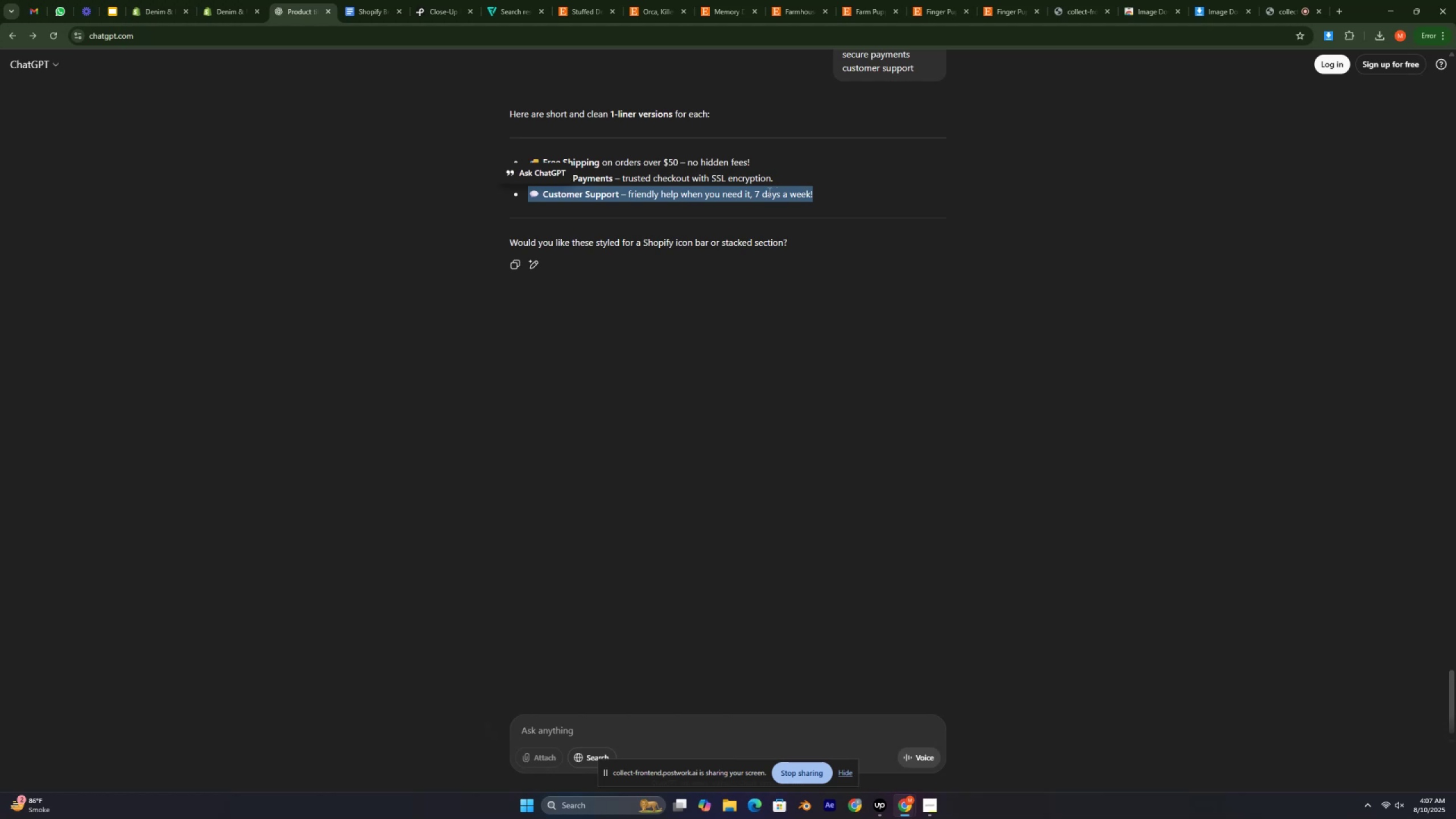 
right_click([767, 192])
 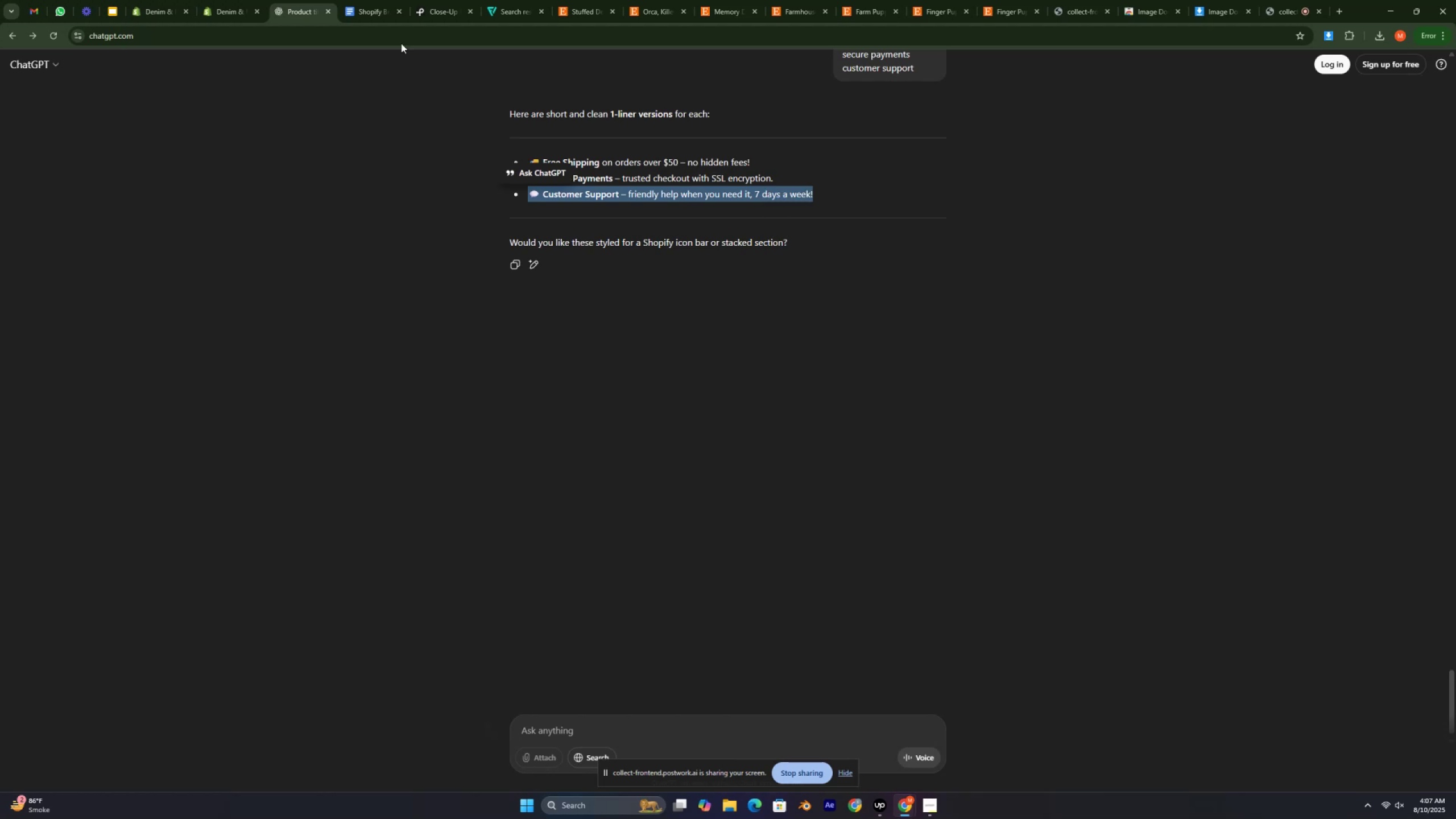 
left_click_drag(start_coordinate=[196, 0], to_coordinate=[200, 3])
 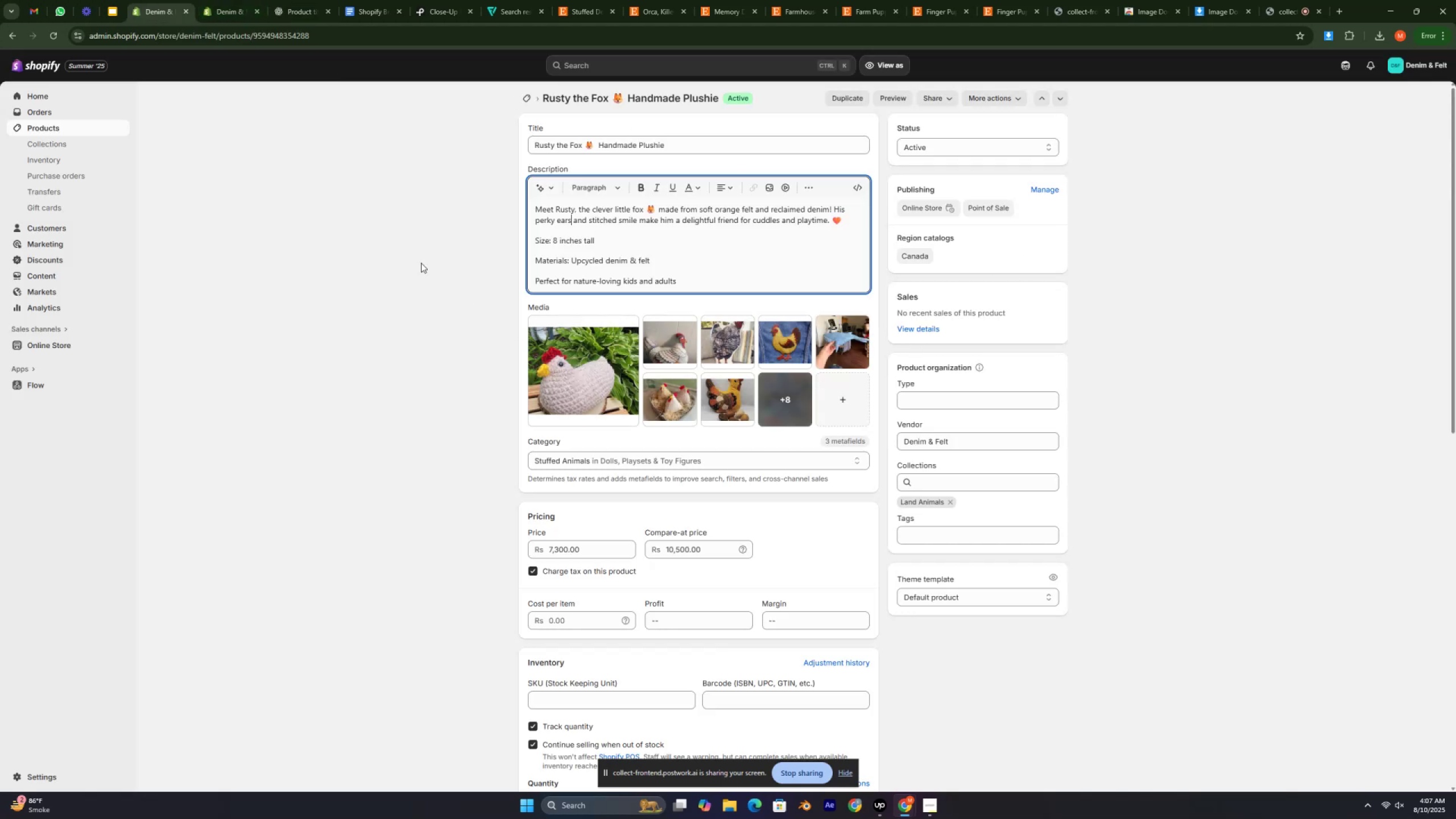 
left_click([249, 0])
 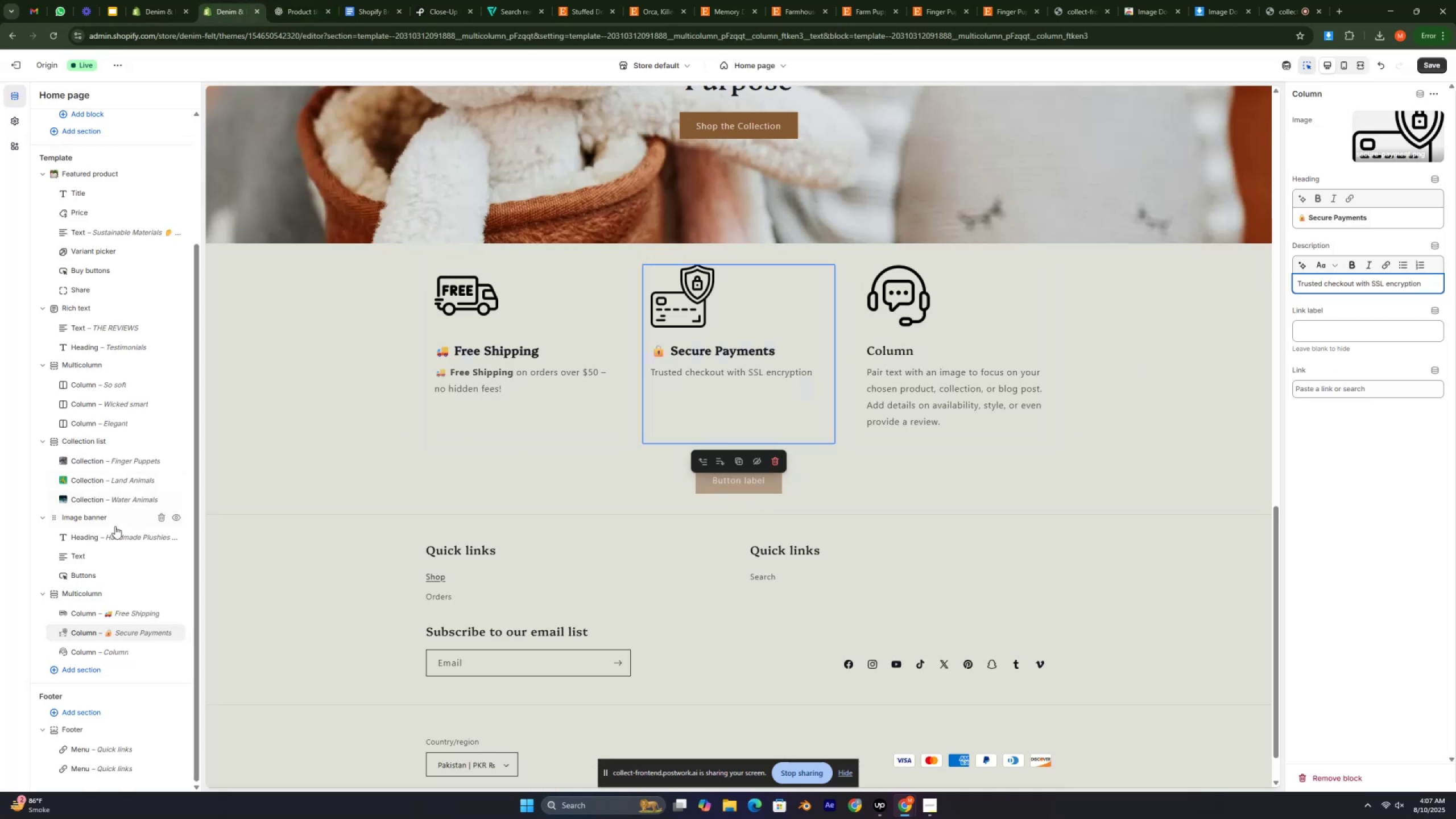 
left_click([101, 502])
 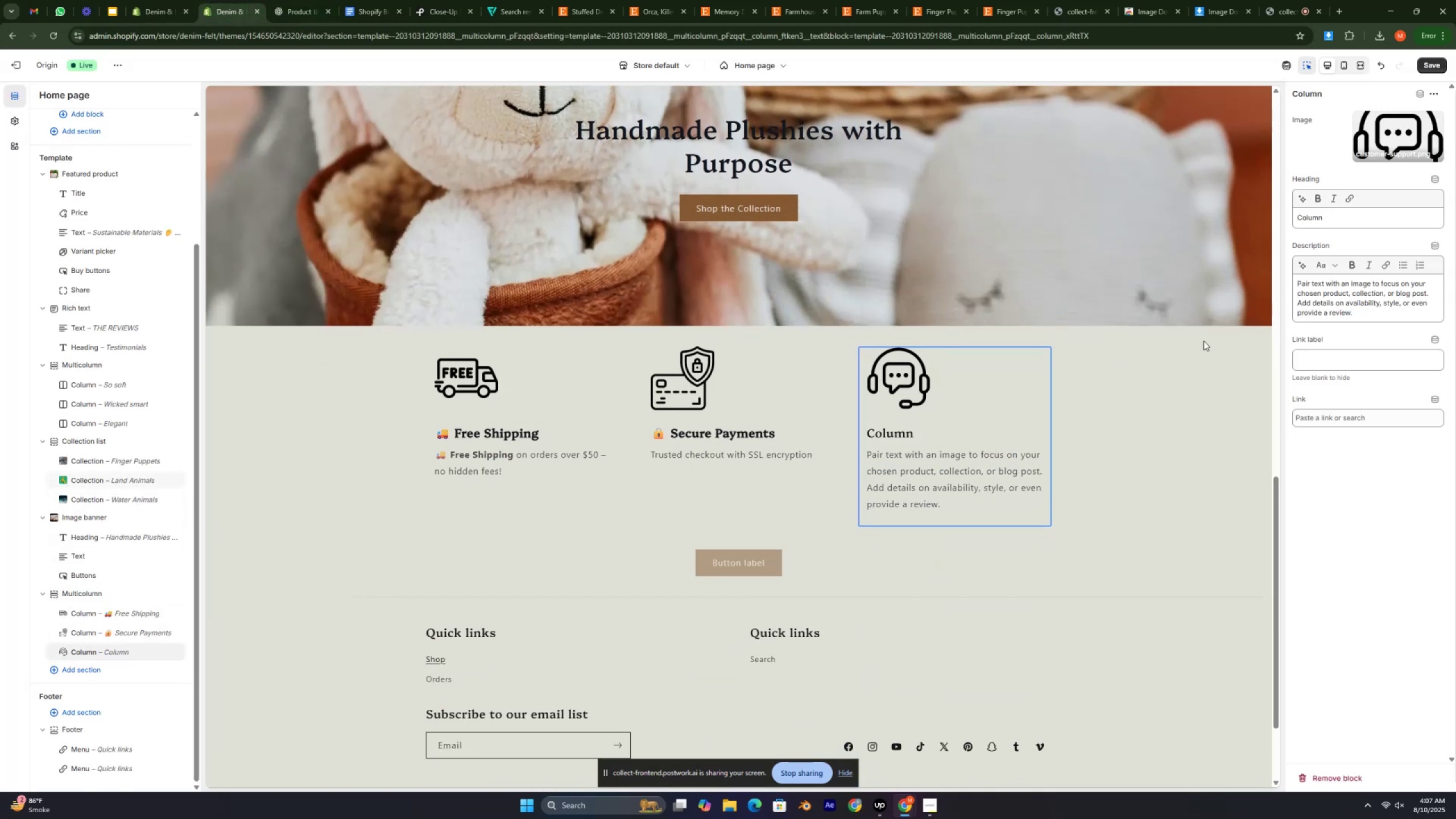 
double_click([1345, 212])
 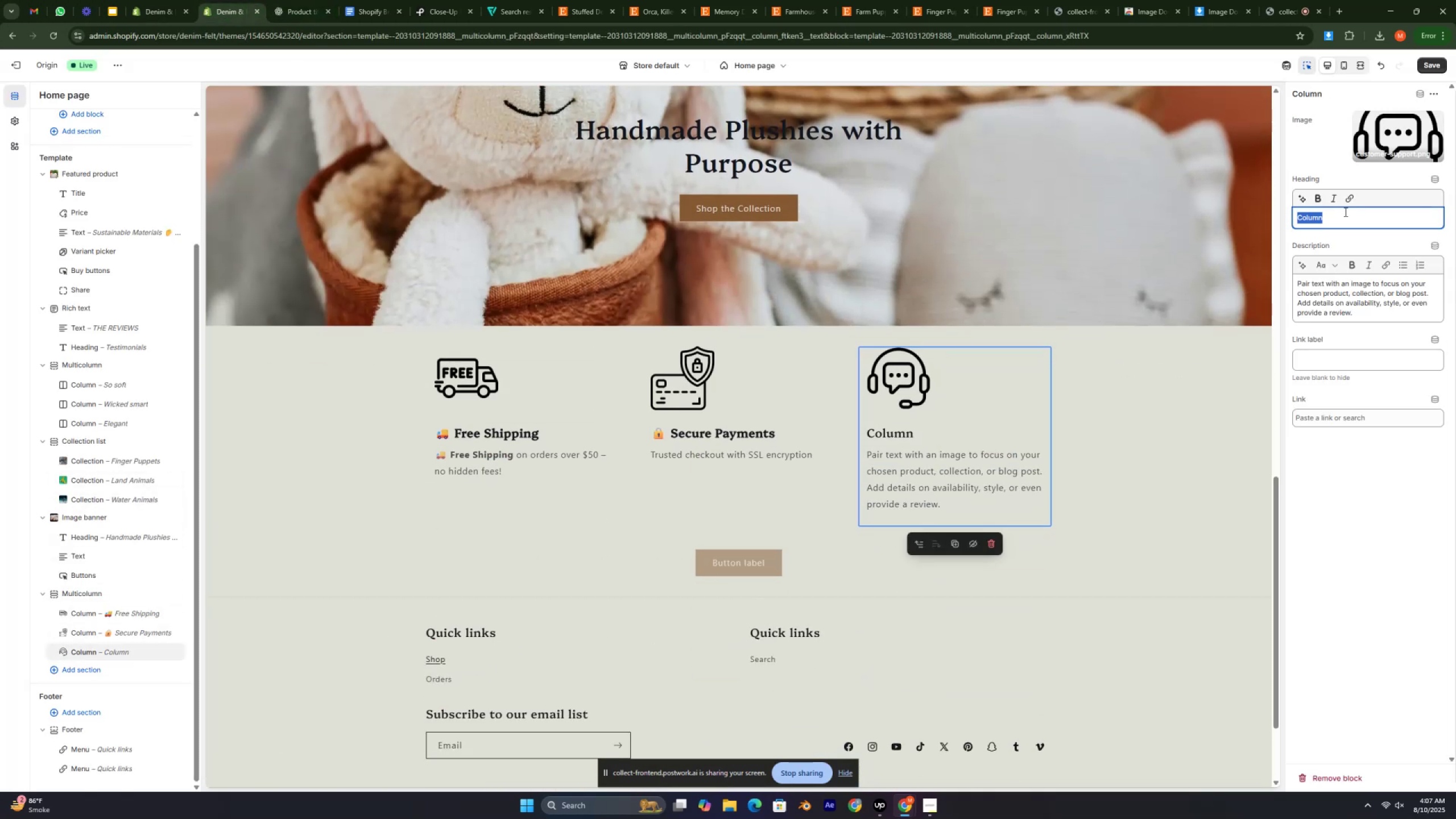 
triple_click([1345, 212])
 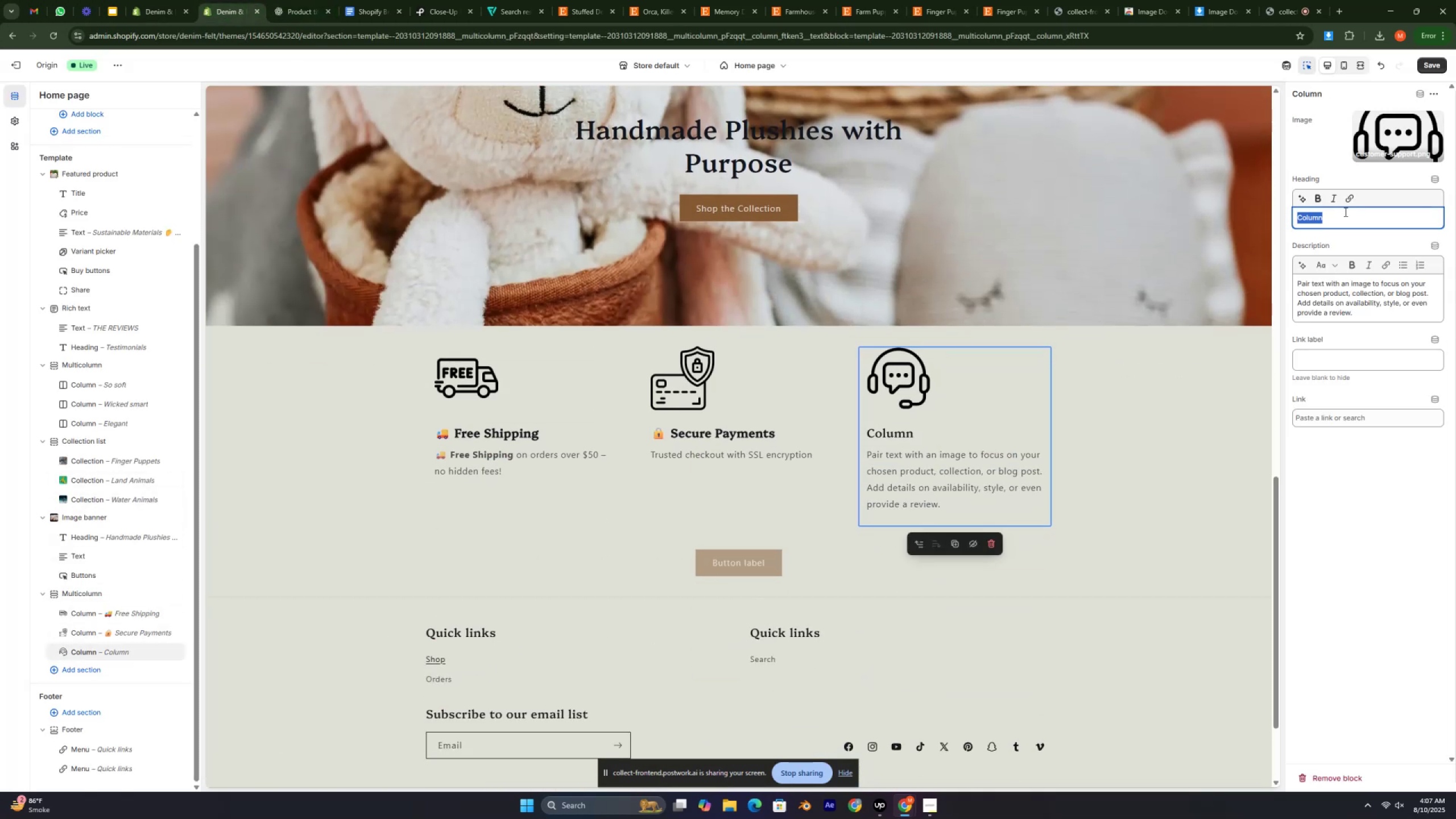 
triple_click([1345, 212])
 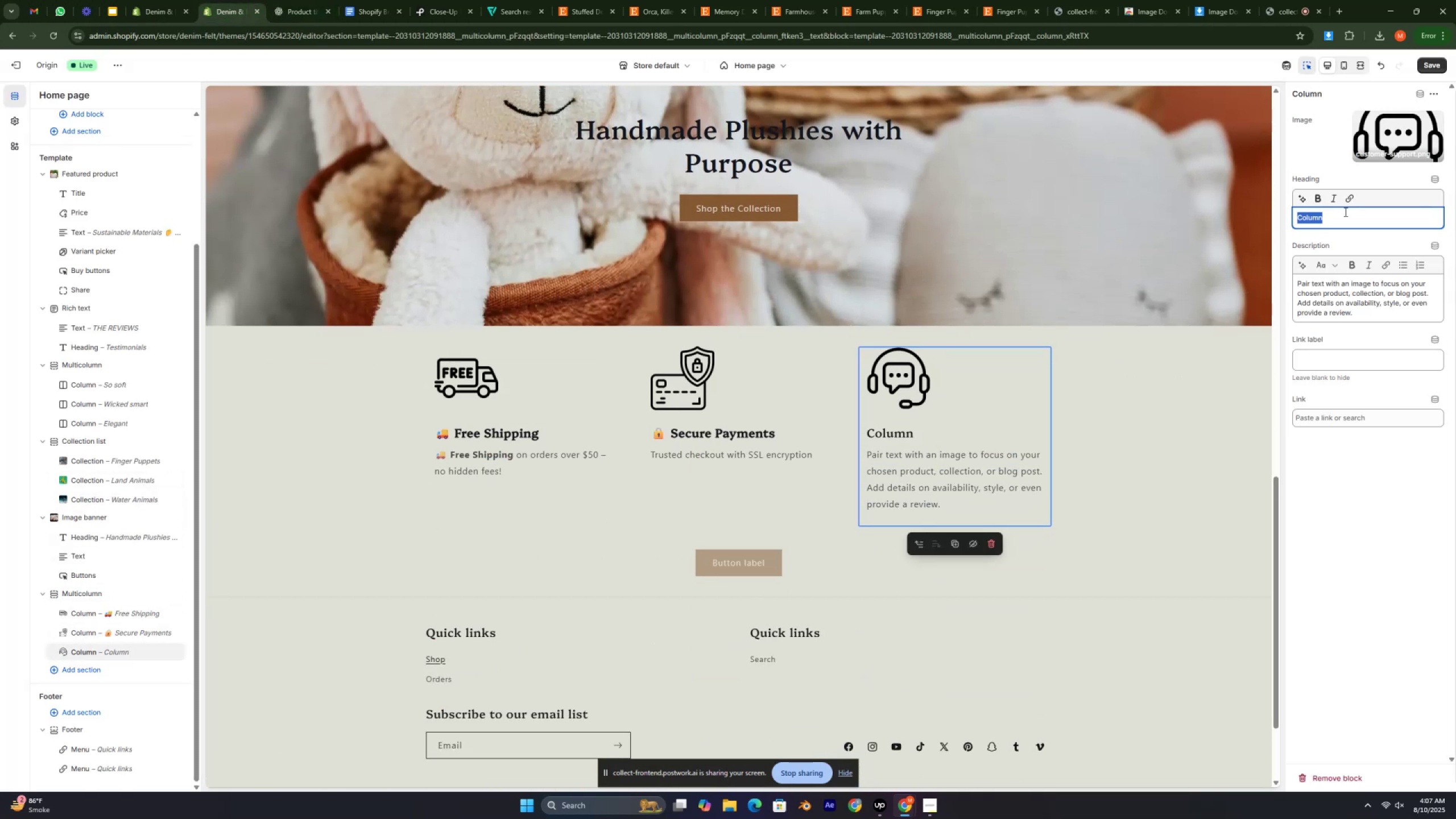 
key(Control+V)
 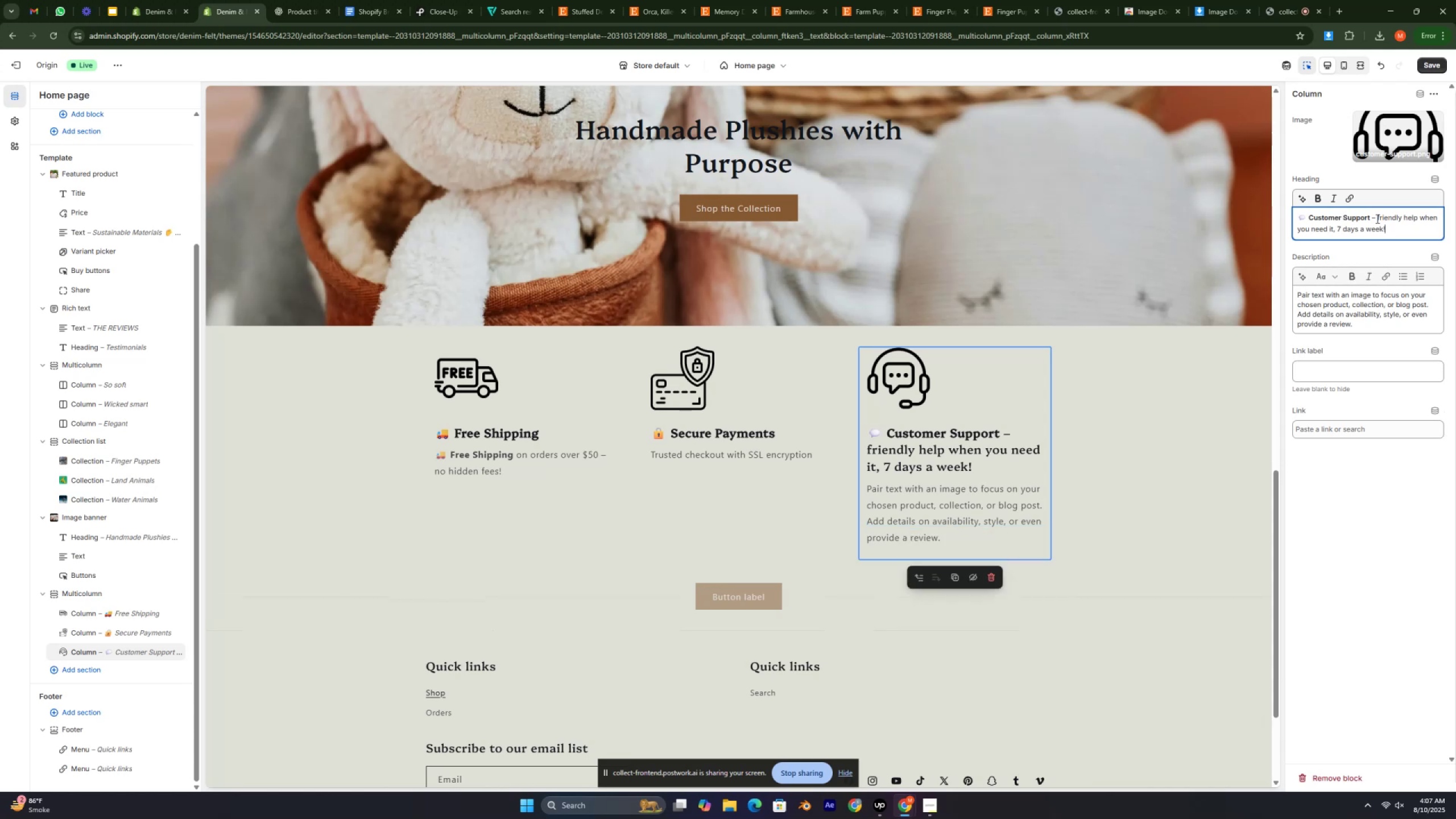 
left_click_drag(start_coordinate=[1372, 218], to_coordinate=[1391, 241])
 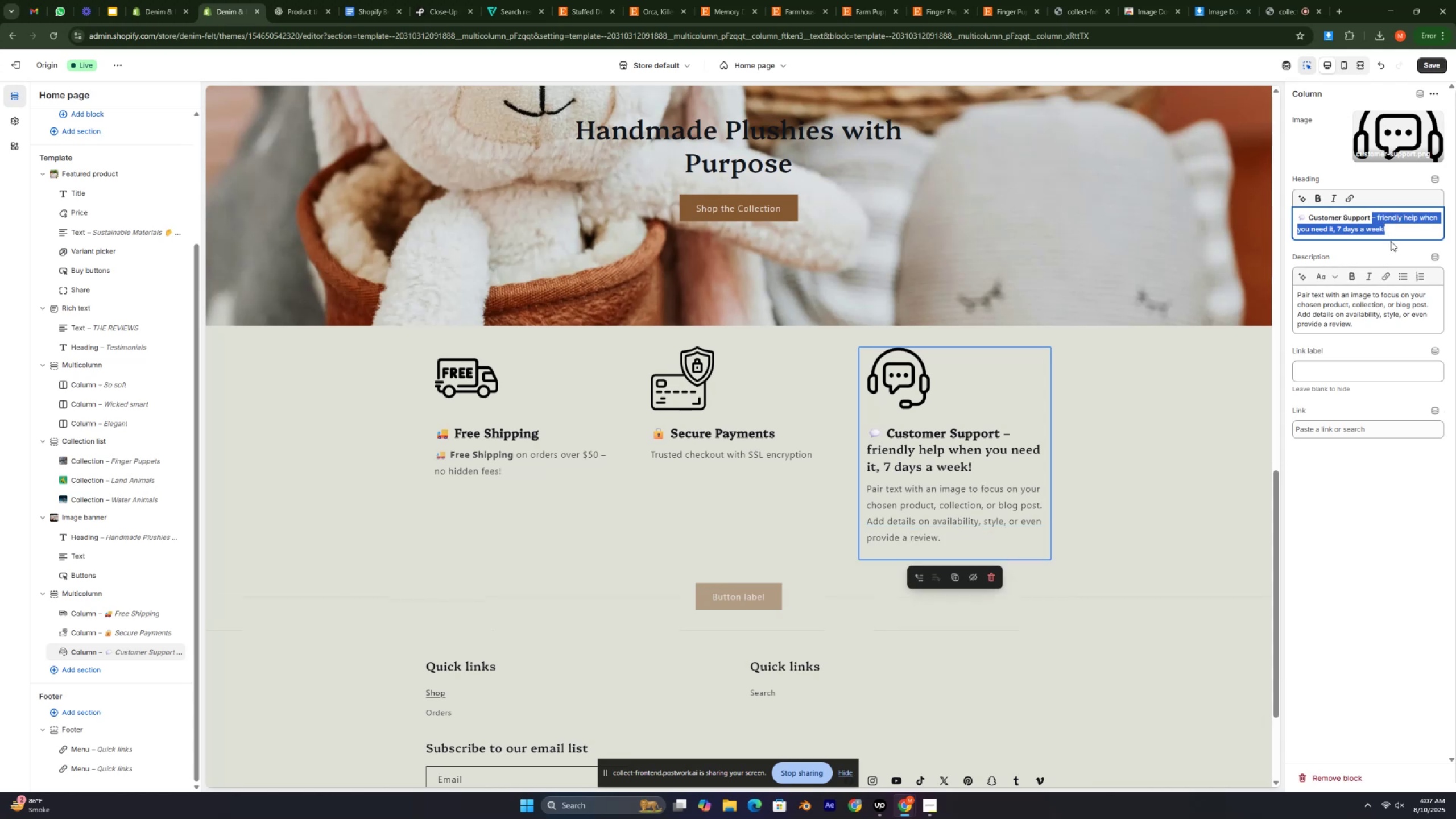 
key(Control+X)
 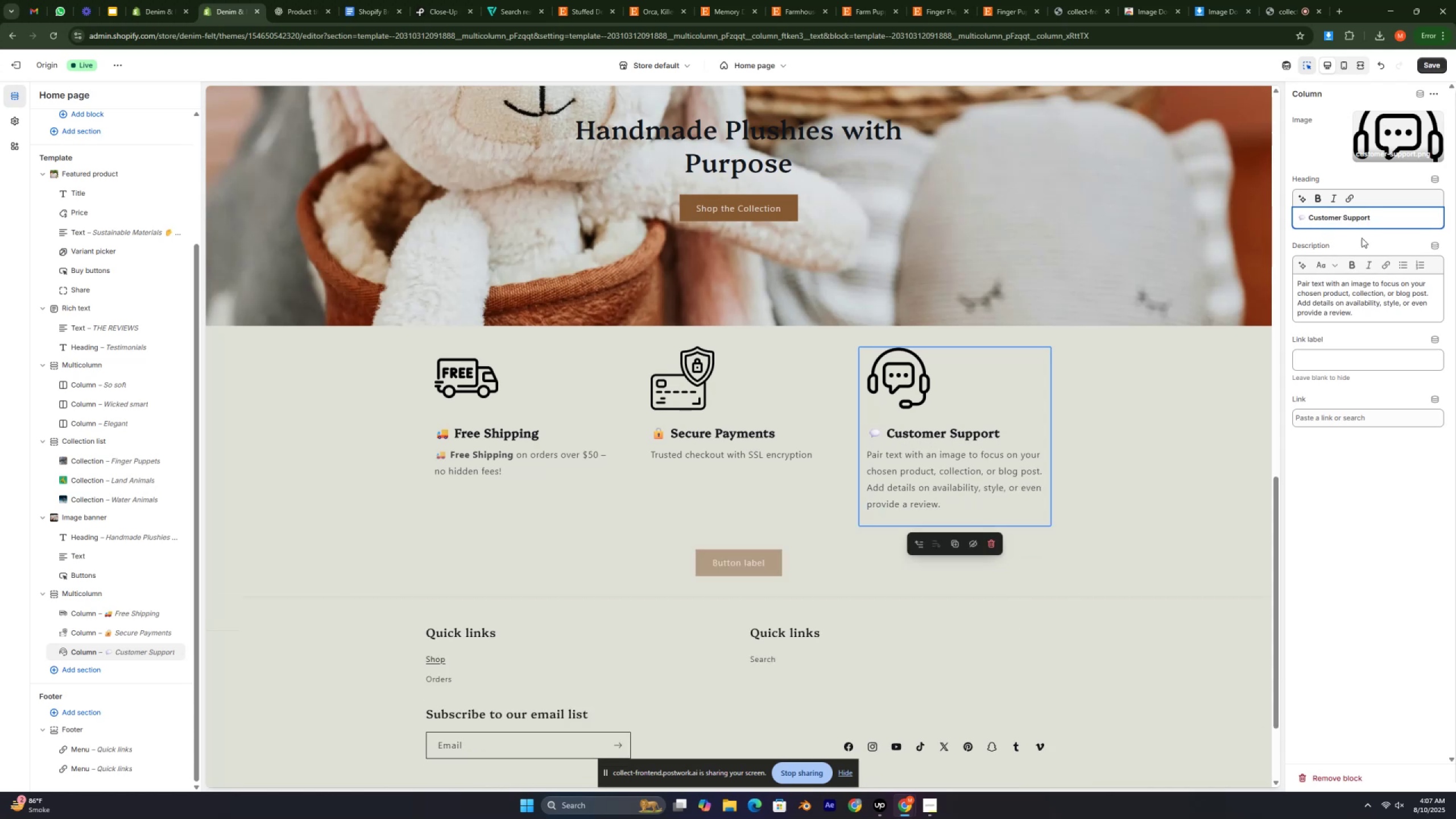 
double_click([1333, 295])
 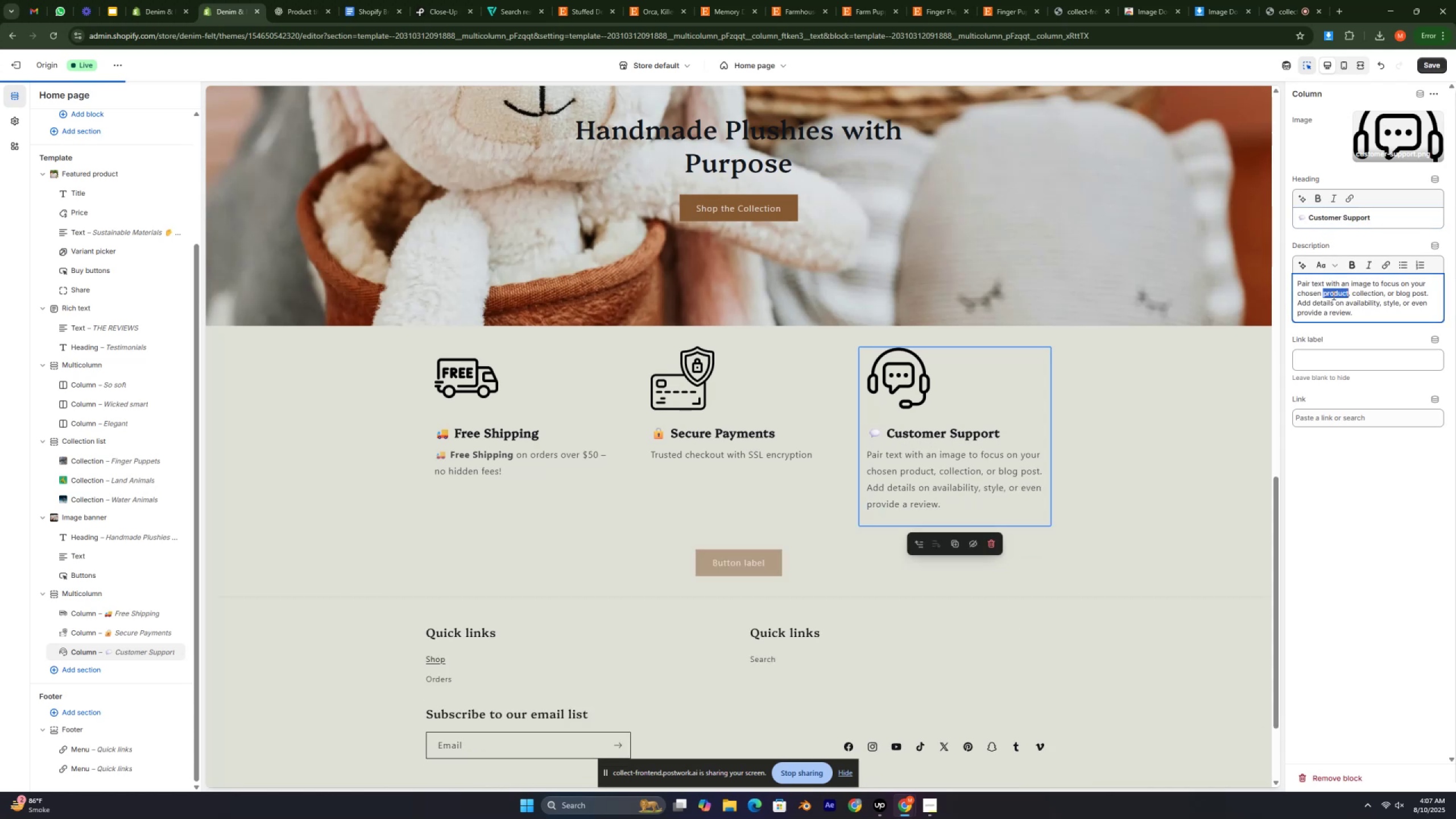 
triple_click([1333, 295])
 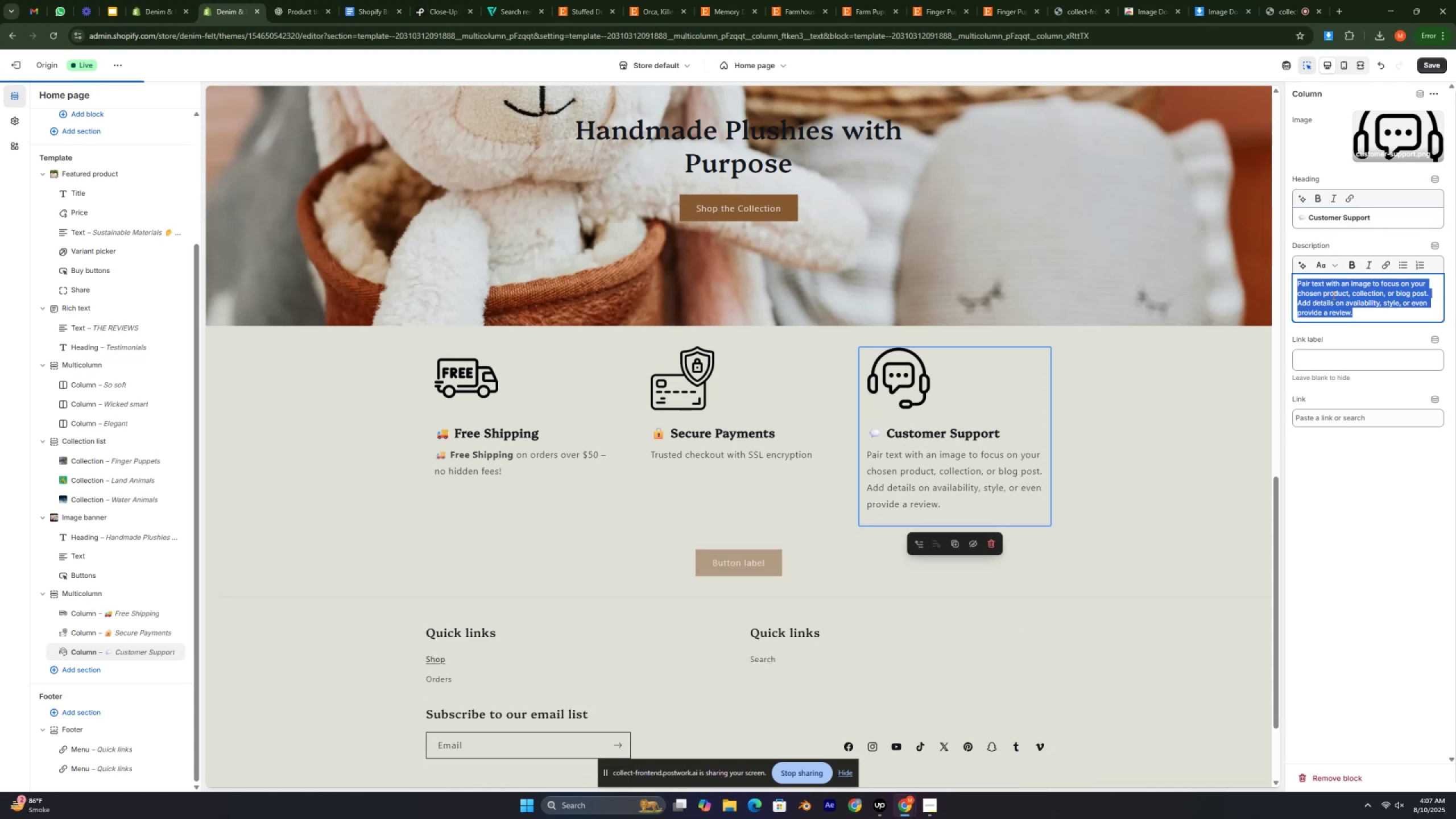 
triple_click([1333, 295])
 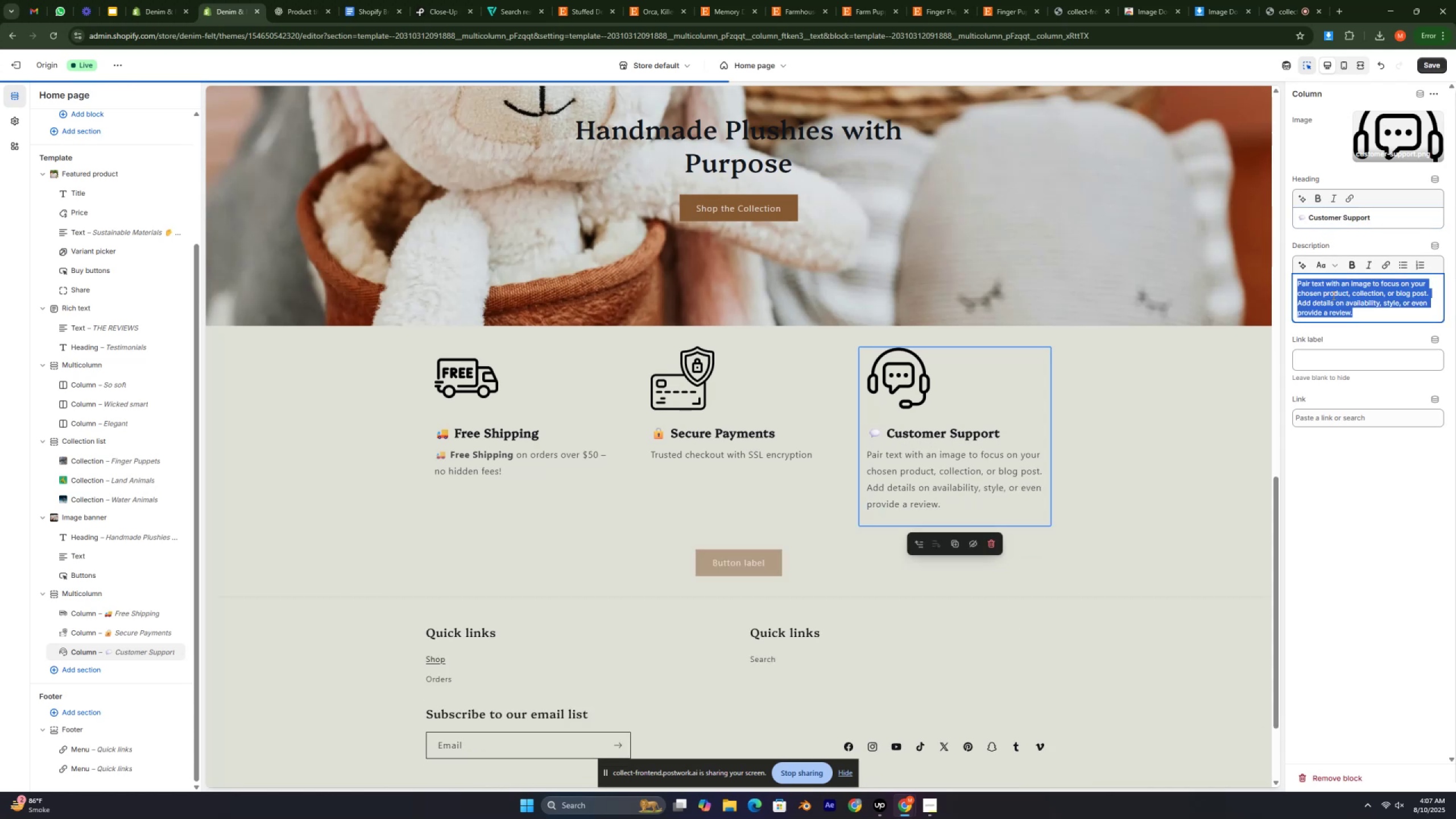 
key(Control+V)
 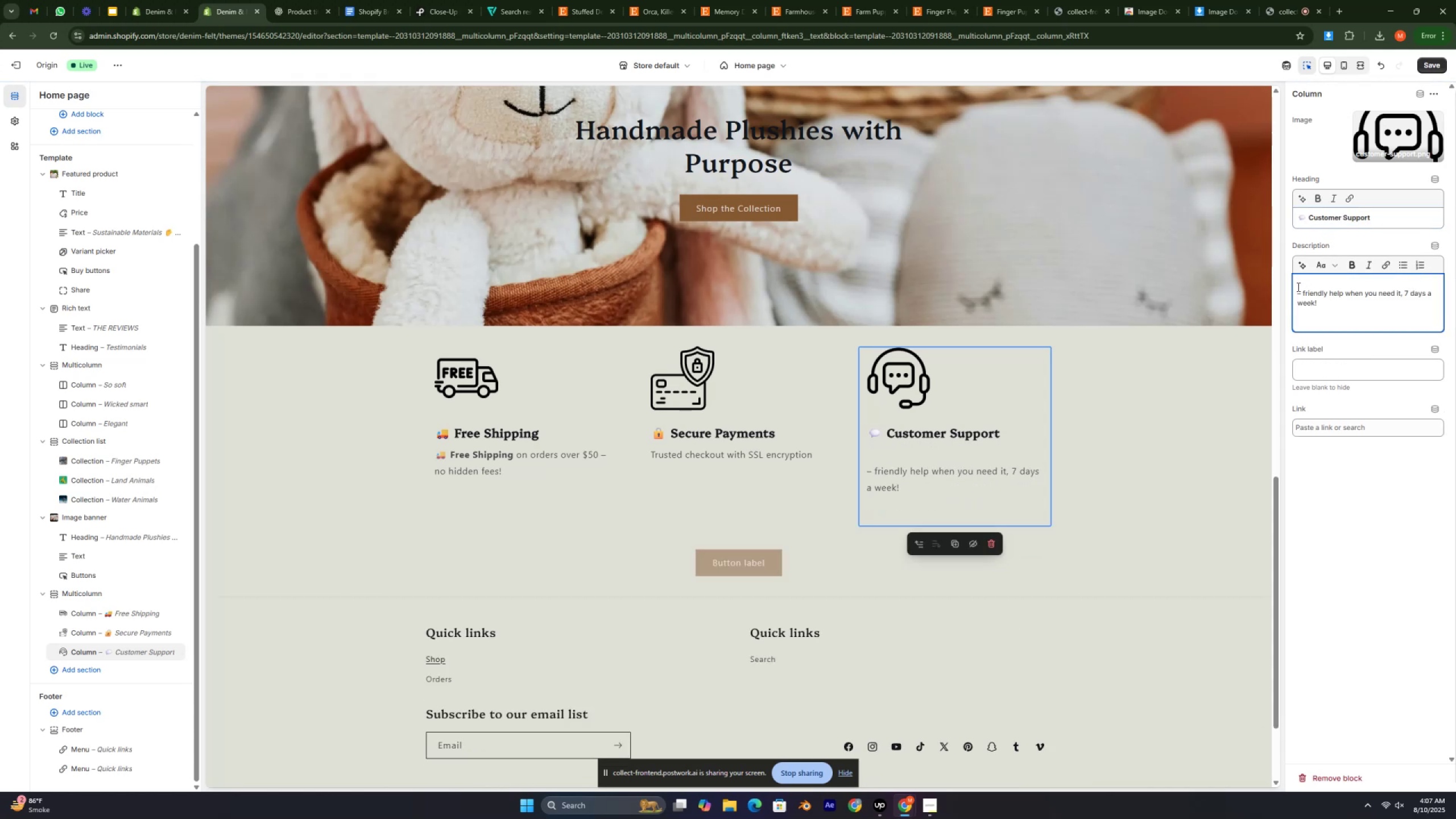 
left_click_drag(start_coordinate=[1302, 294], to_coordinate=[1280, 279])
 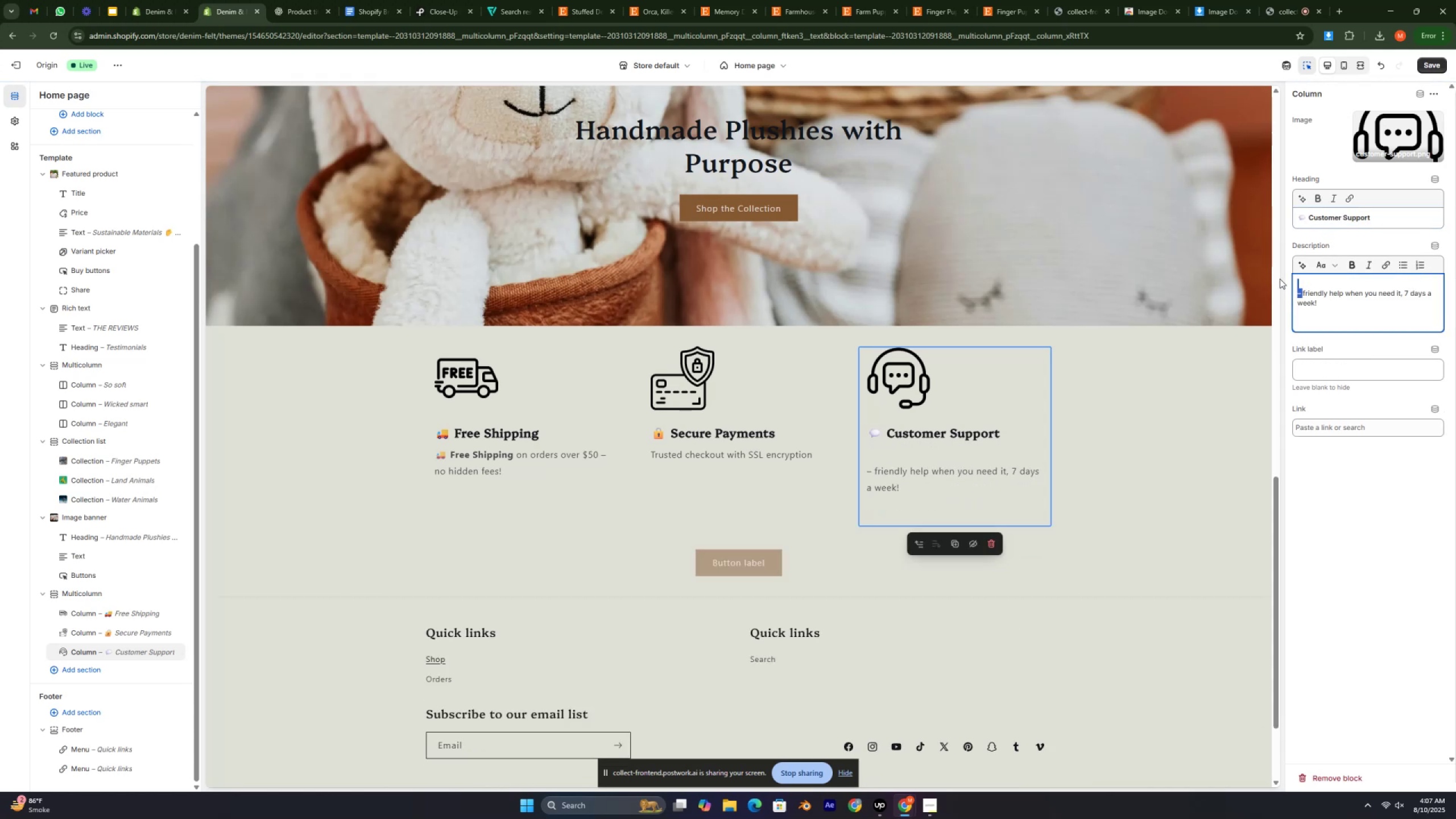 
key(Backspace)
 